 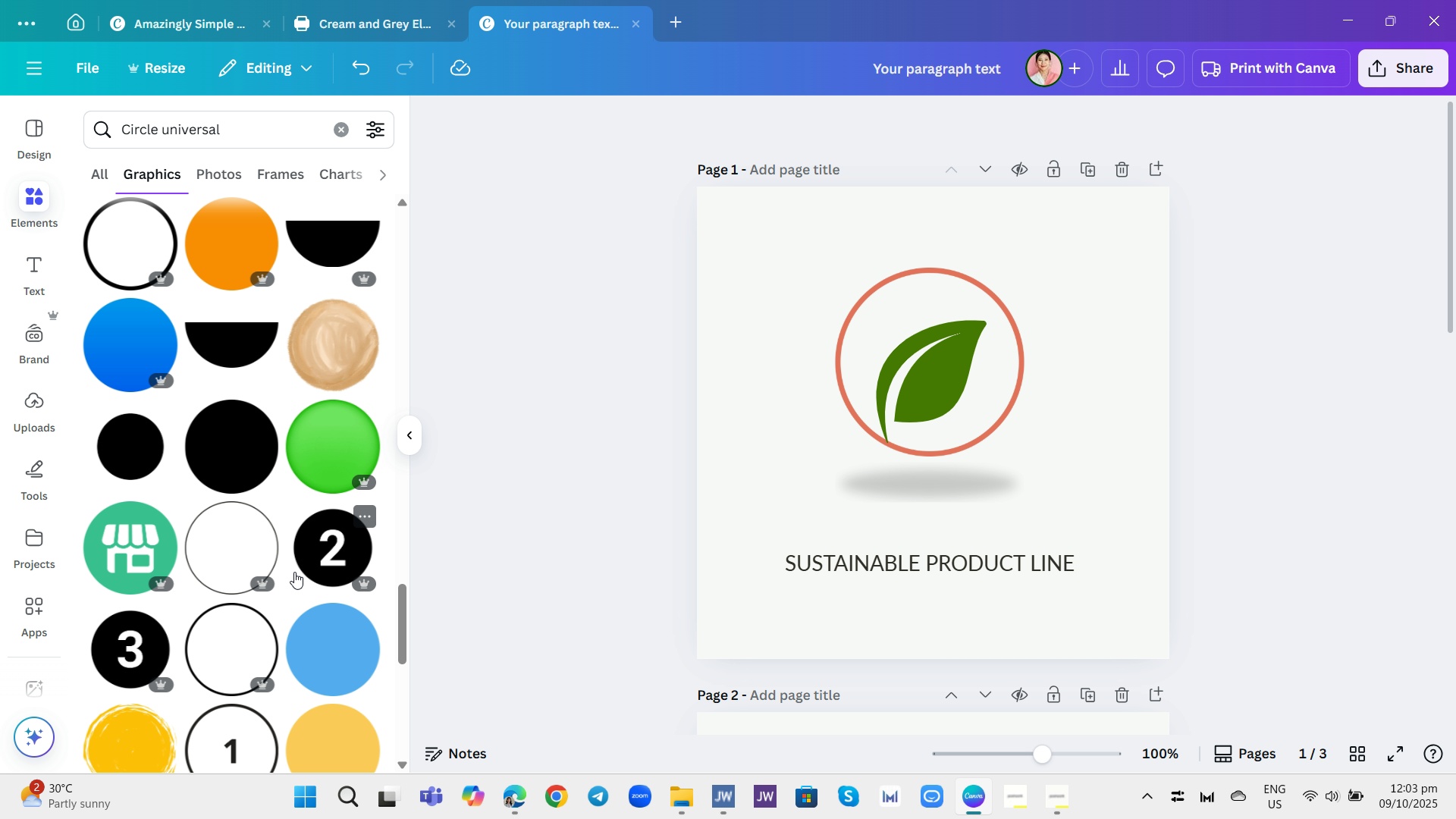 
scroll: coordinate [250, 614], scroll_direction: down, amount: 11.0
 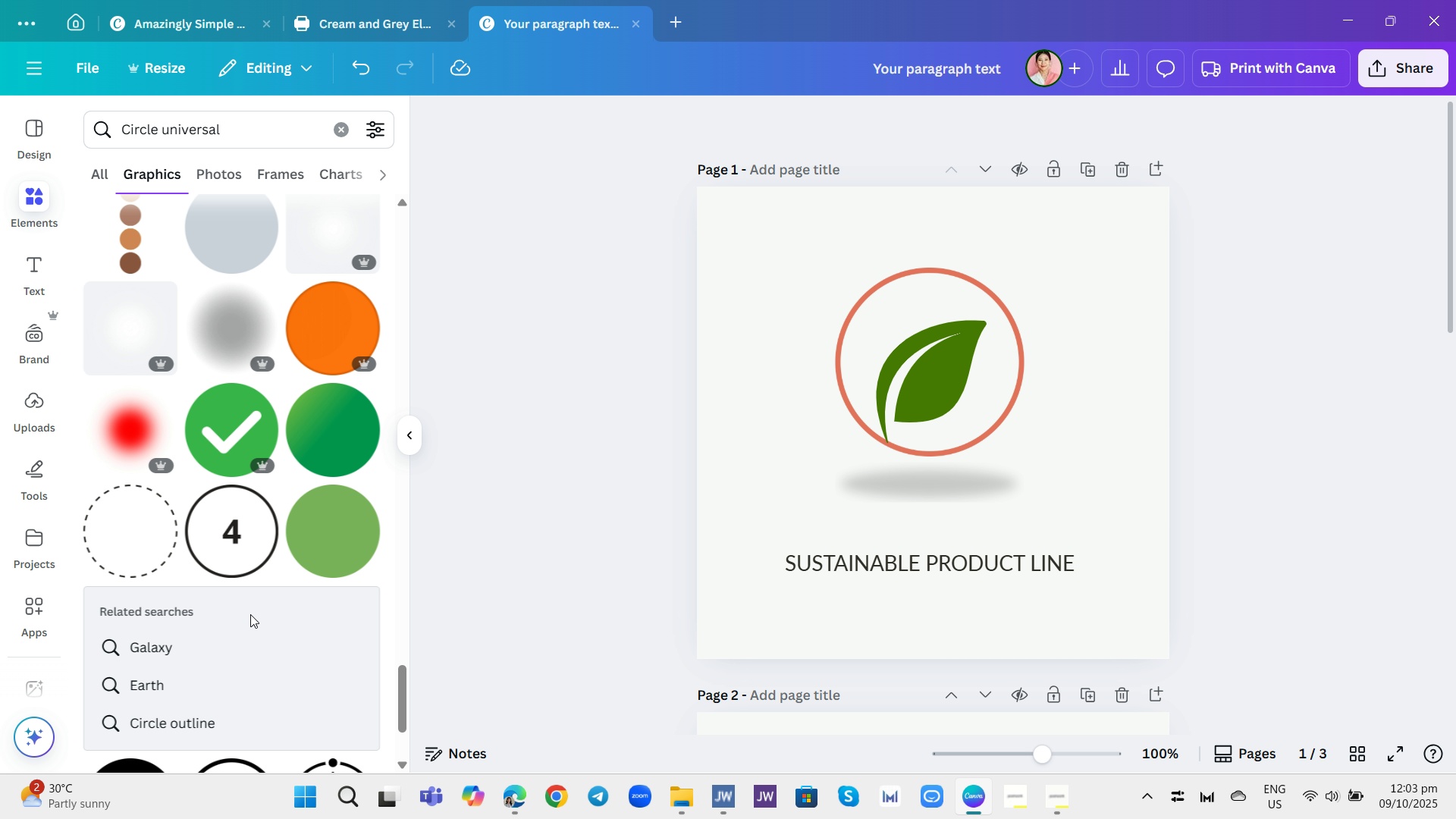 
scroll: coordinate [250, 614], scroll_direction: down, amount: 11.0
 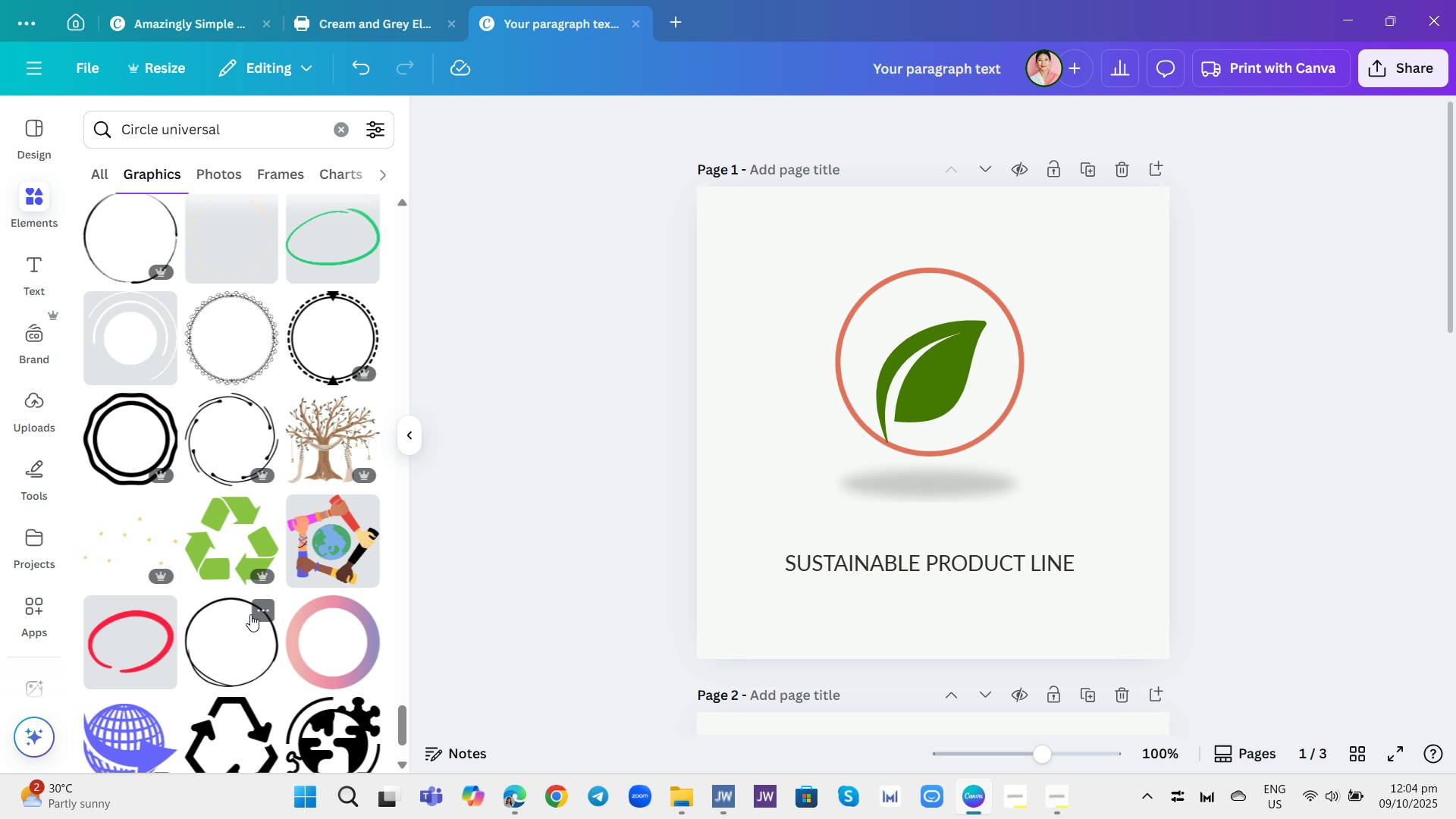 
scroll: coordinate [267, 569], scroll_direction: down, amount: 17.0
 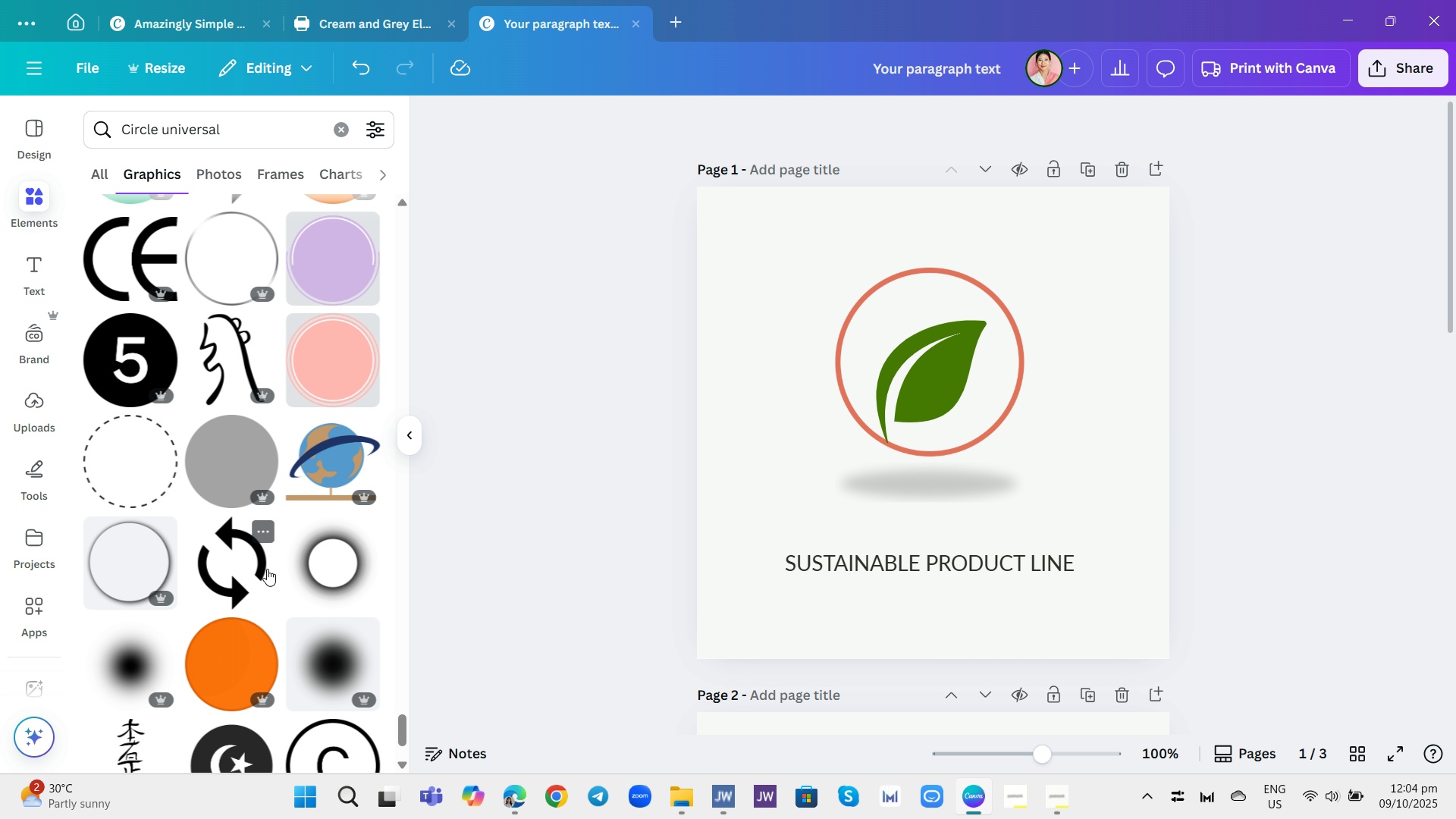 
scroll: coordinate [267, 569], scroll_direction: down, amount: 15.0
 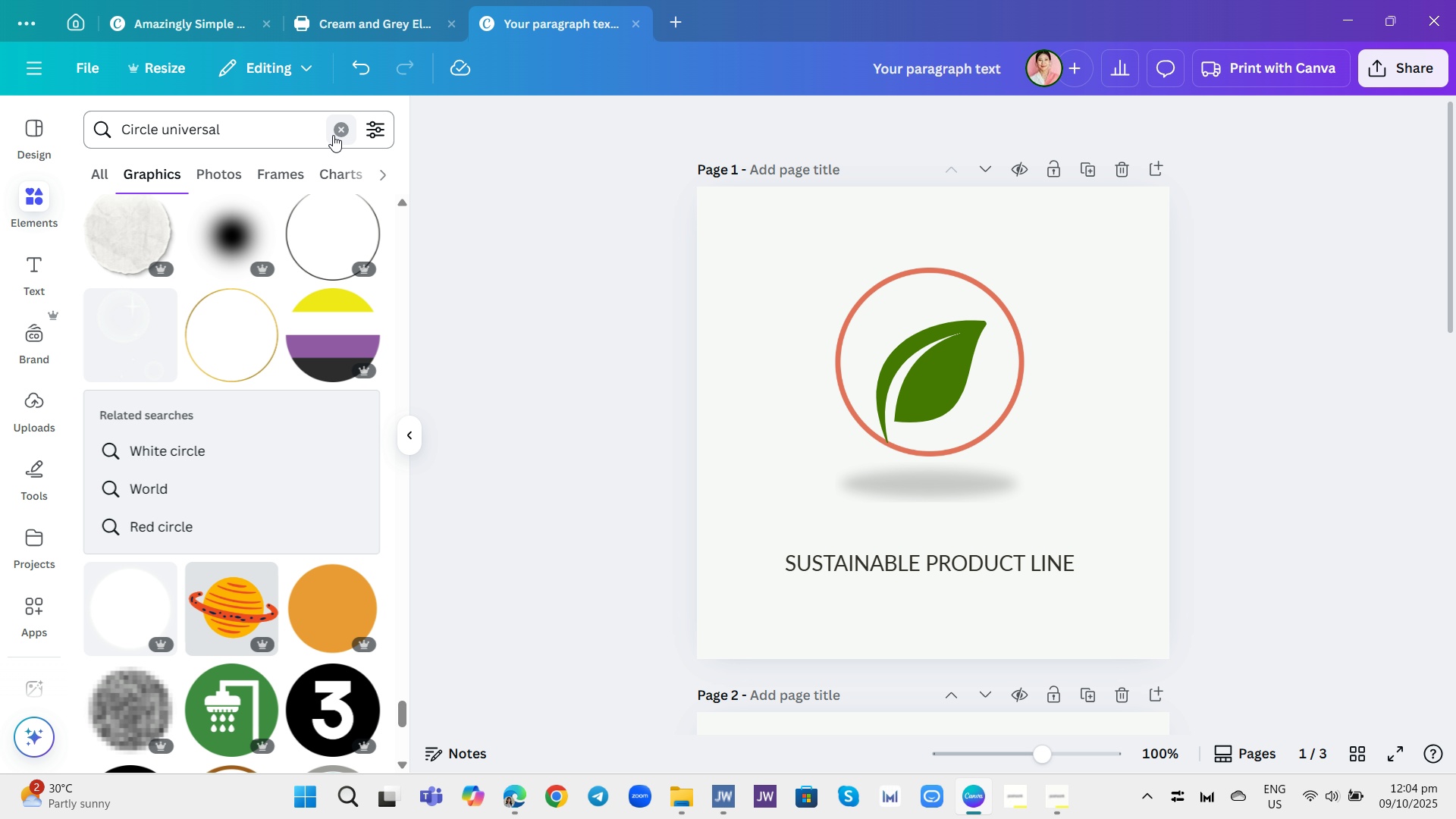 
left_click([336, 135])
 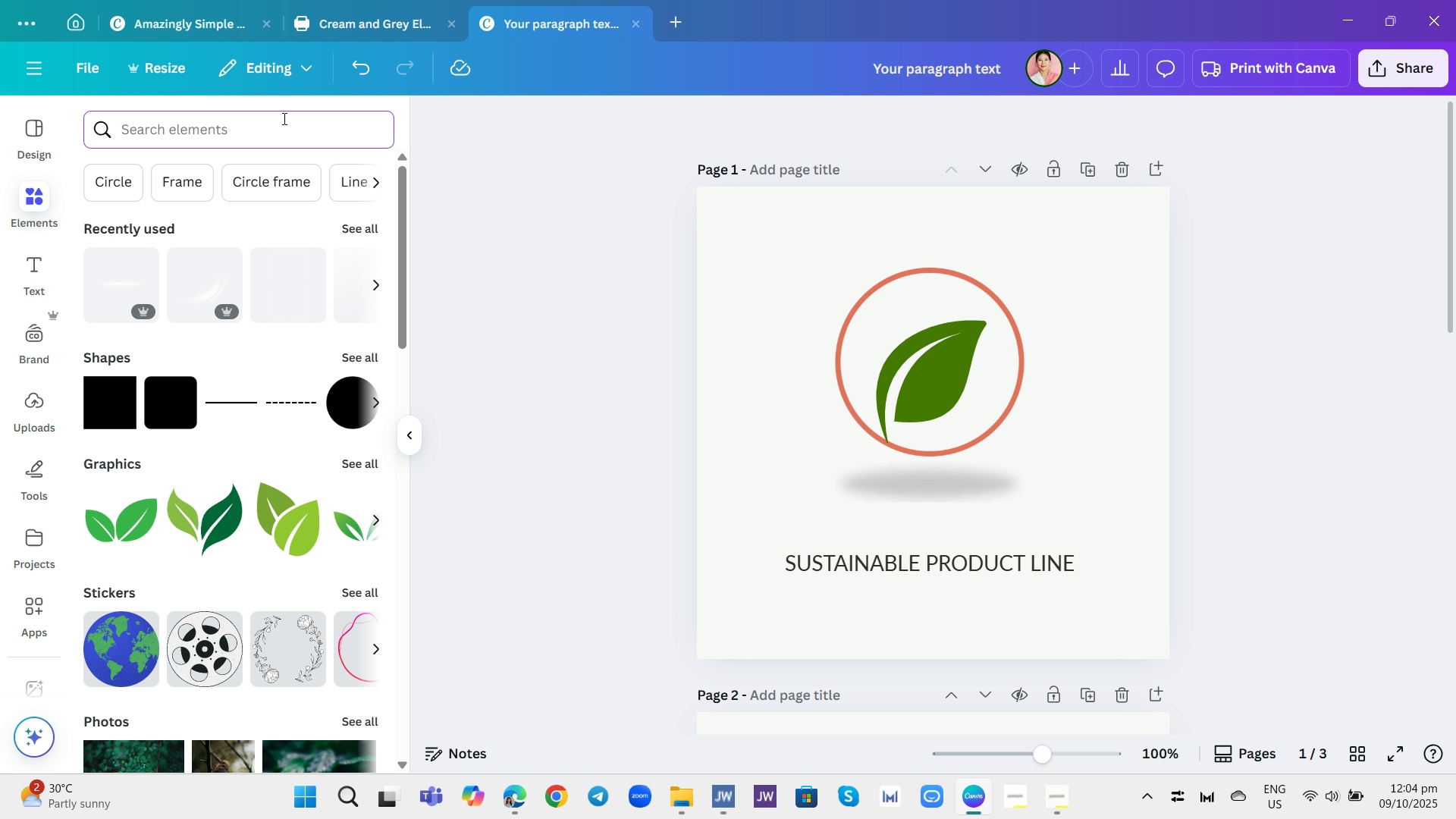 
left_click([283, 118])
 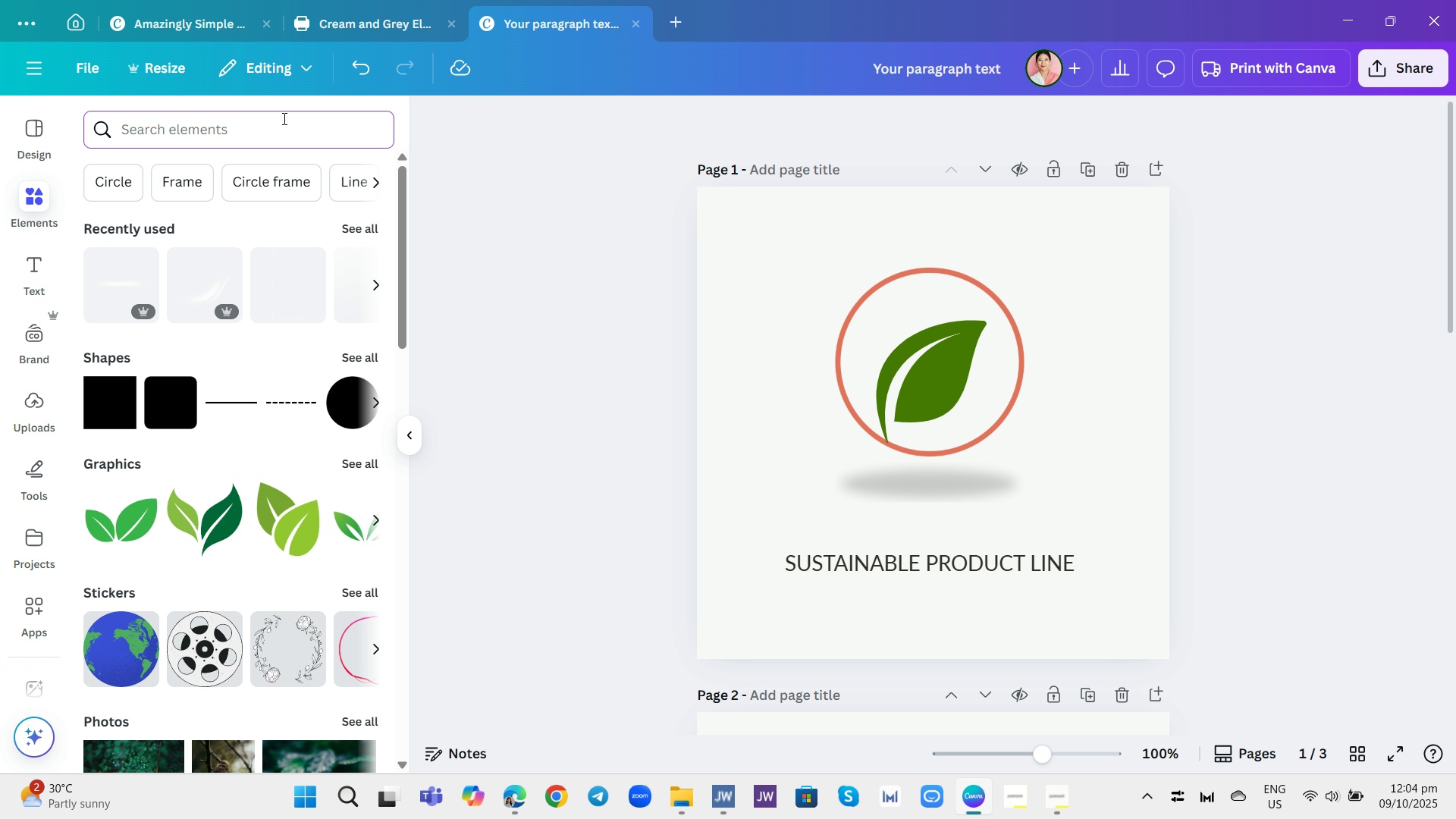 
type(circle a)
 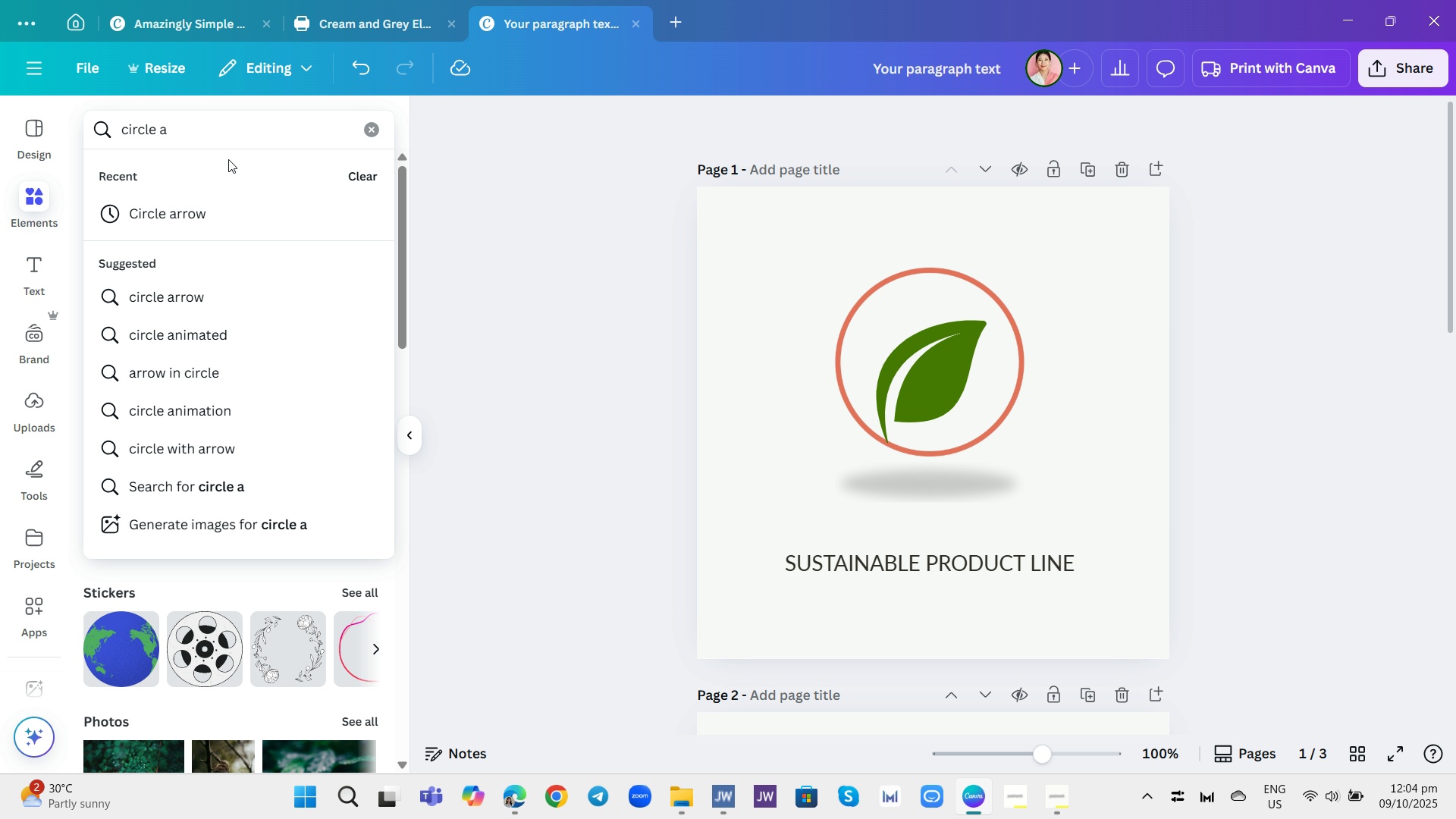 
left_click([200, 204])
 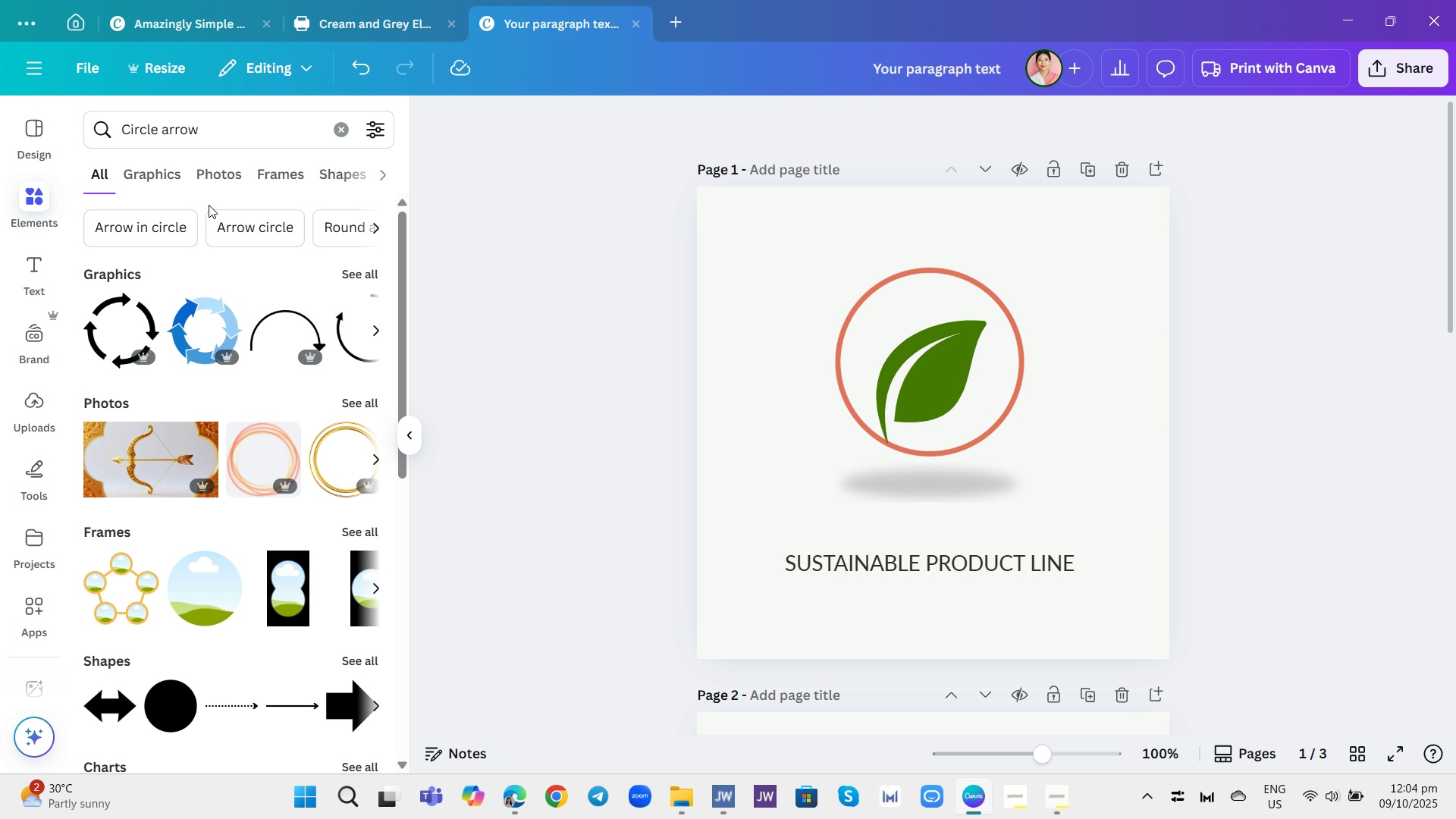 
left_click([171, 172])
 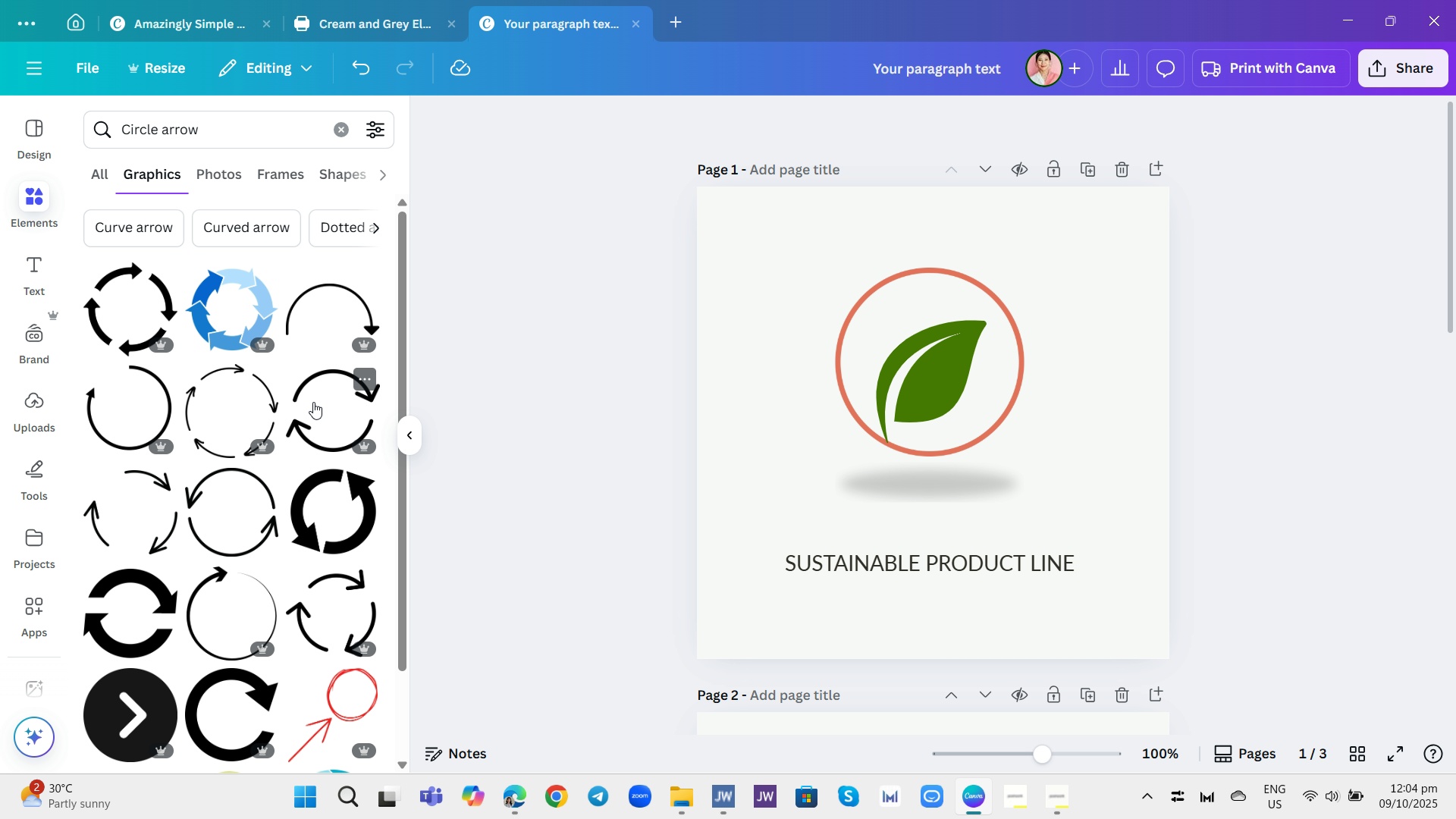 
wait(5.52)
 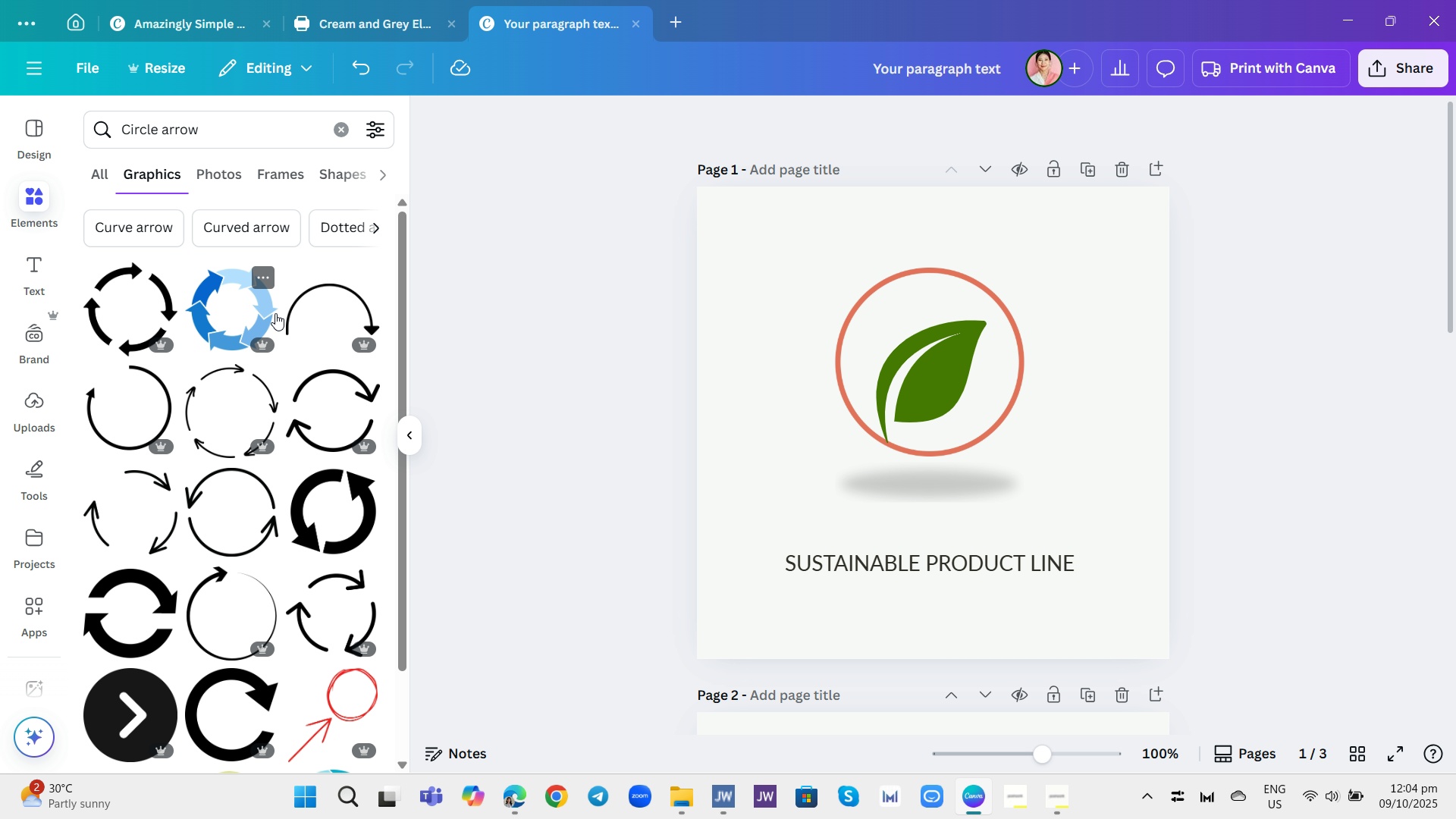 
scroll: coordinate [313, 402], scroll_direction: down, amount: 14.0
 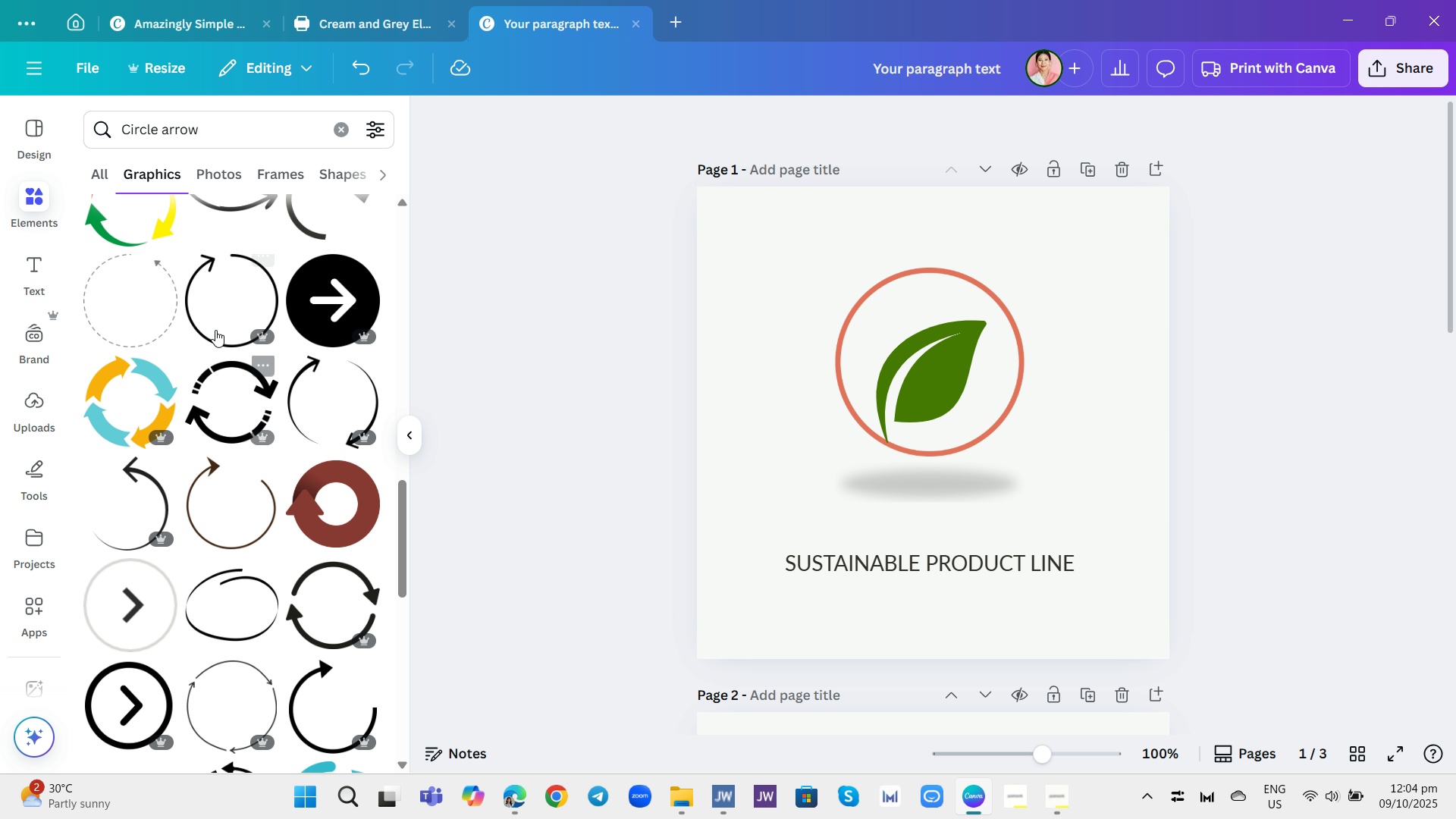 
left_click([208, 317])
 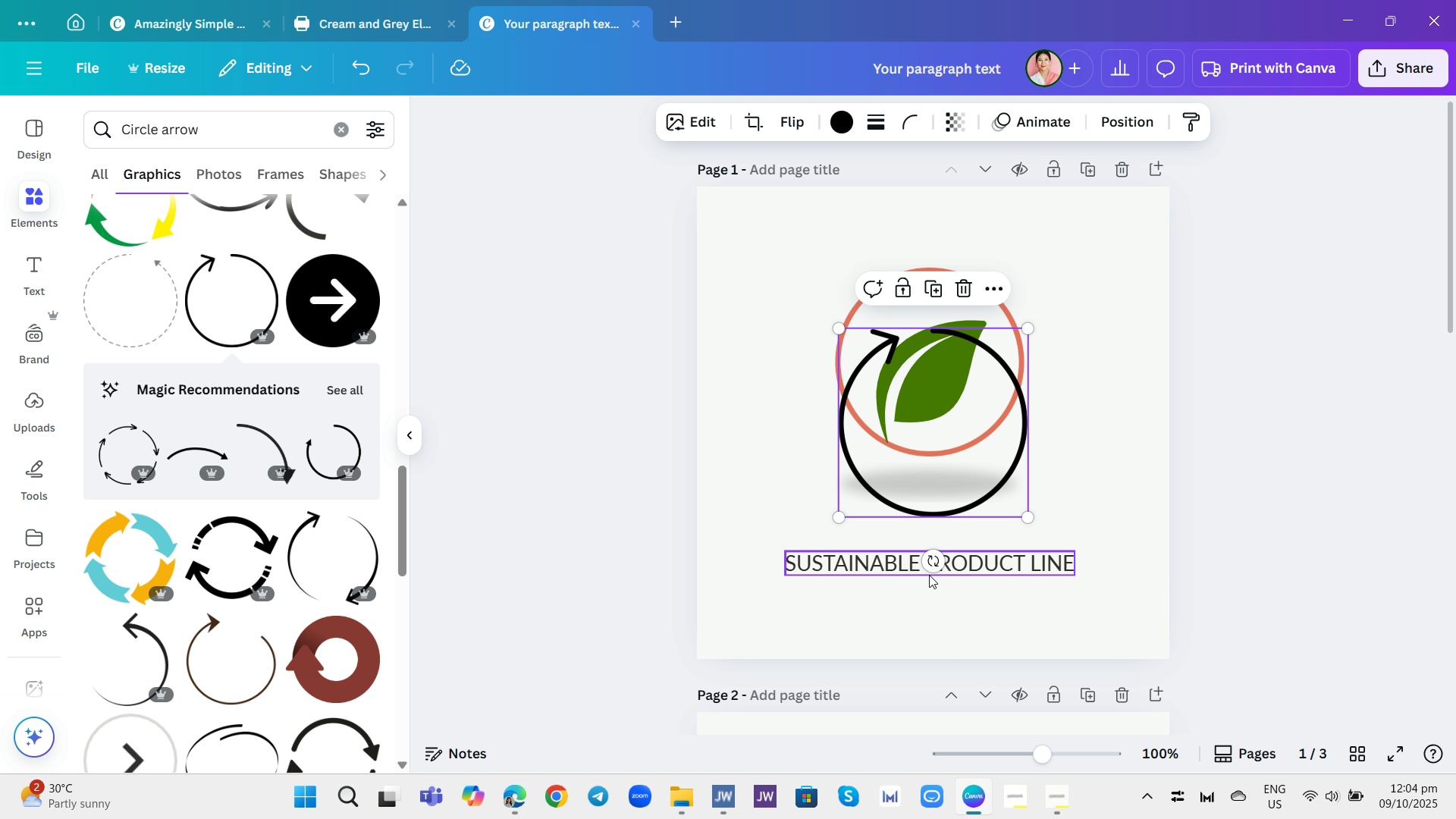 
left_click_drag(start_coordinate=[930, 563], to_coordinate=[1016, 326])
 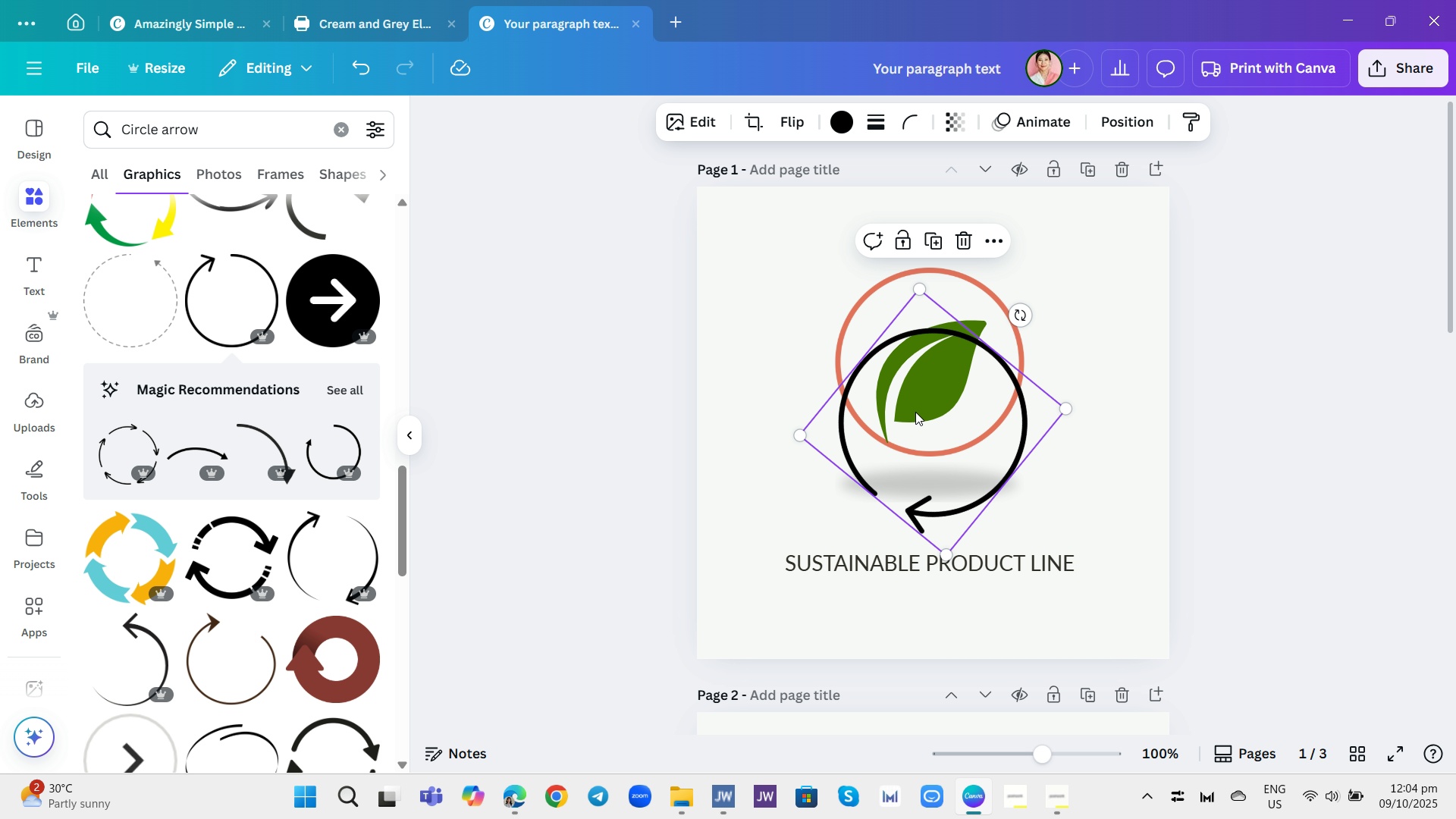 
left_click_drag(start_coordinate=[915, 413], to_coordinate=[915, 348])
 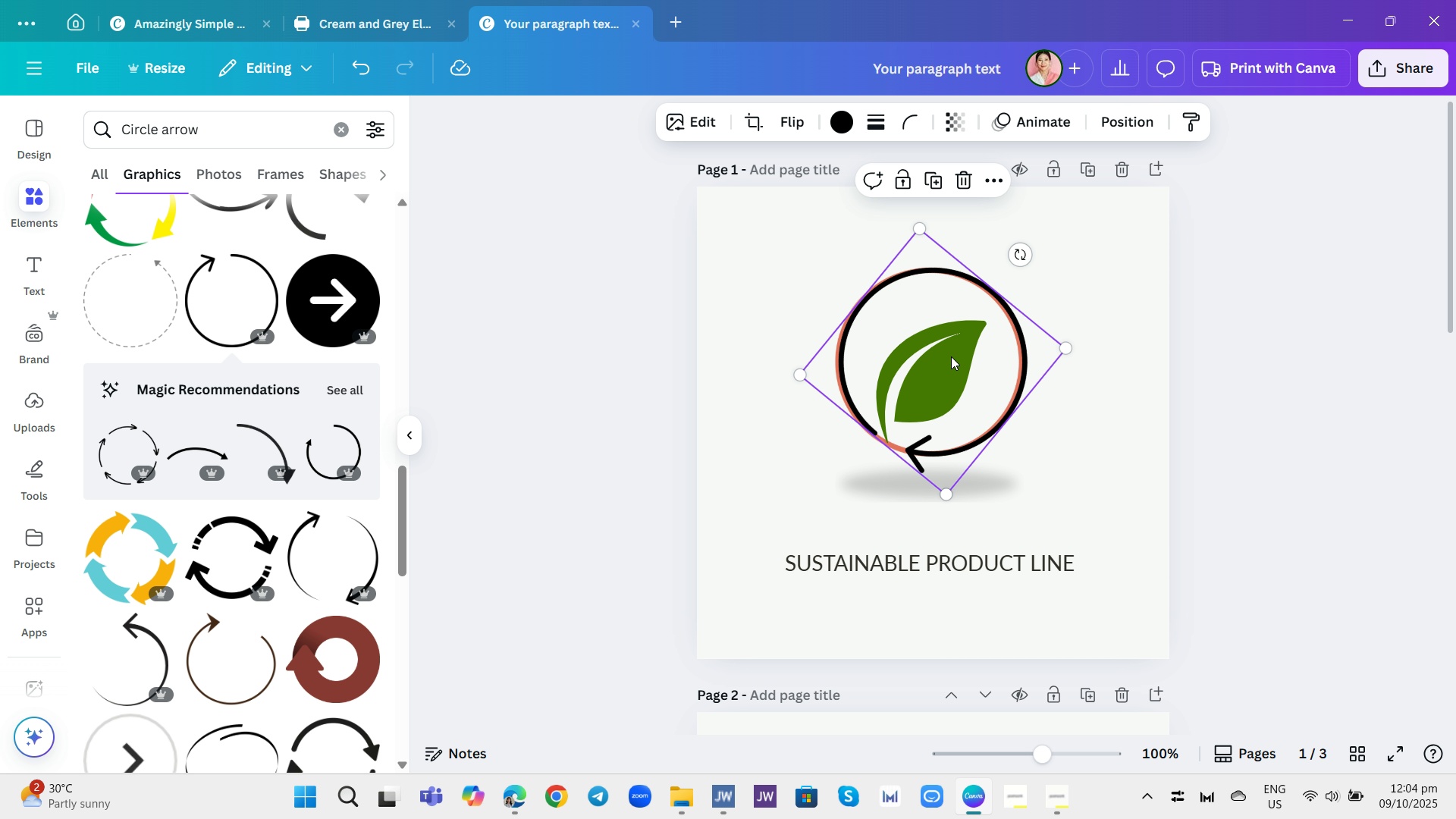 
mouse_move([987, 352])
 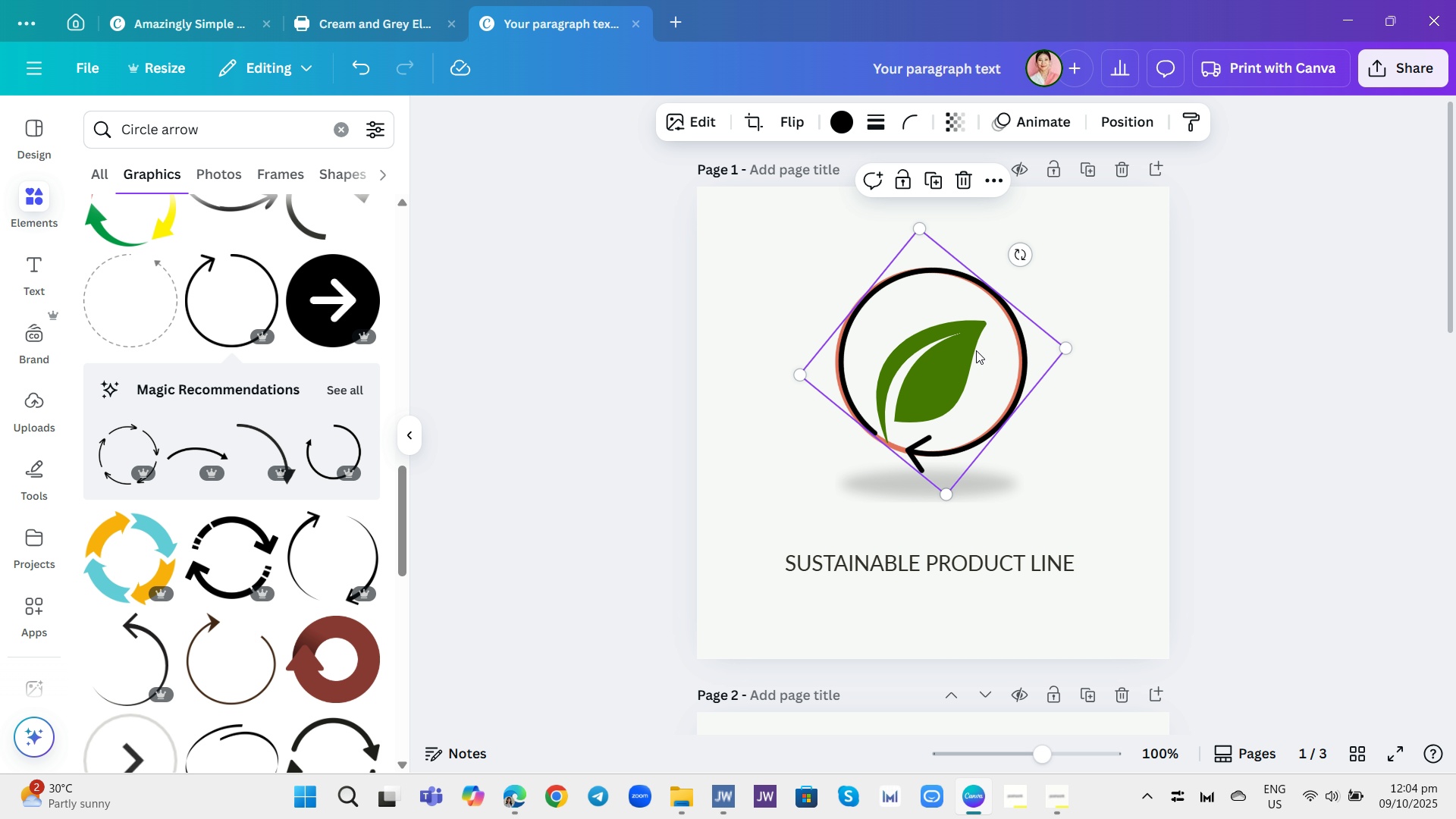 
left_click_drag(start_coordinate=[962, 354], to_coordinate=[1000, 411])
 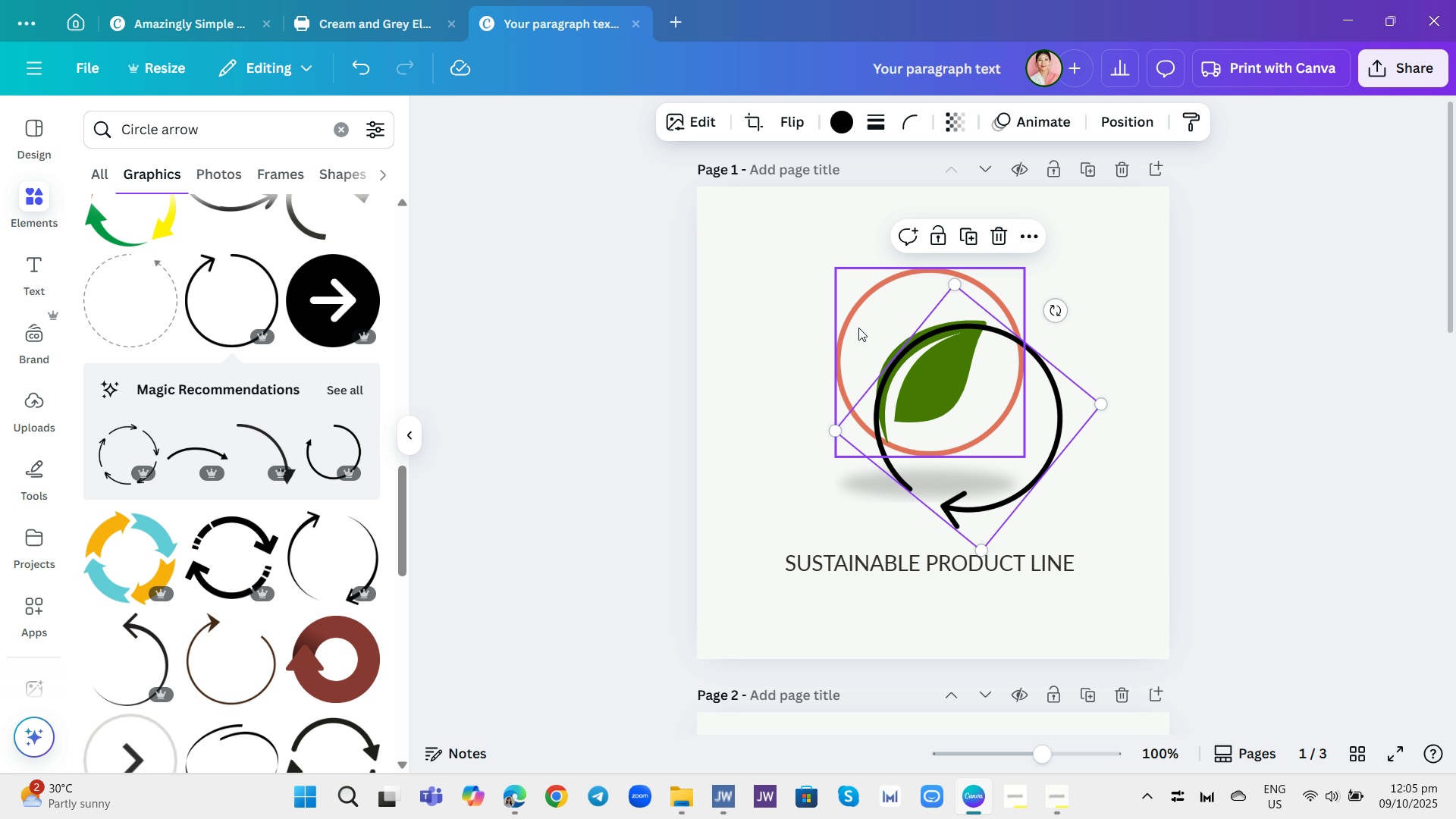 
left_click_drag(start_coordinate=[858, 328], to_coordinate=[654, 273])
 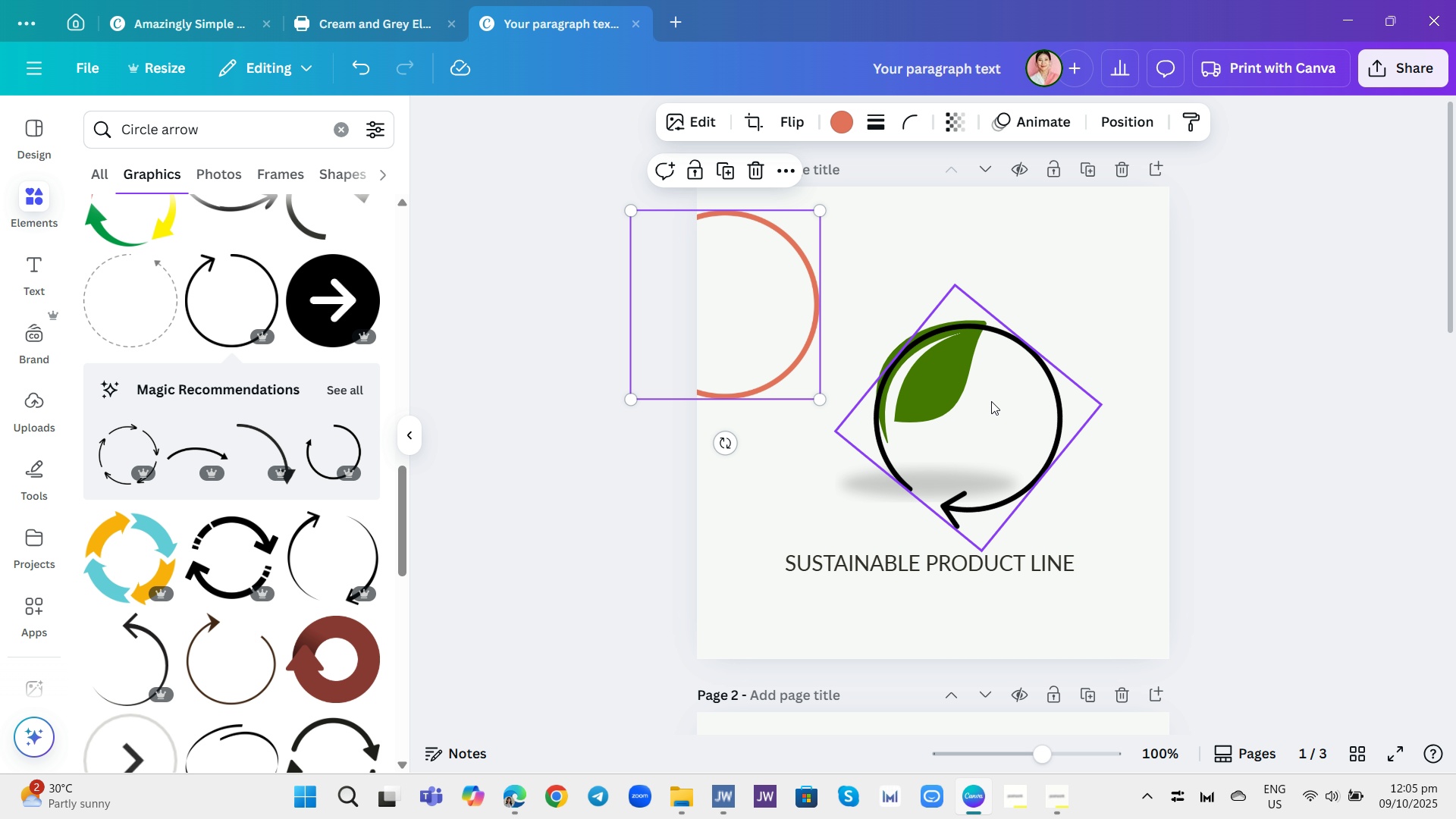 
left_click_drag(start_coordinate=[992, 402], to_coordinate=[949, 348])
 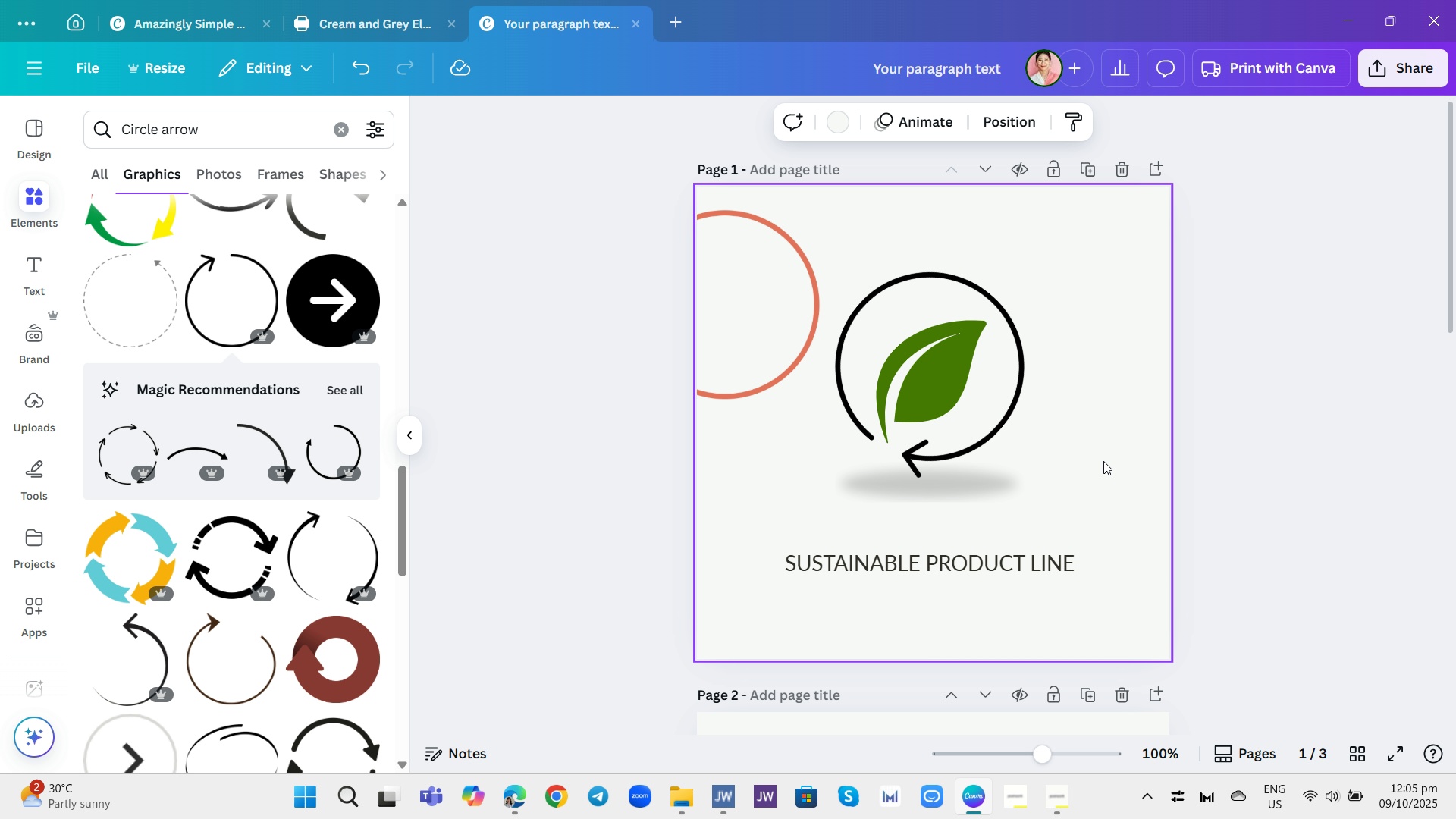 
left_click([1103, 461])
 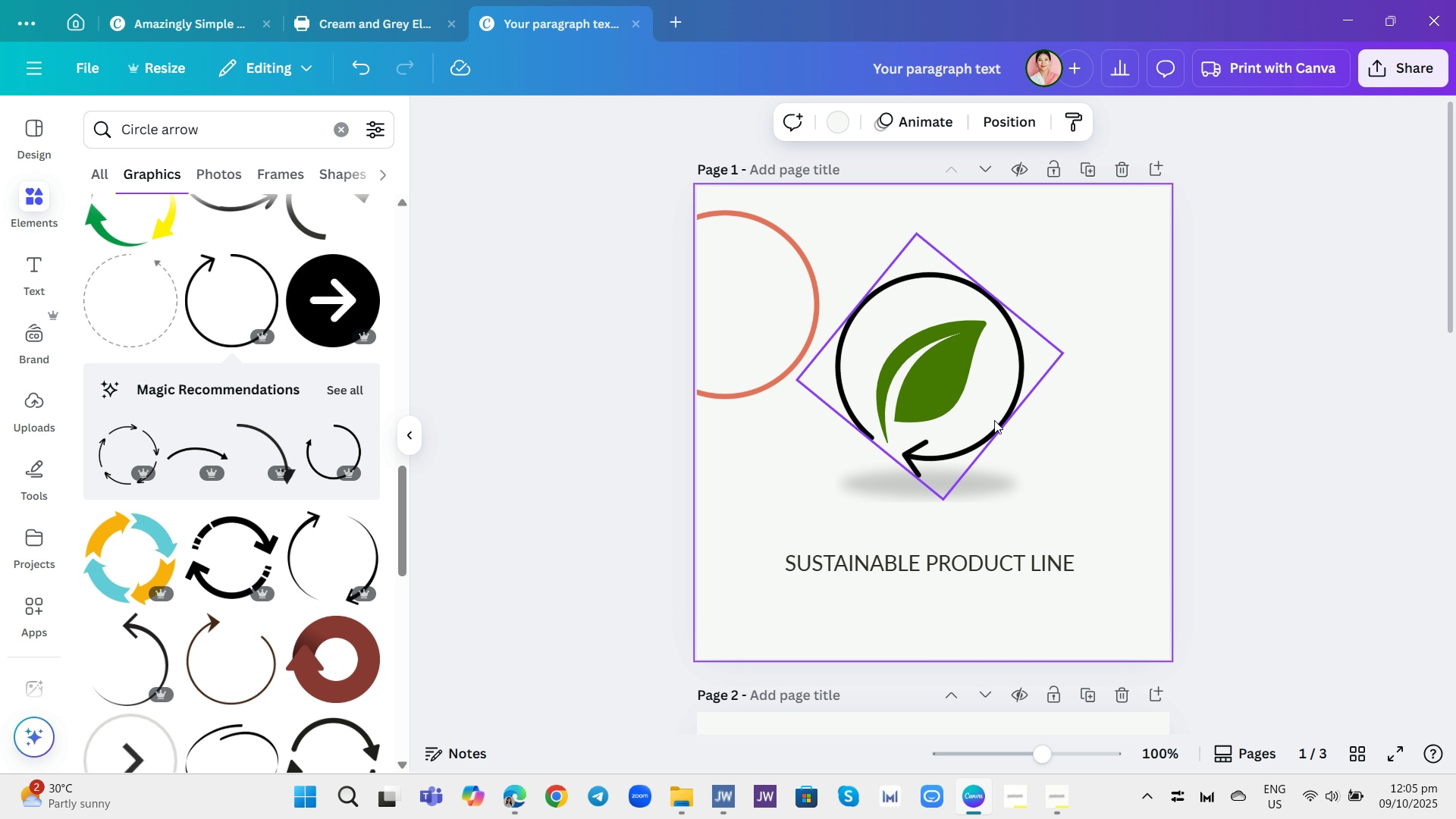 
left_click([994, 420])
 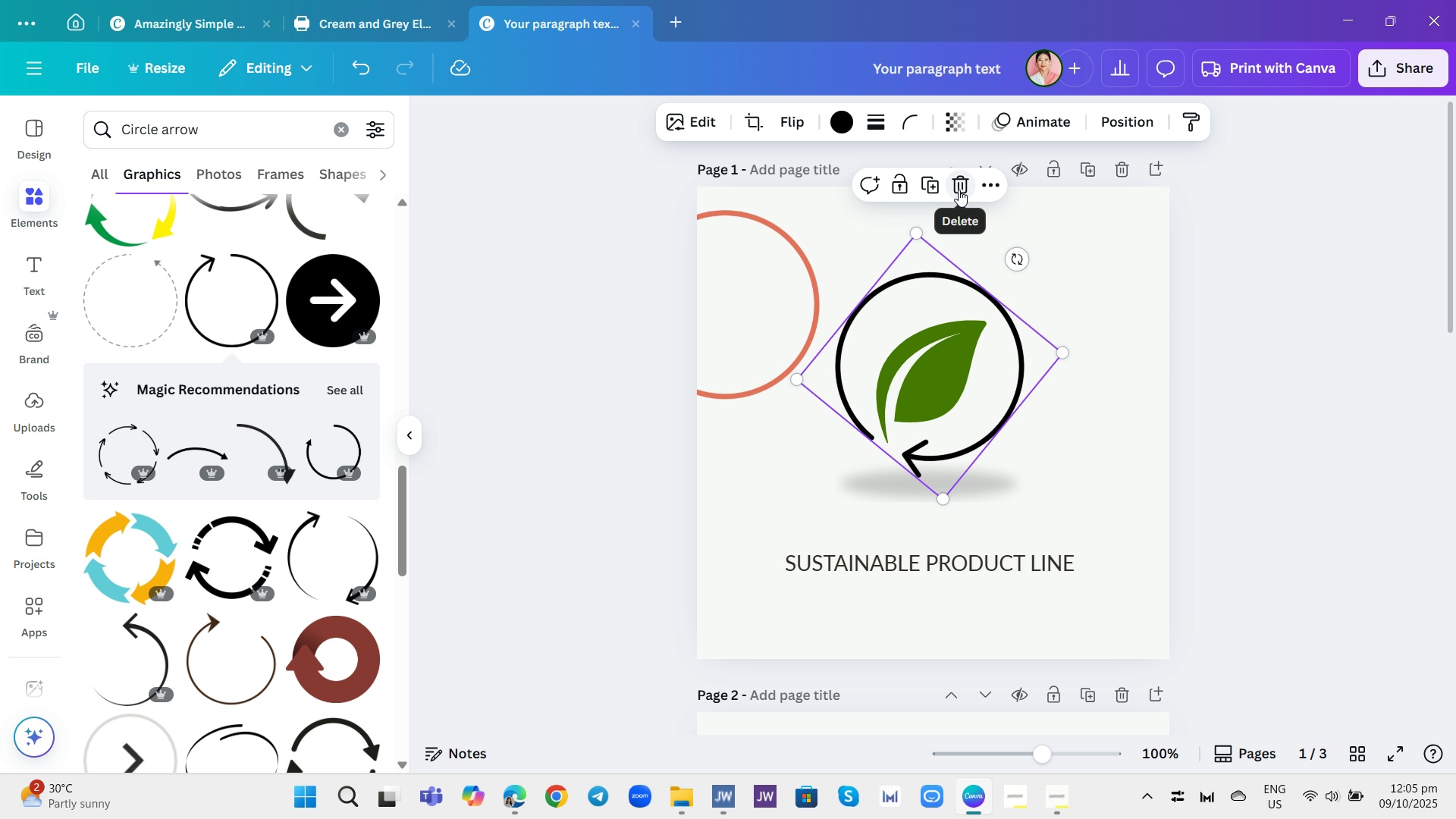 
left_click([959, 190])
 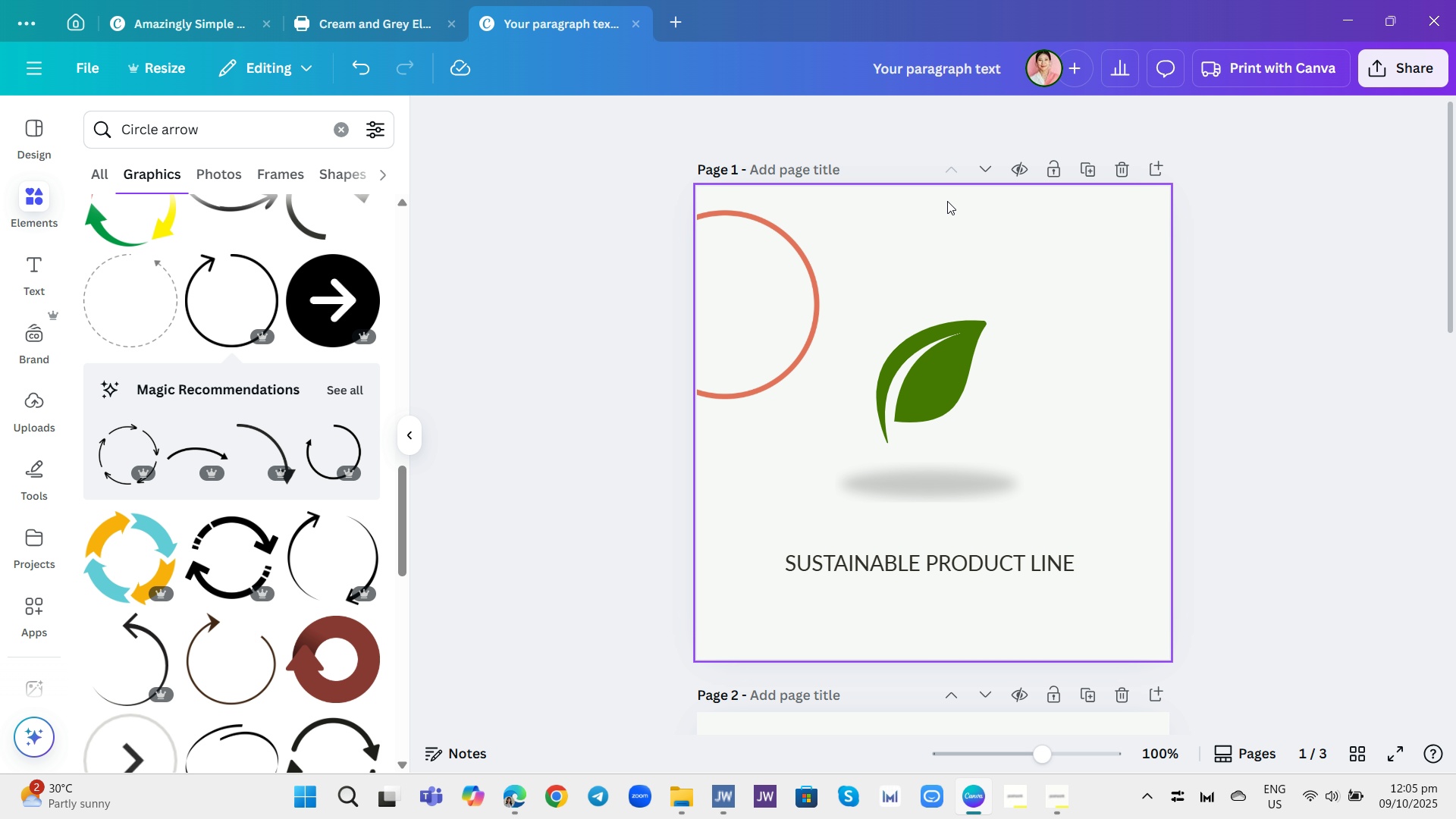 
key(Control+Z)
 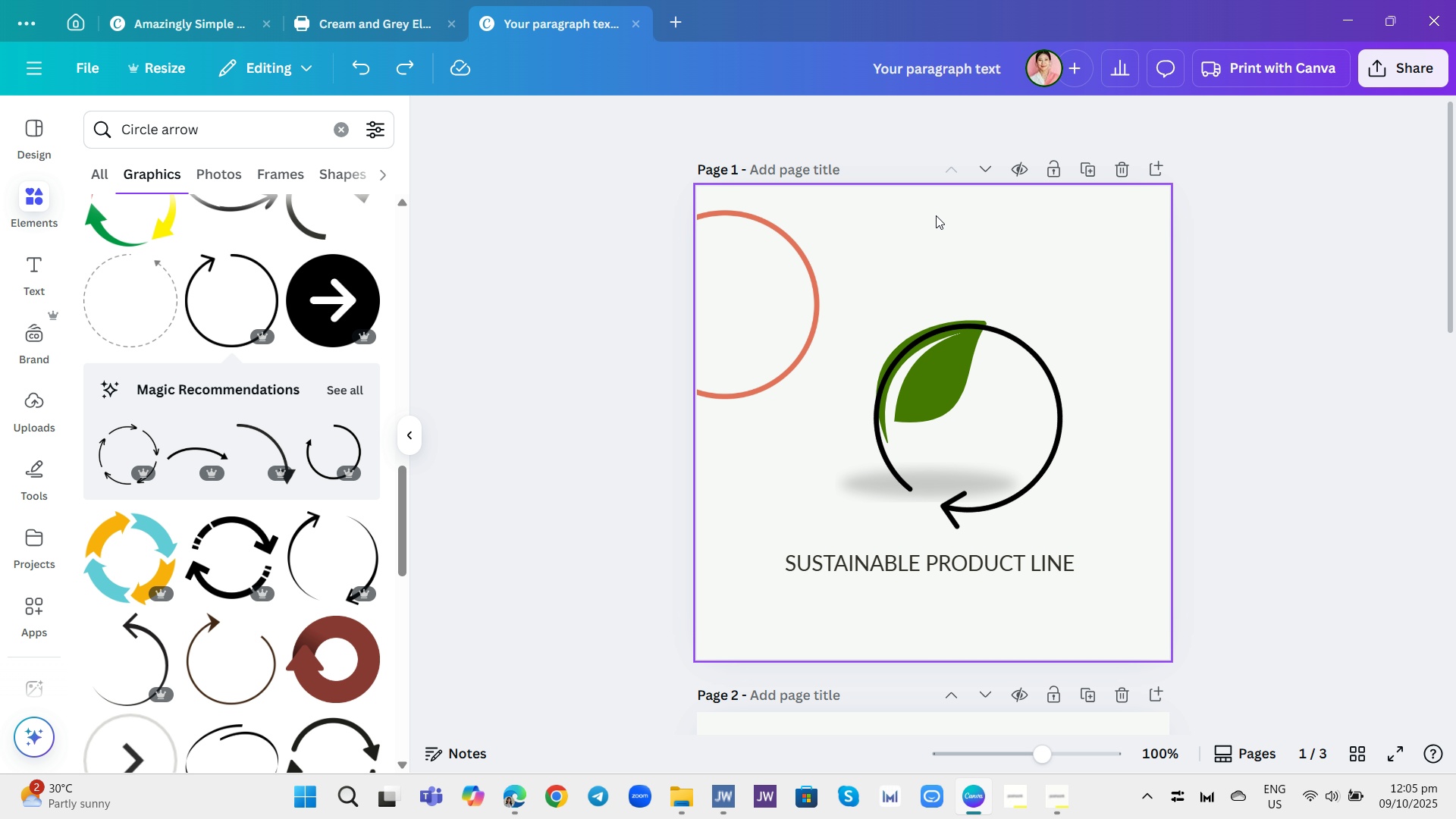 
key(Control+ControlLeft)
 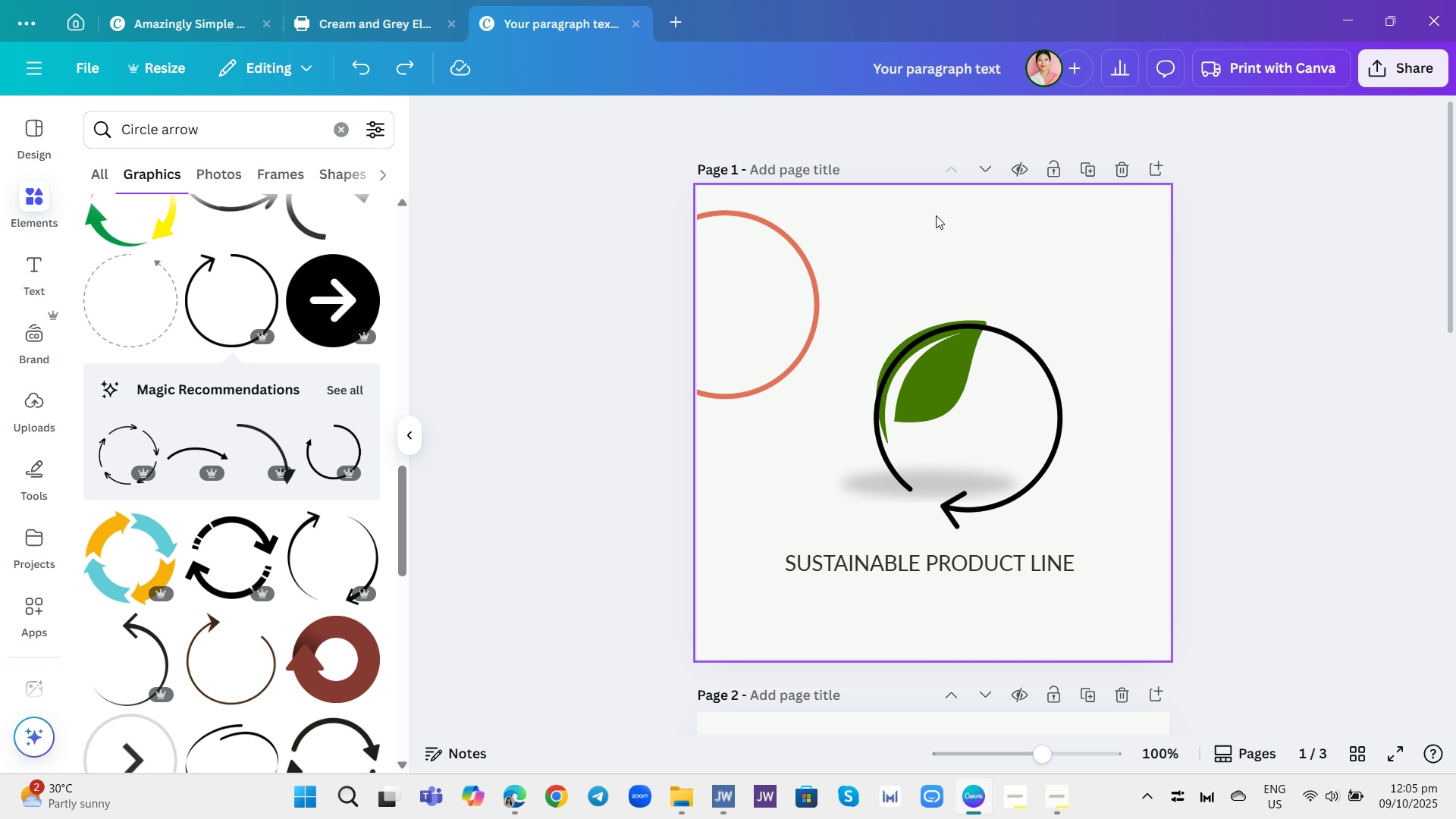 
key(Control+Z)
 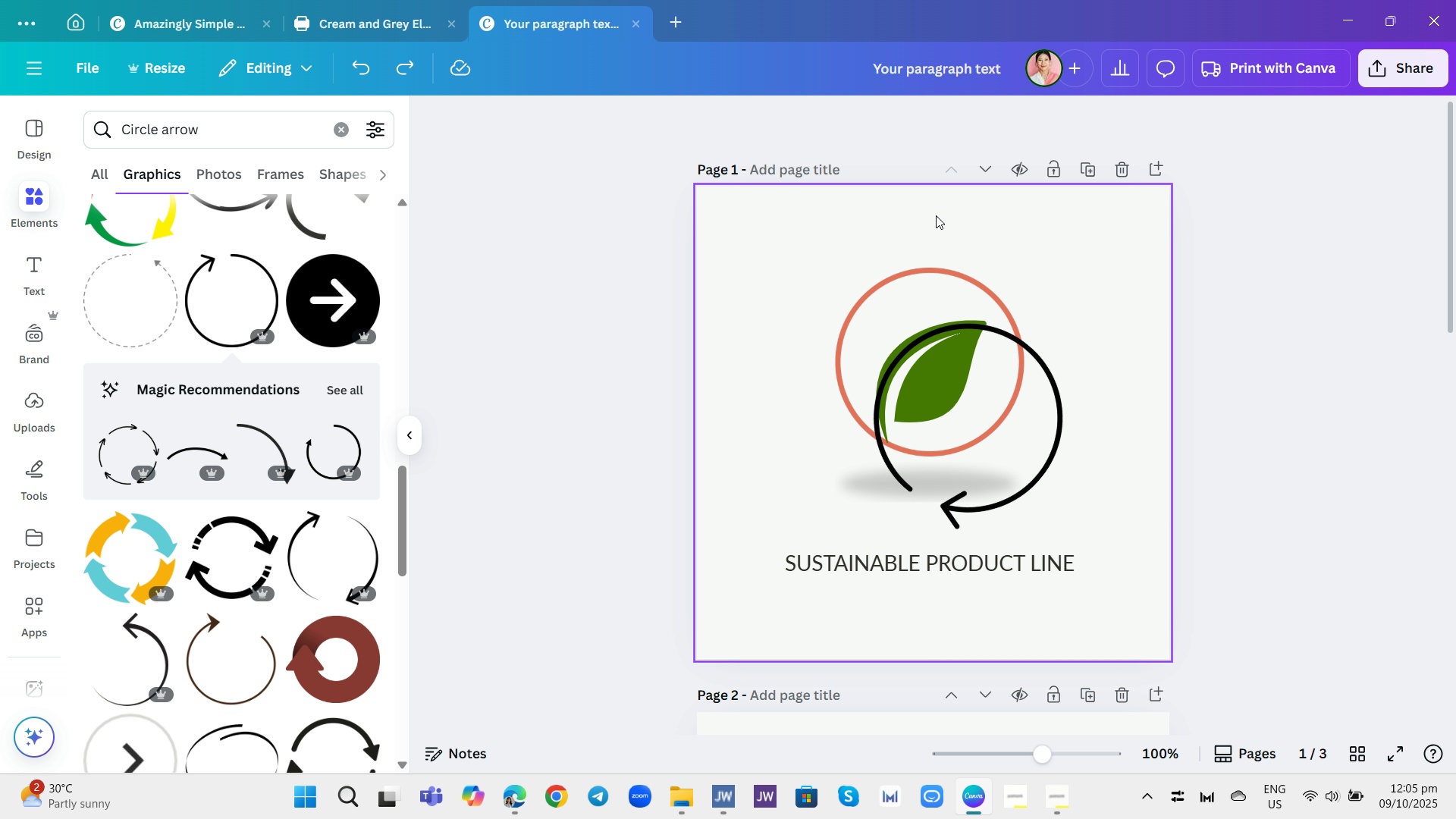 
key(Control+ControlLeft)
 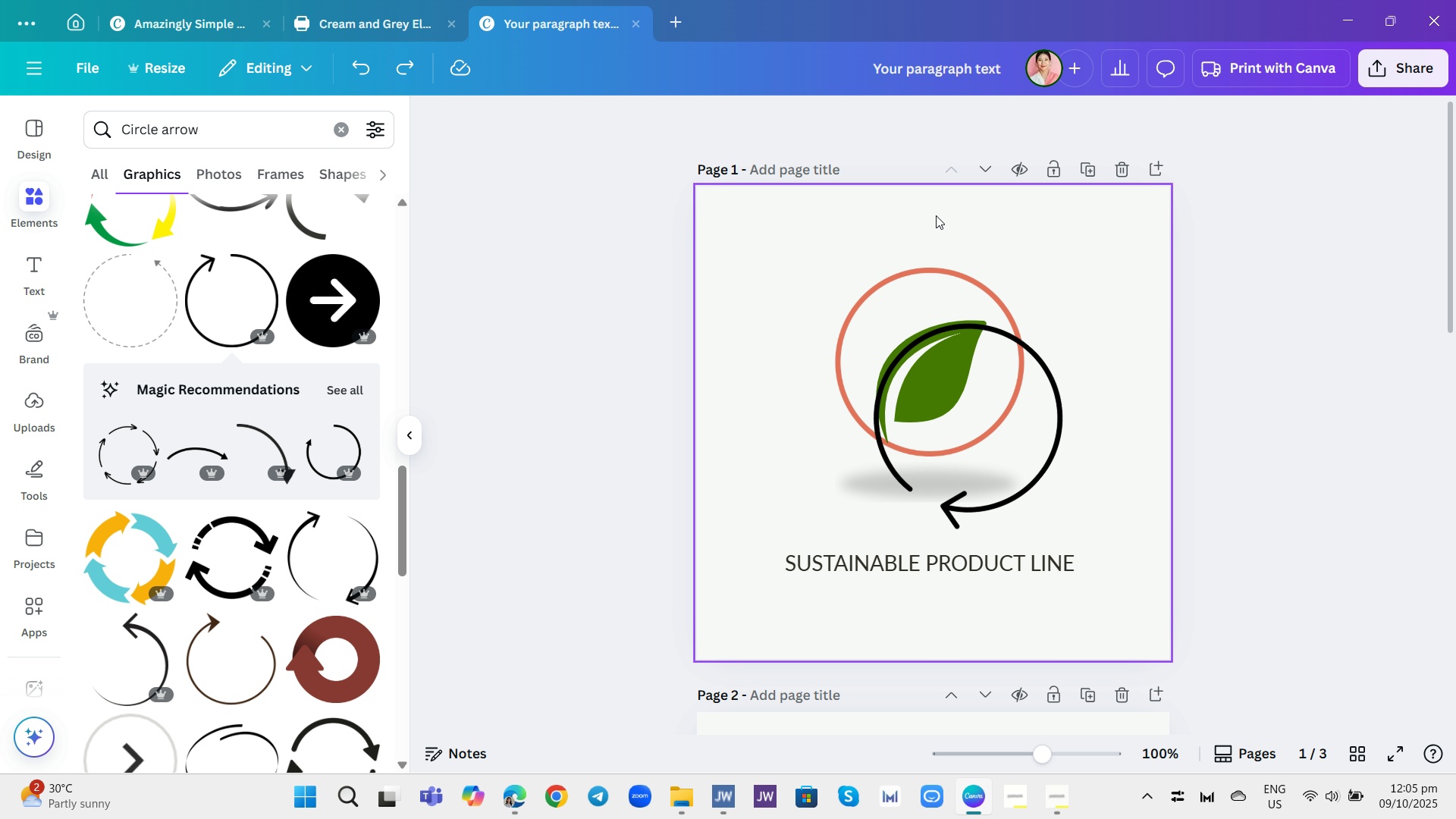 
key(Control+Z)
 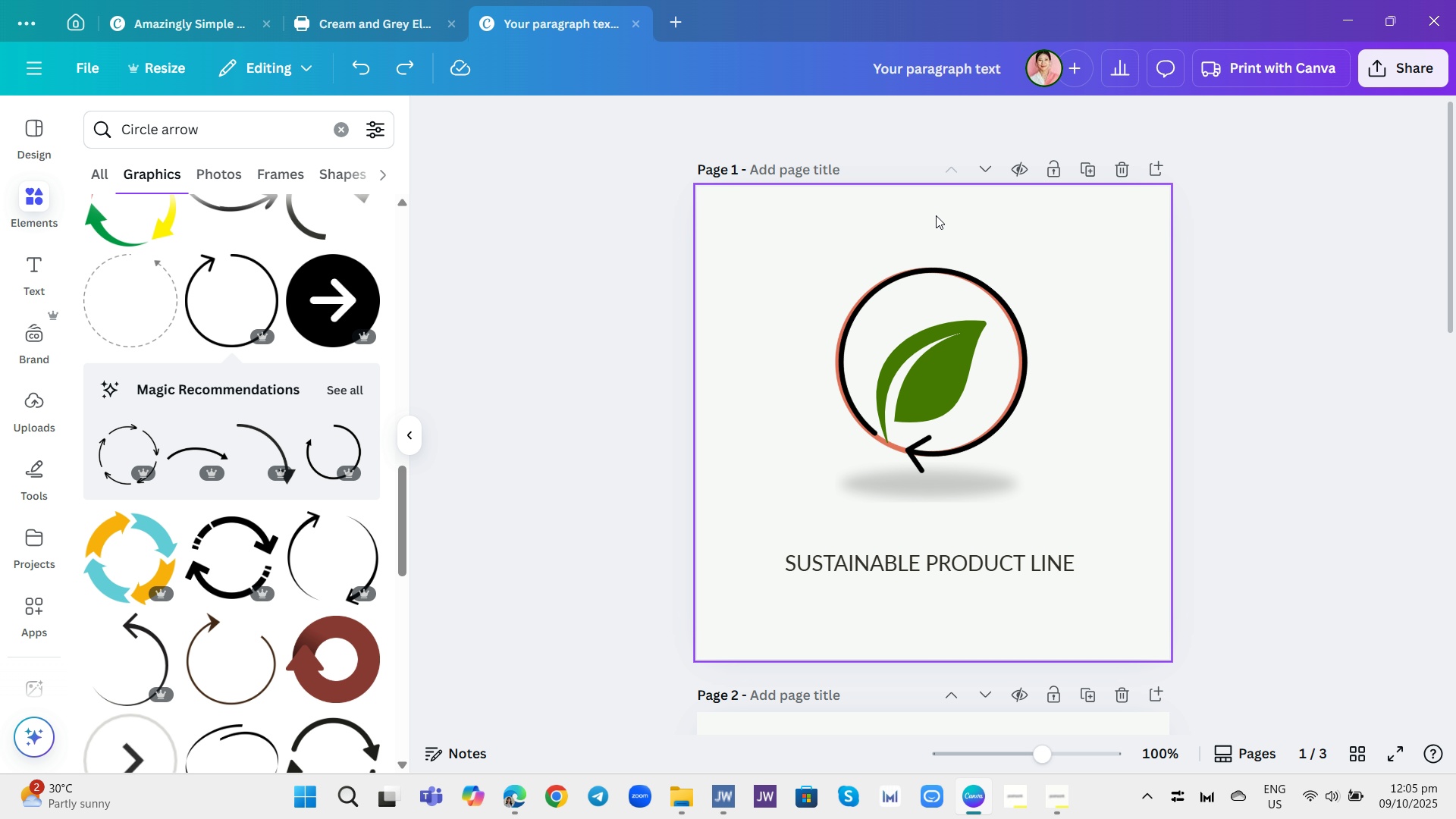 
key(Control+ControlLeft)
 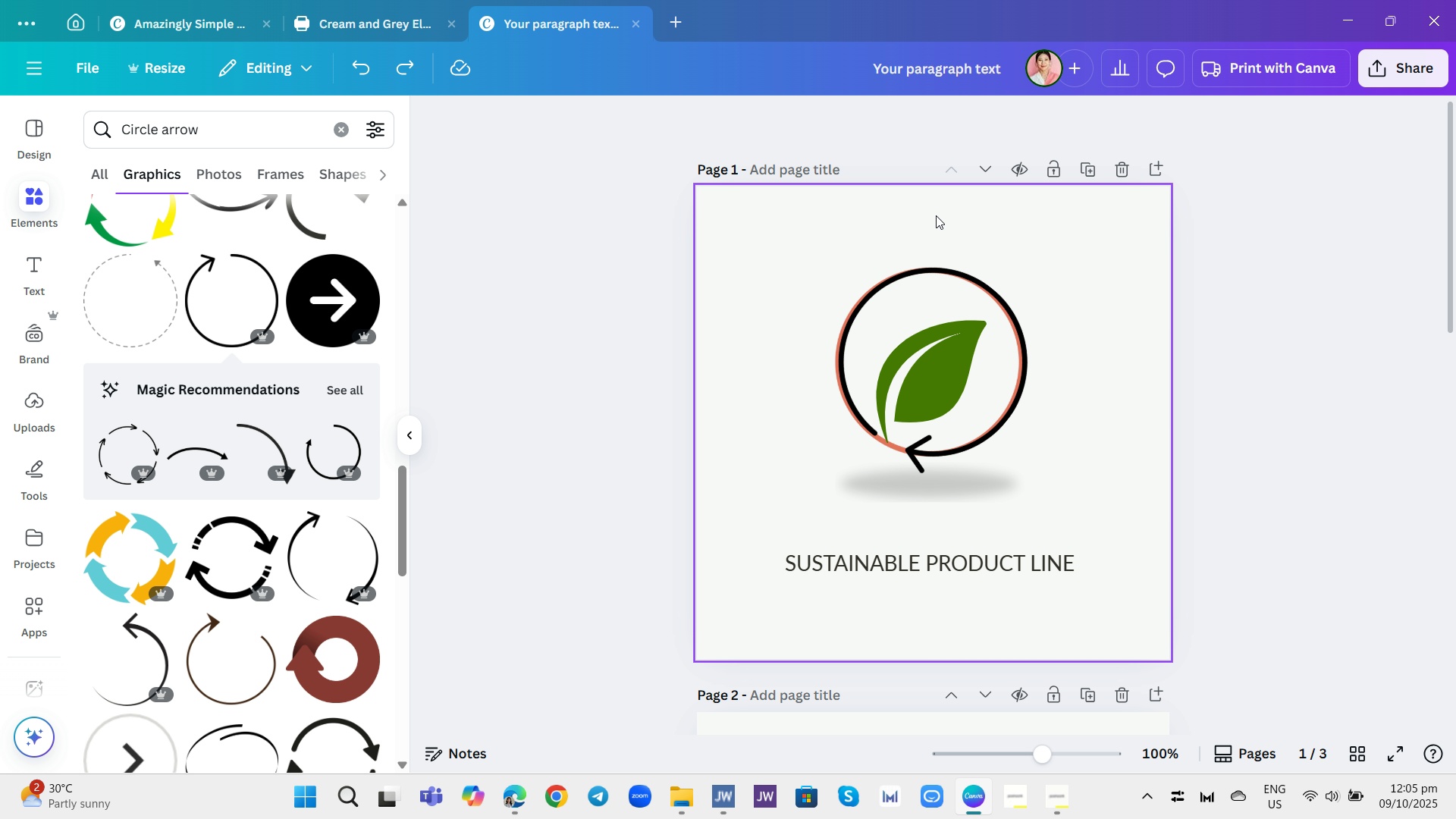 
key(Control+Z)
 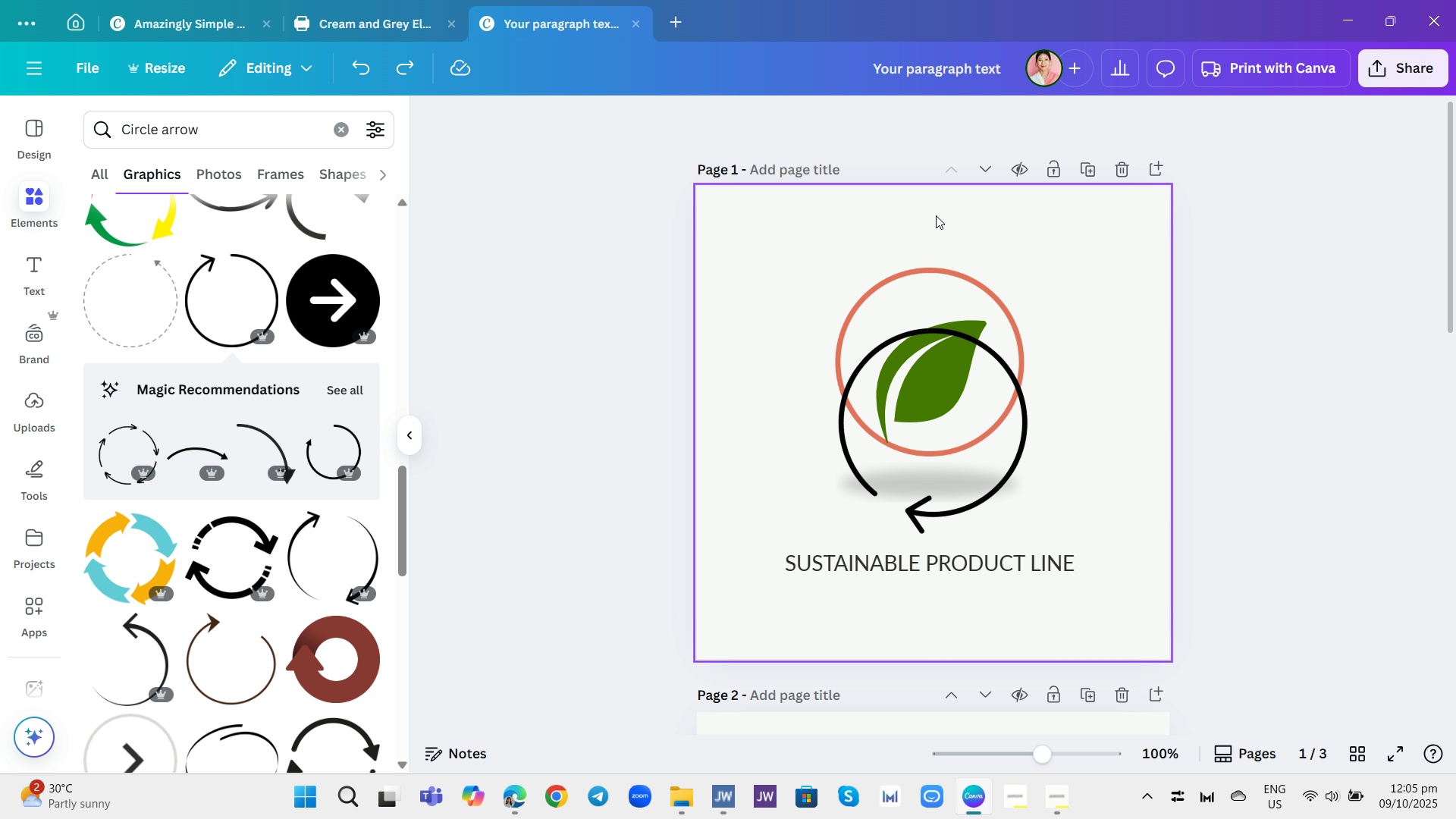 
key(Control+ControlLeft)
 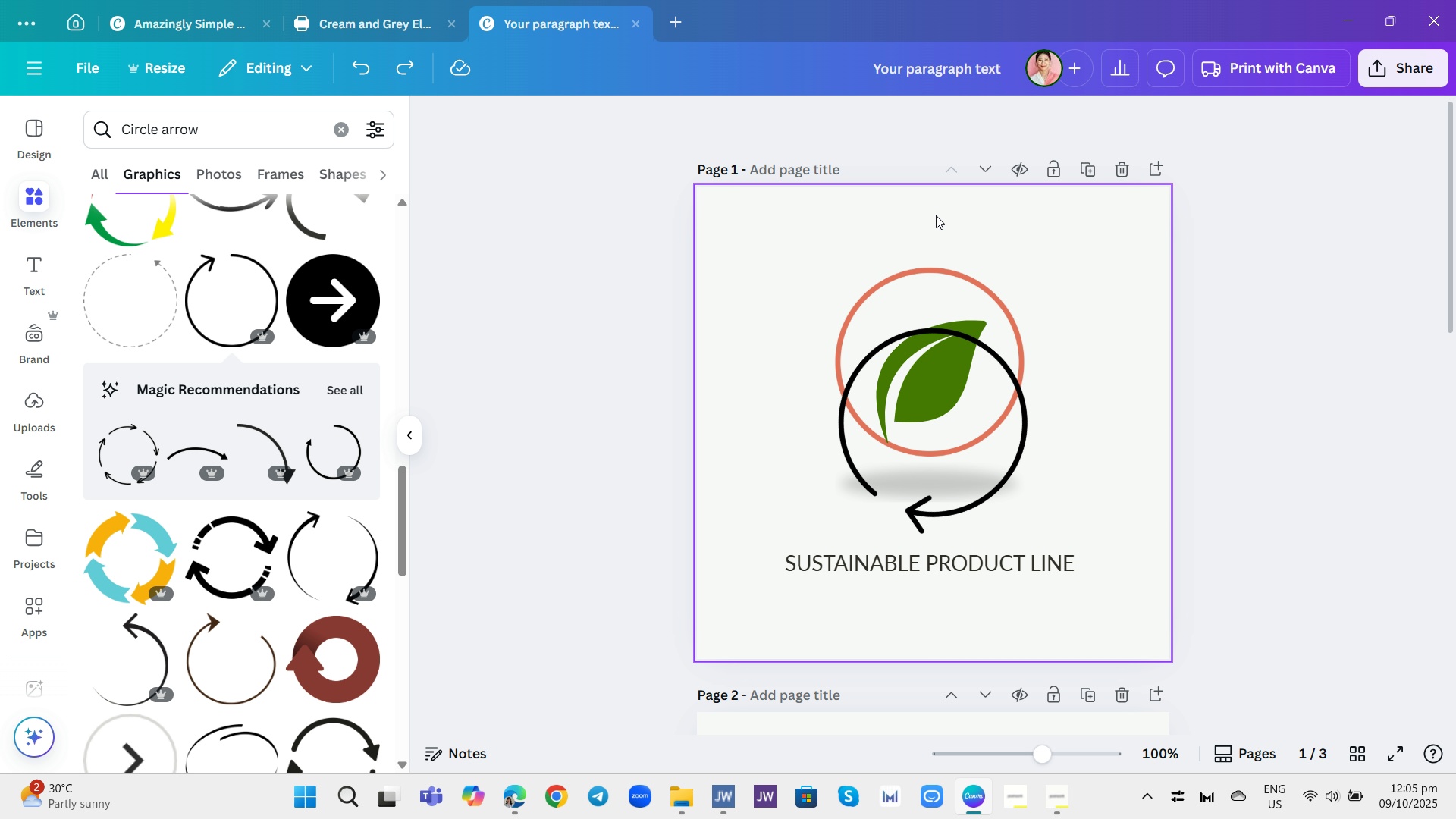 
key(Control+Z)
 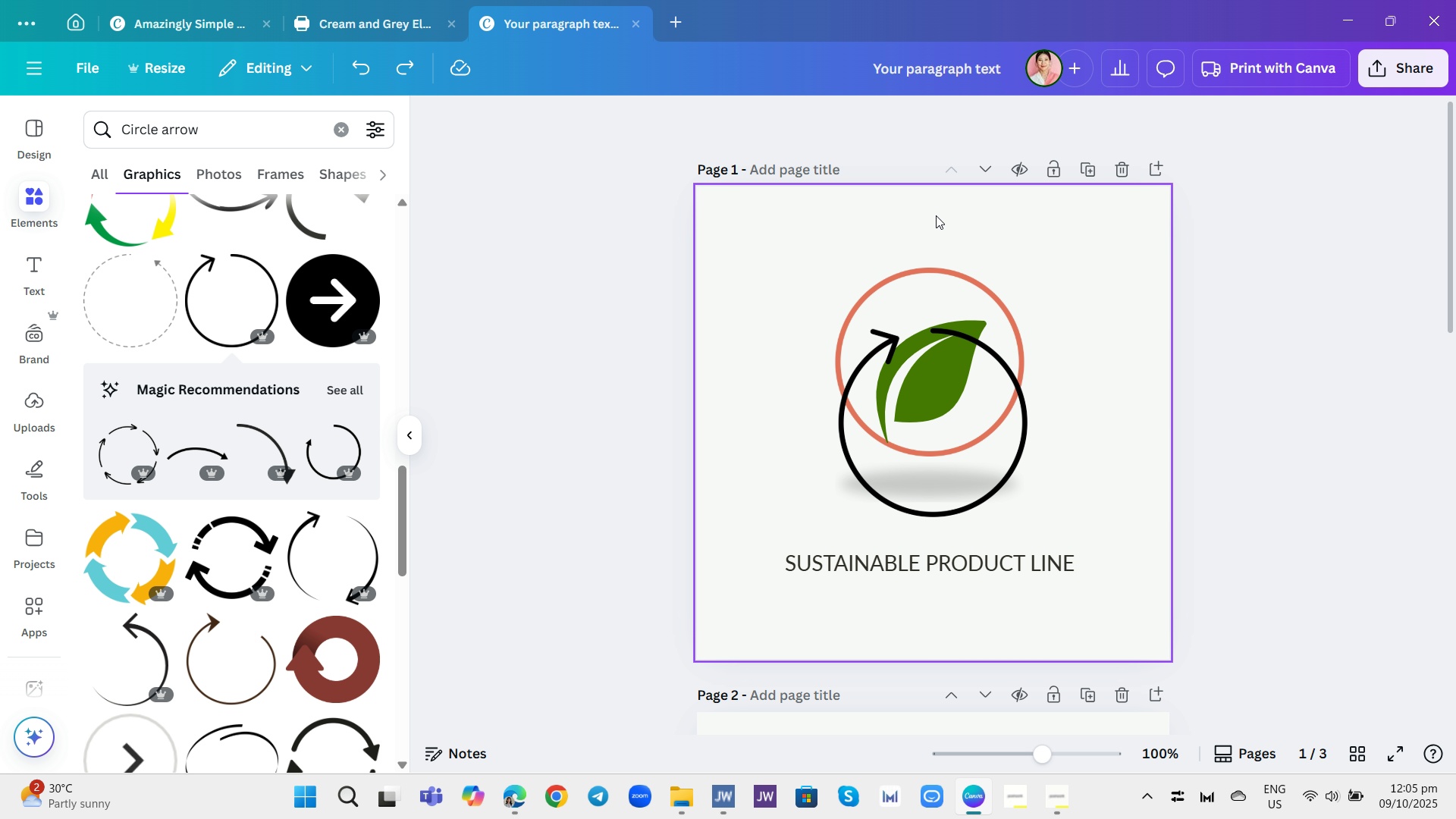 
key(Control+ControlLeft)
 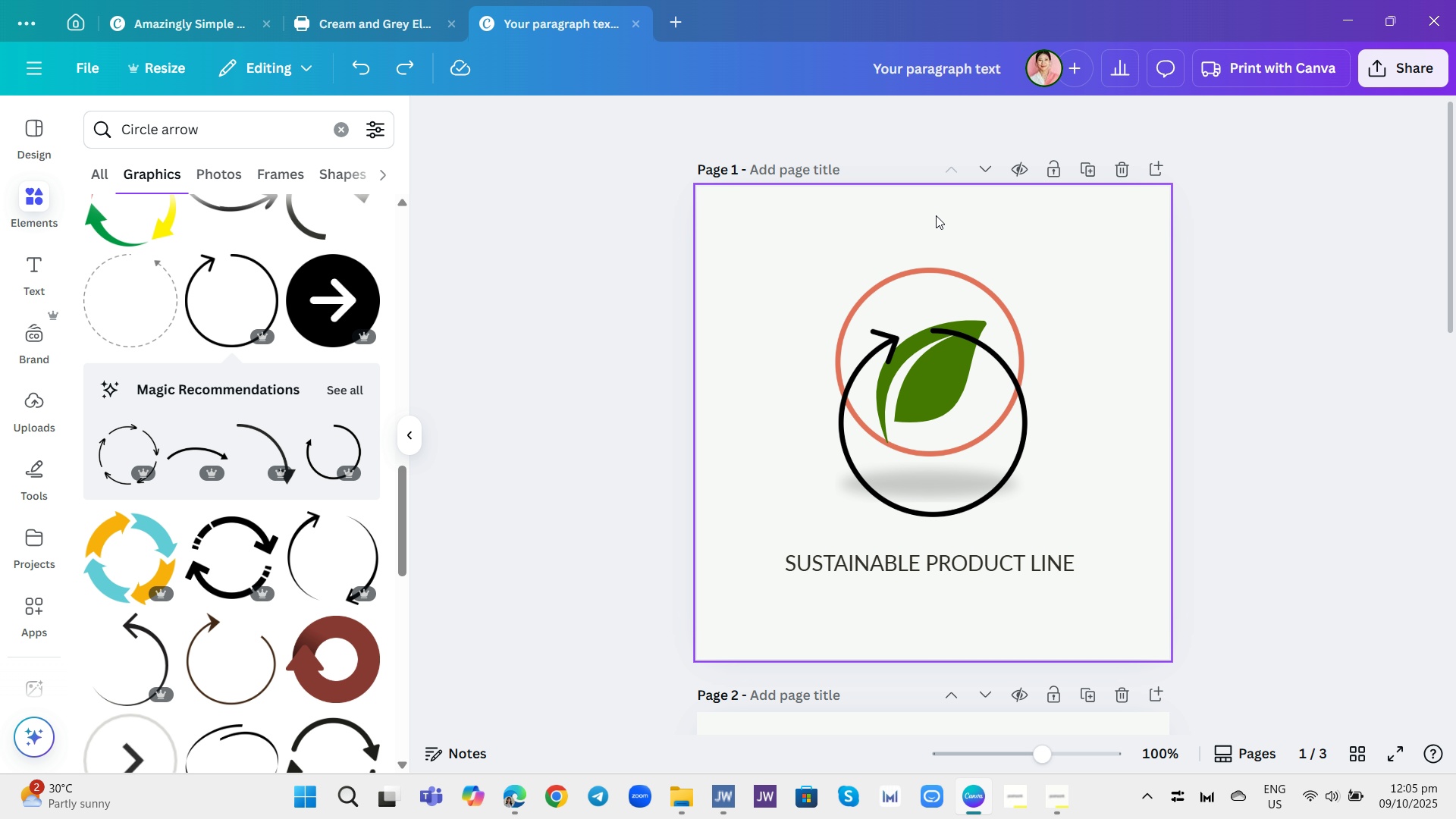 
key(Control+Z)
 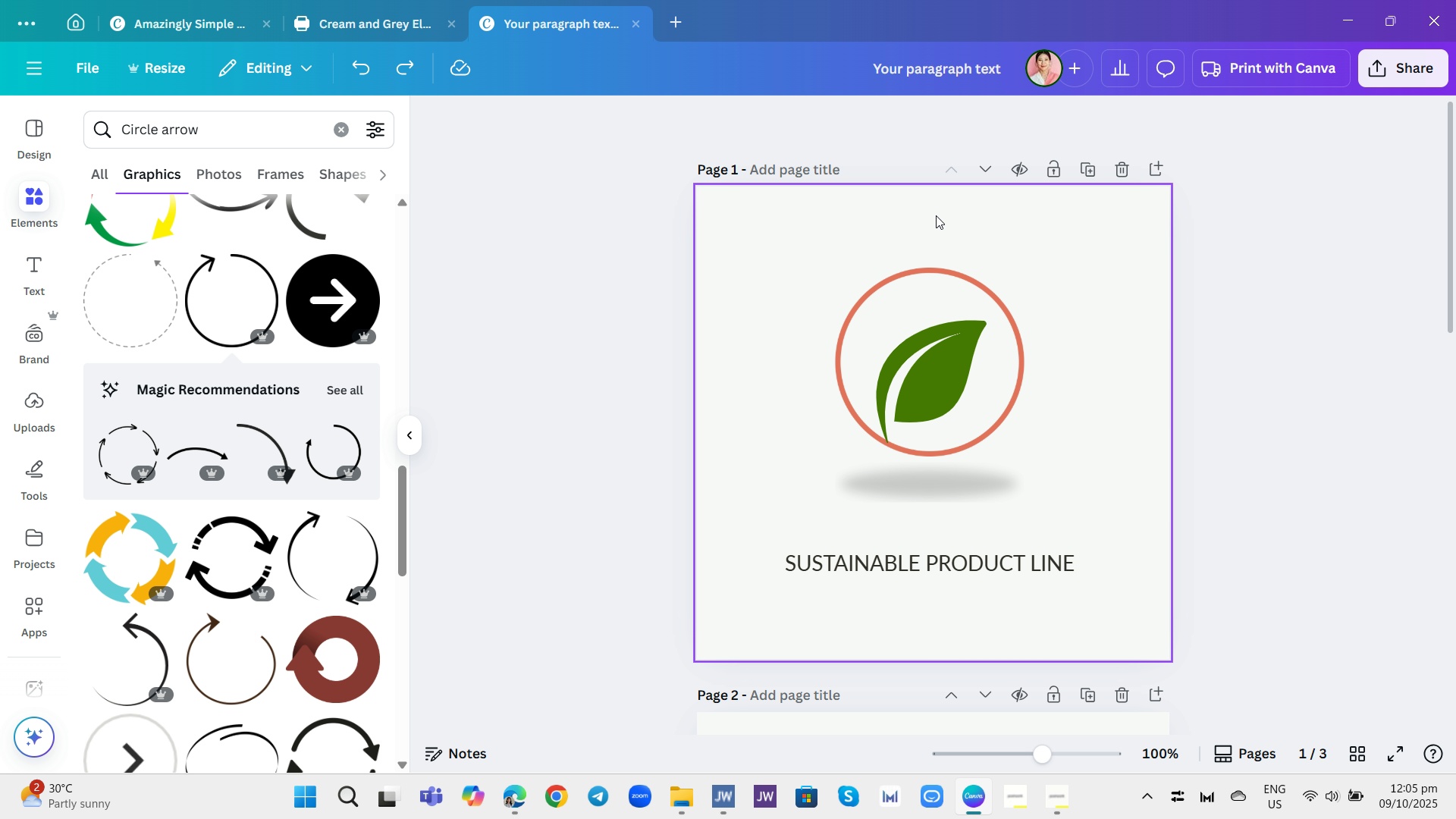 
key(Control+ControlLeft)
 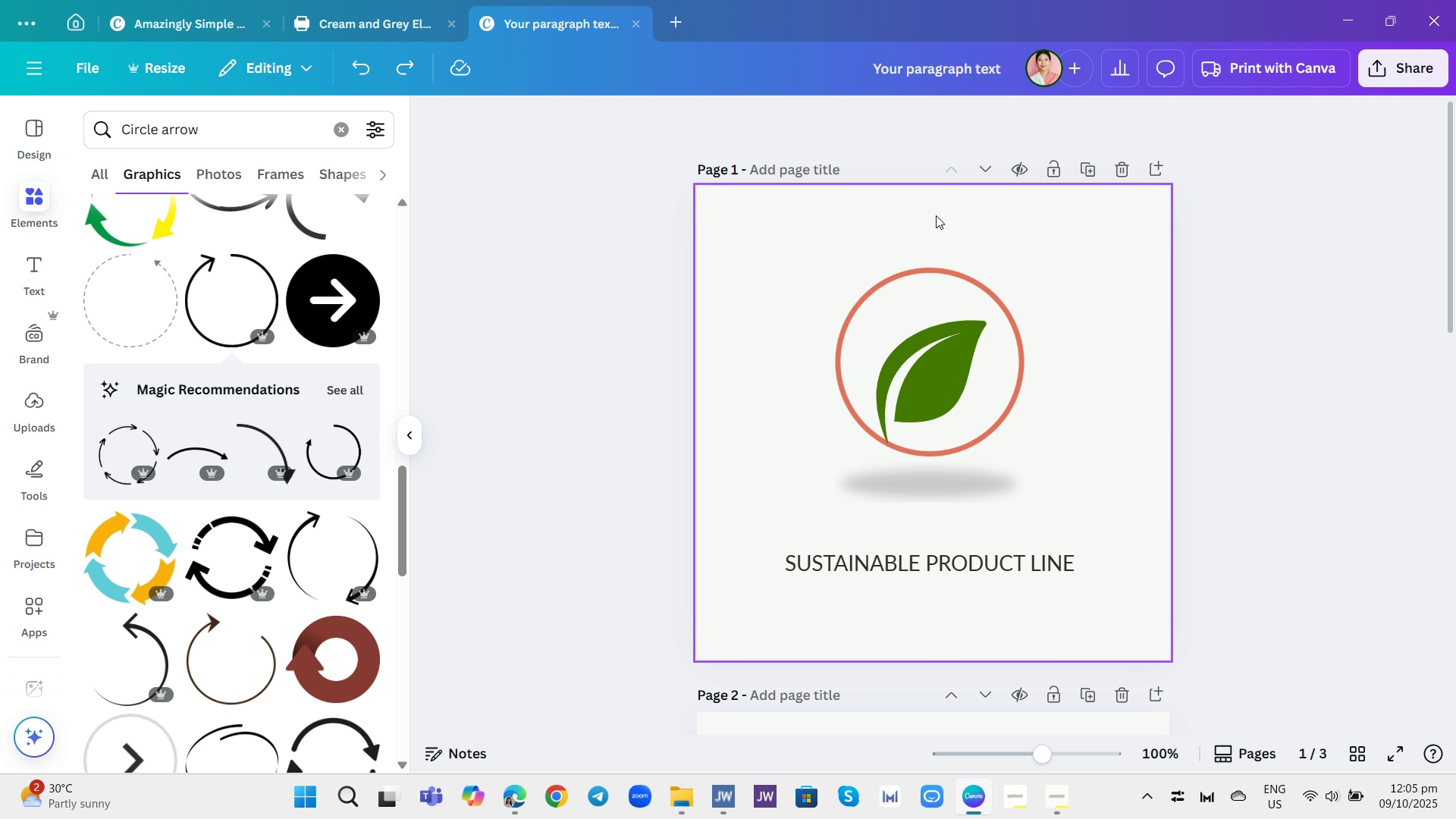 
key(Control+Z)
 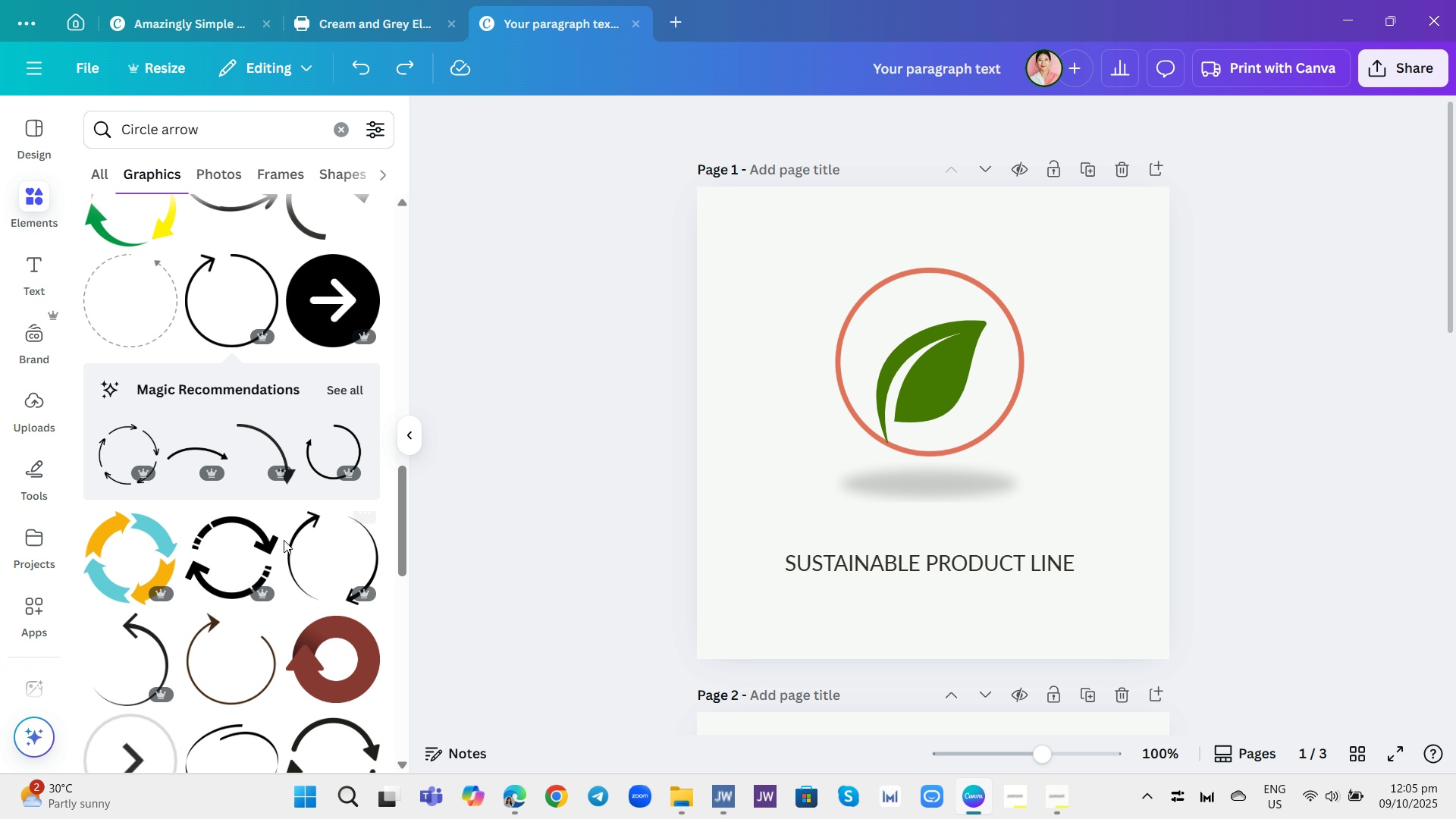 
scroll: coordinate [297, 526], scroll_direction: down, amount: 13.0
 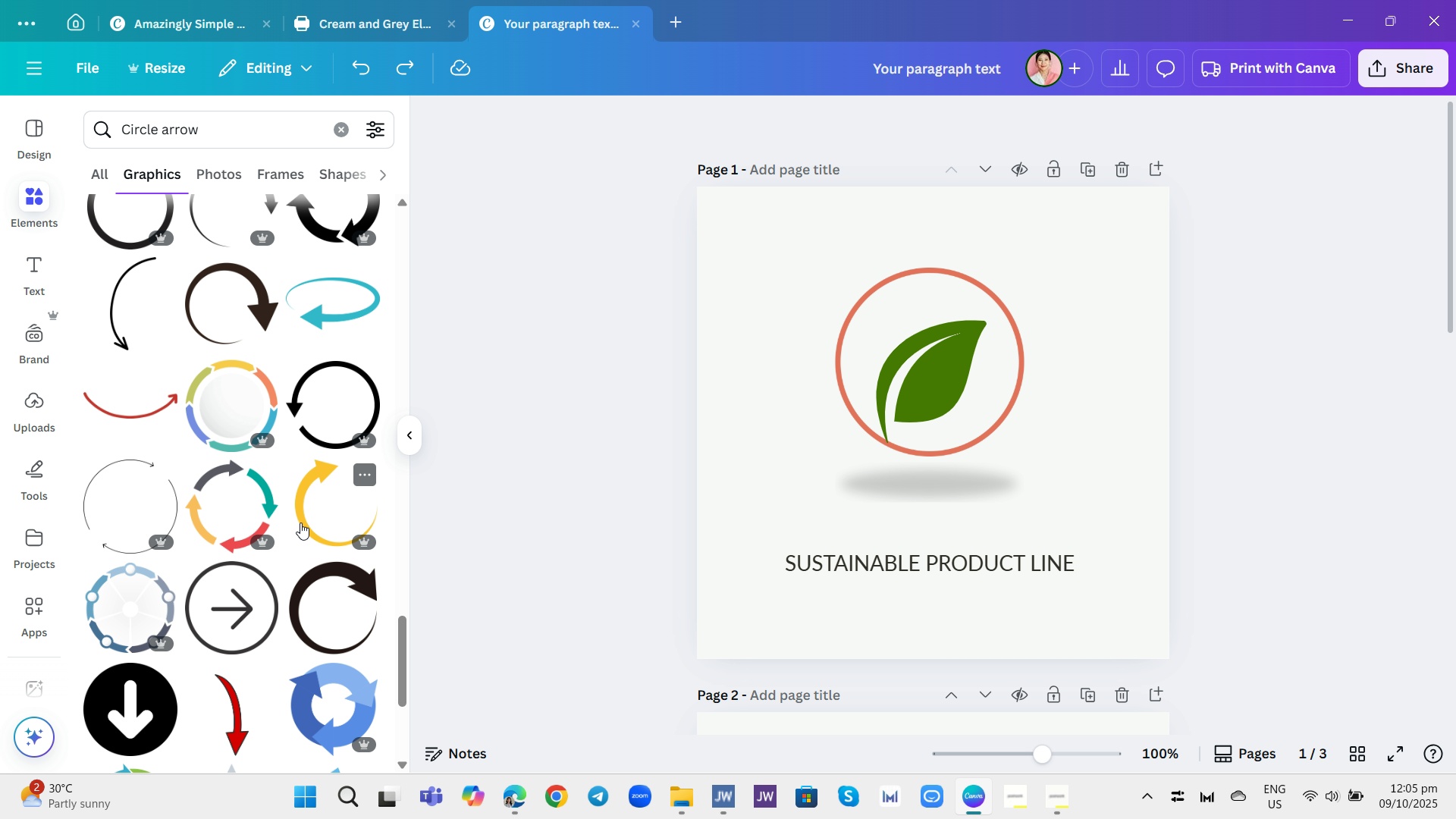 
scroll: coordinate [325, 544], scroll_direction: down, amount: 15.0
 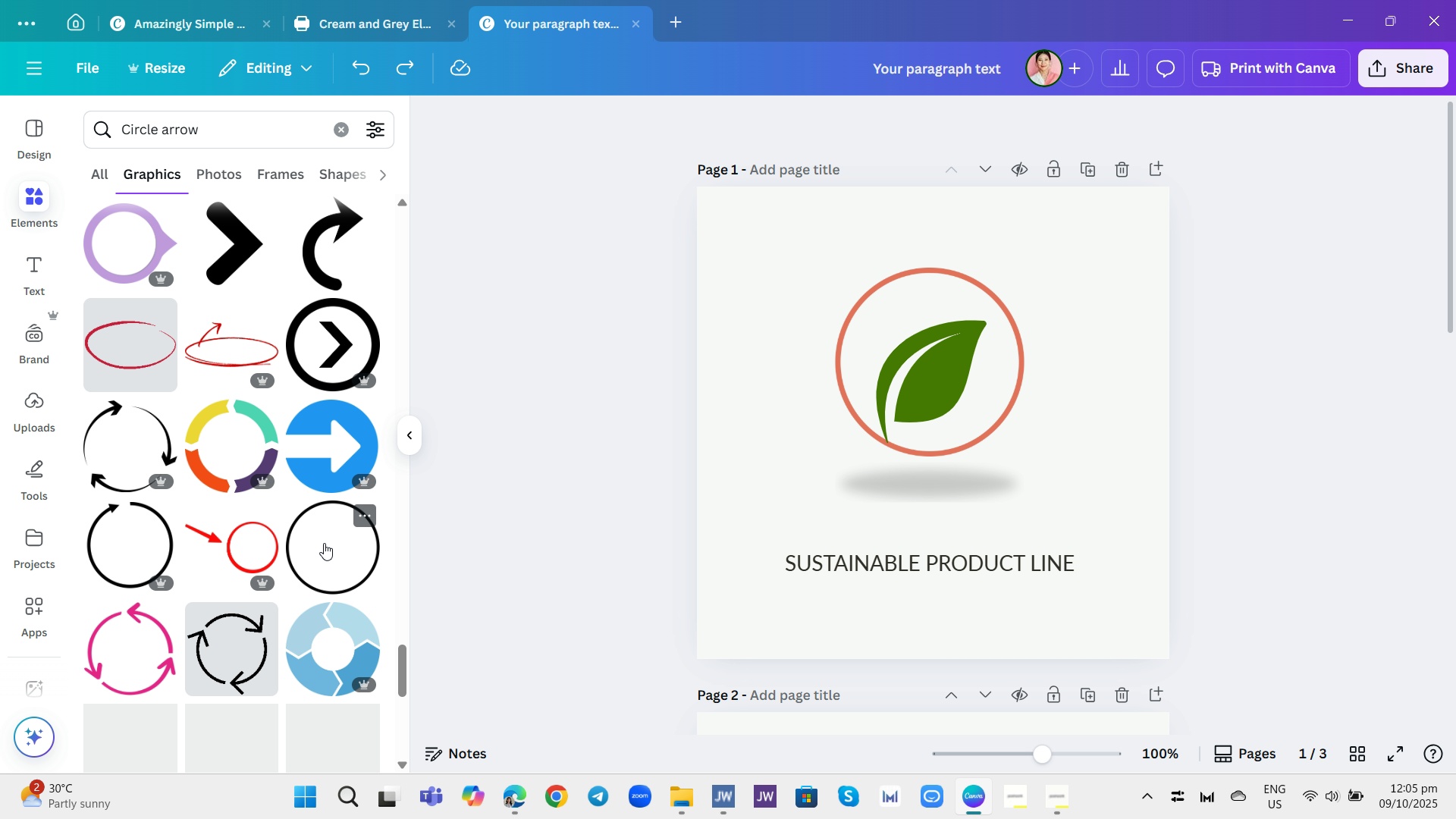 
scroll: coordinate [324, 543], scroll_direction: down, amount: 1.0
 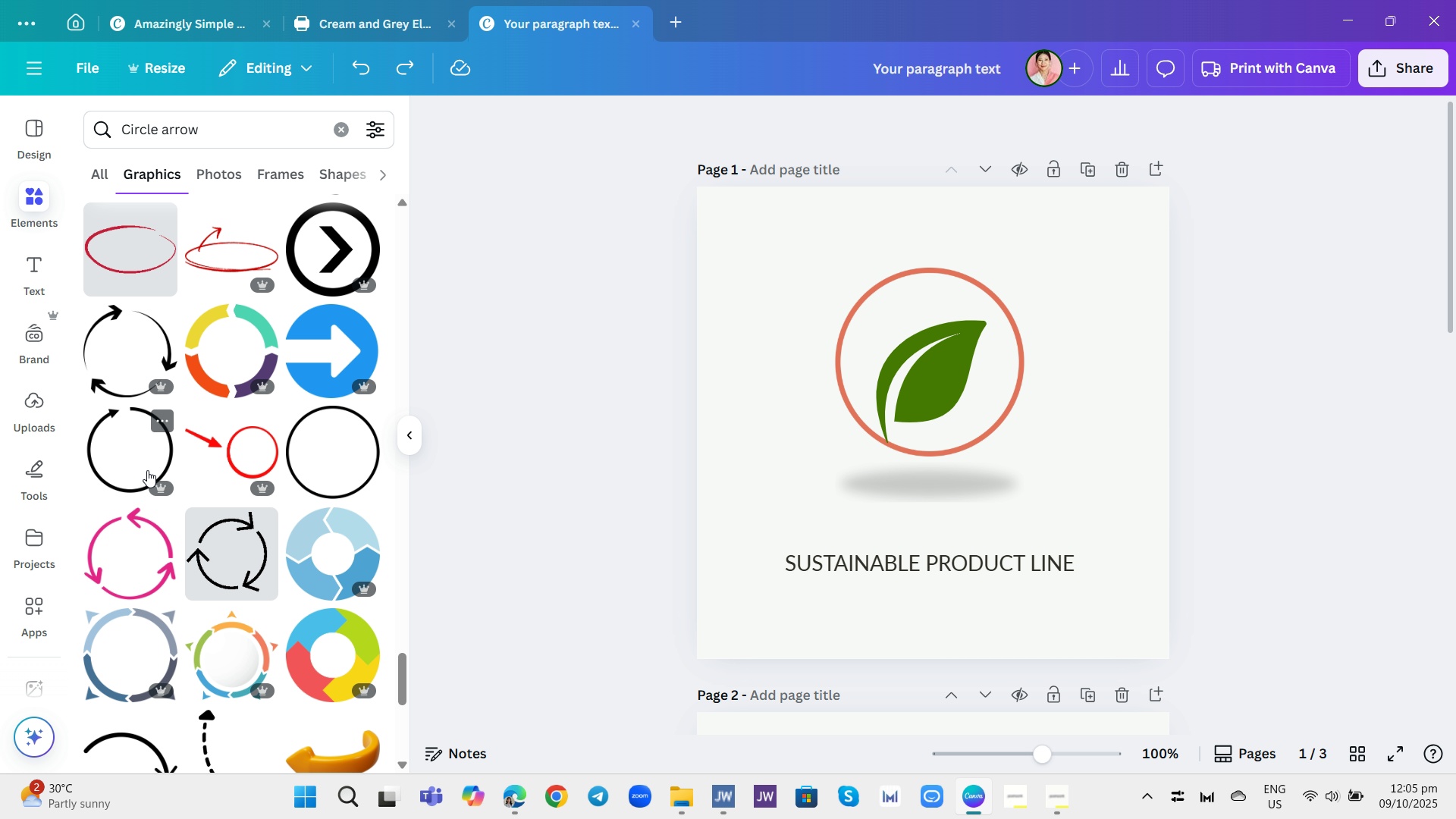 
left_click([144, 468])
 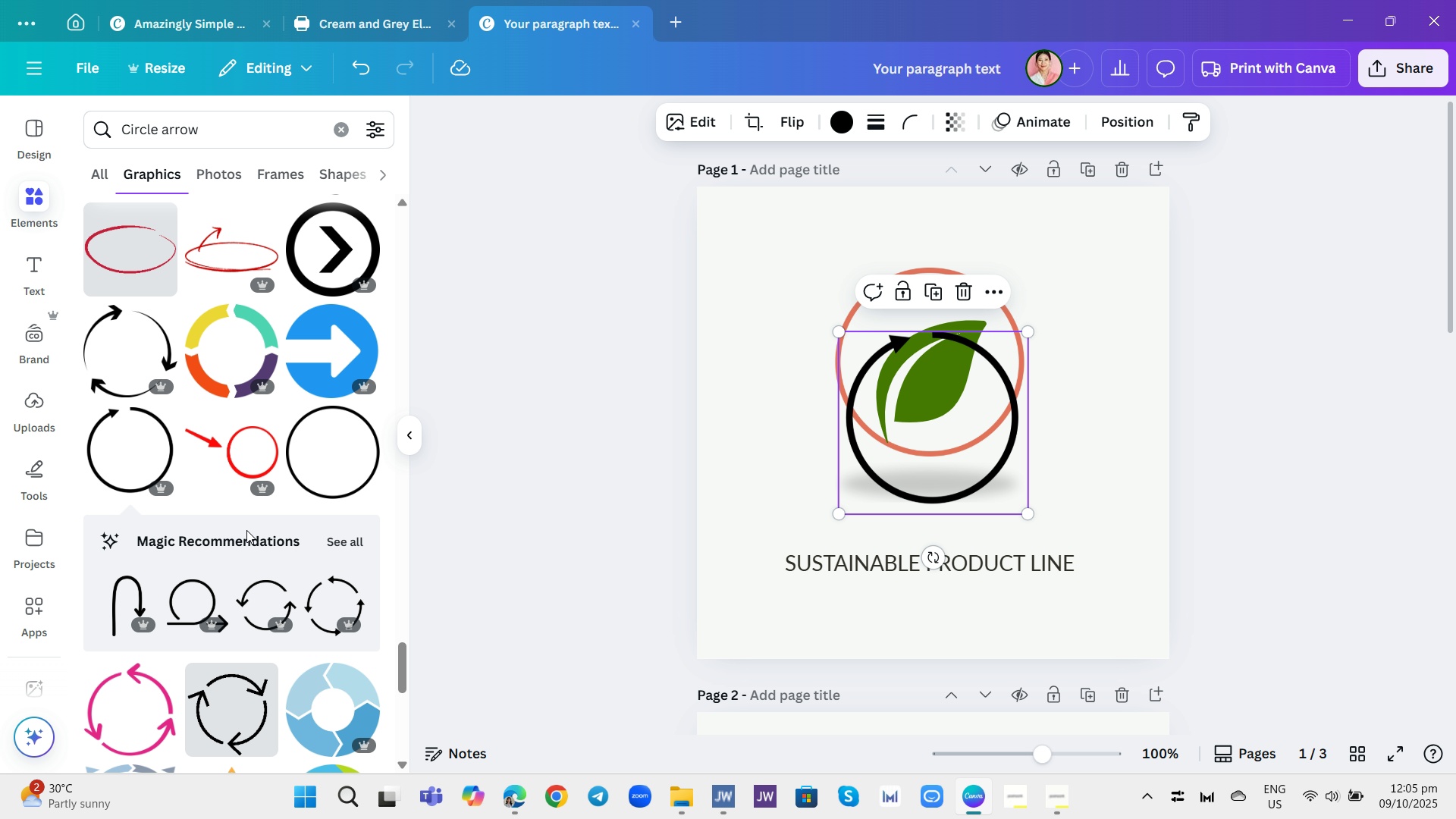 
wait(7.2)
 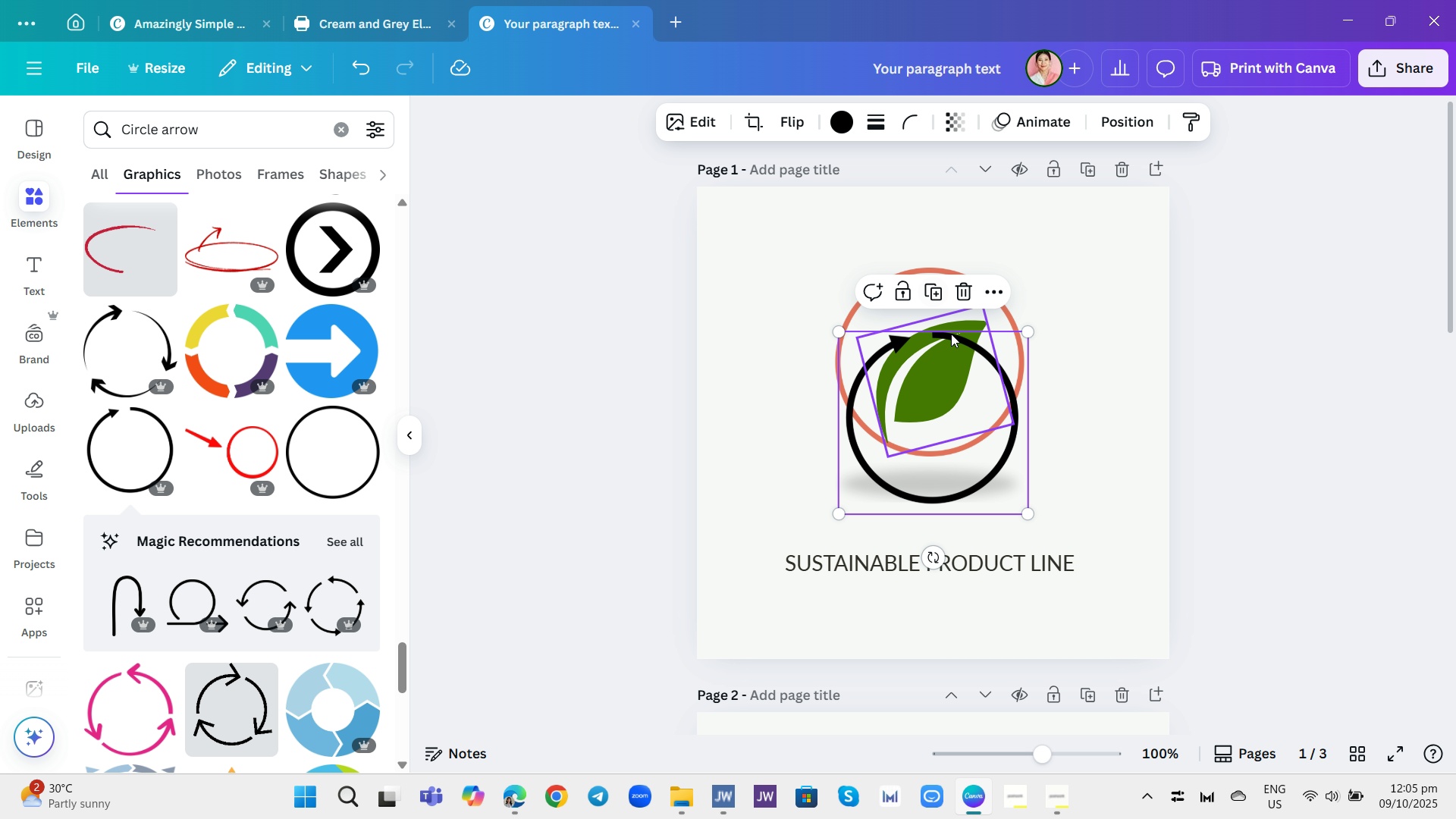 
scroll: coordinate [340, 503], scroll_direction: down, amount: 20.0
 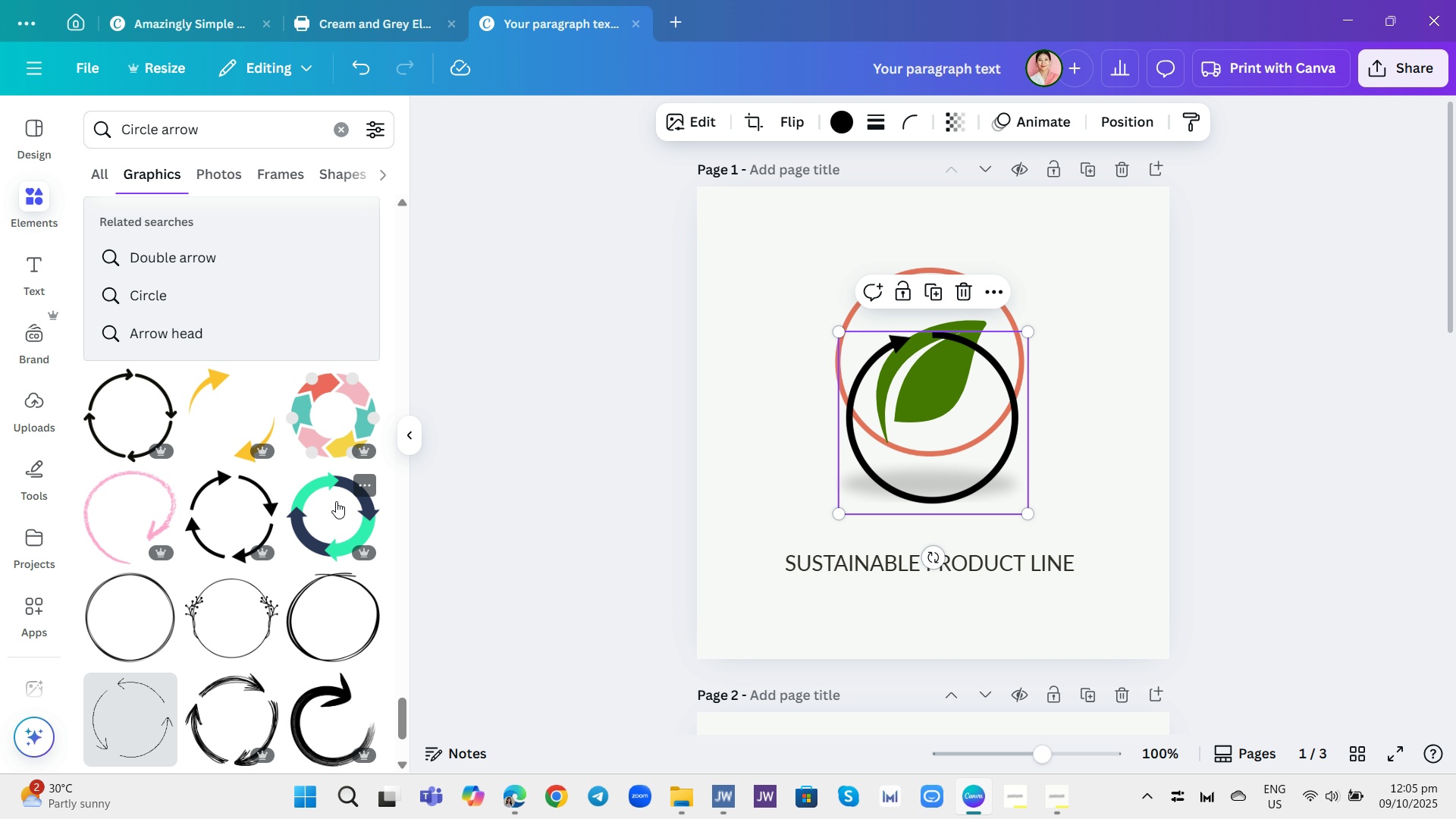 
scroll: coordinate [336, 510], scroll_direction: down, amount: 9.0
 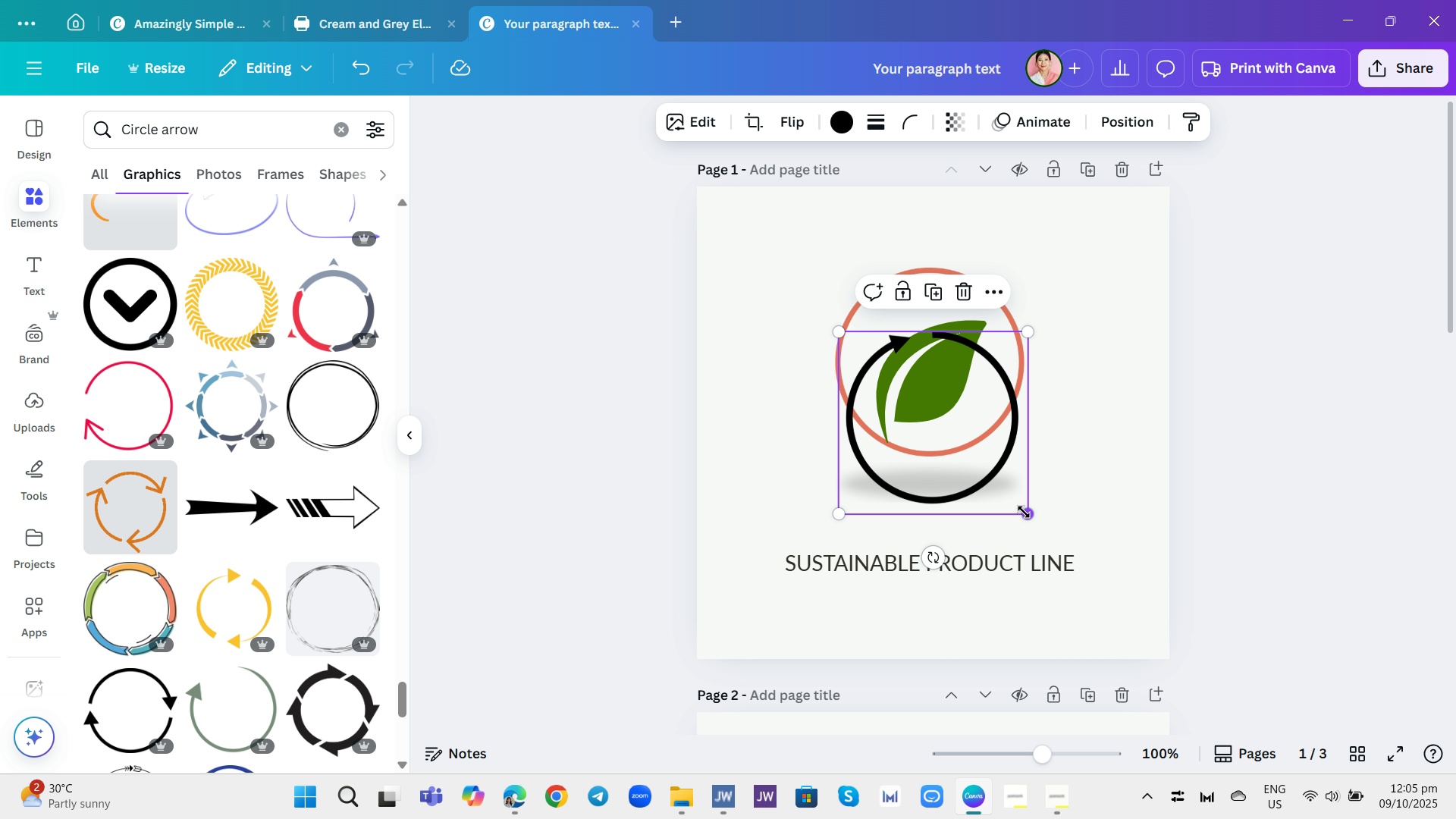 
left_click_drag(start_coordinate=[934, 557], to_coordinate=[1027, 303])
 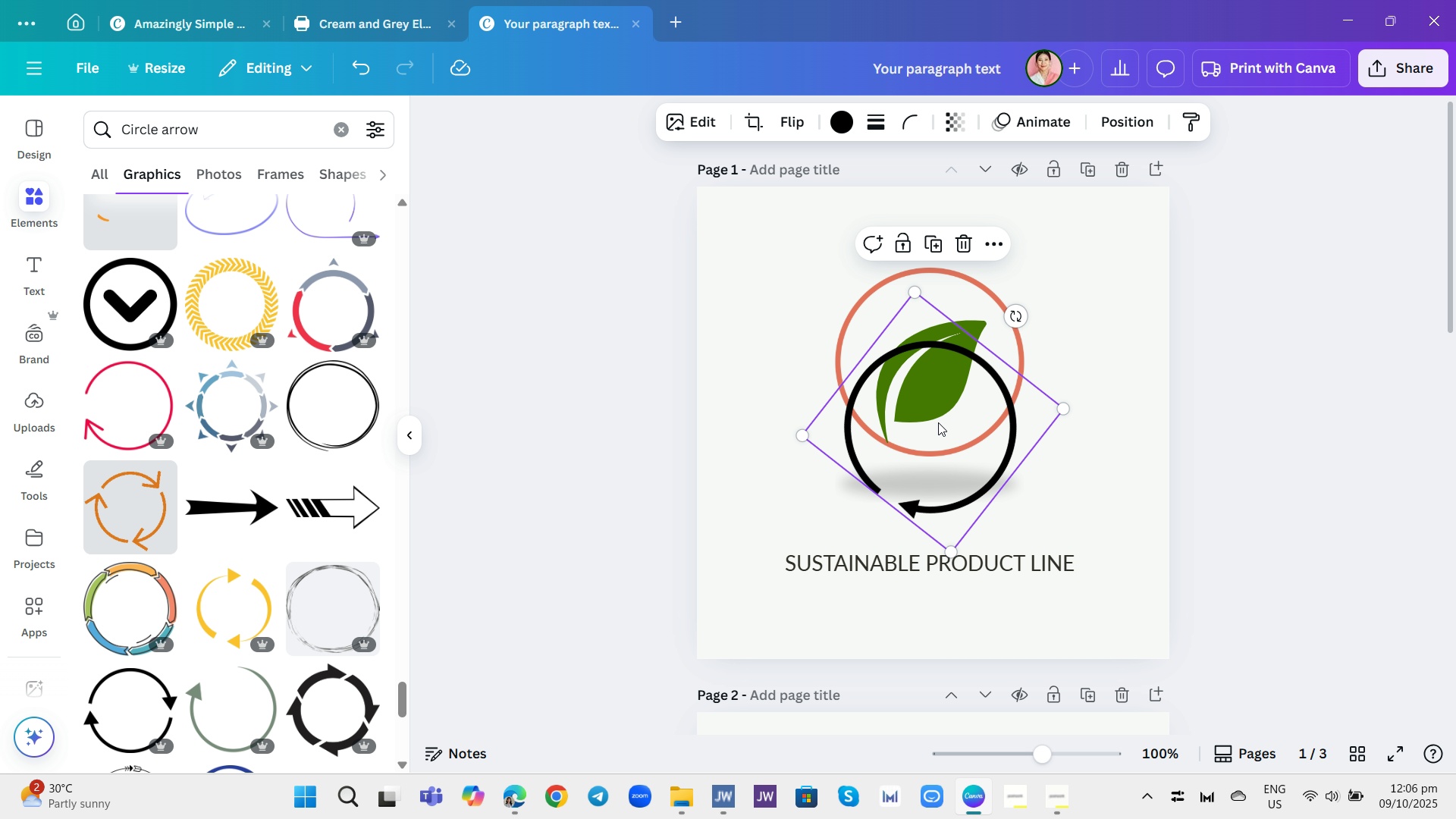 
left_click_drag(start_coordinate=[938, 422], to_coordinate=[937, 358])
 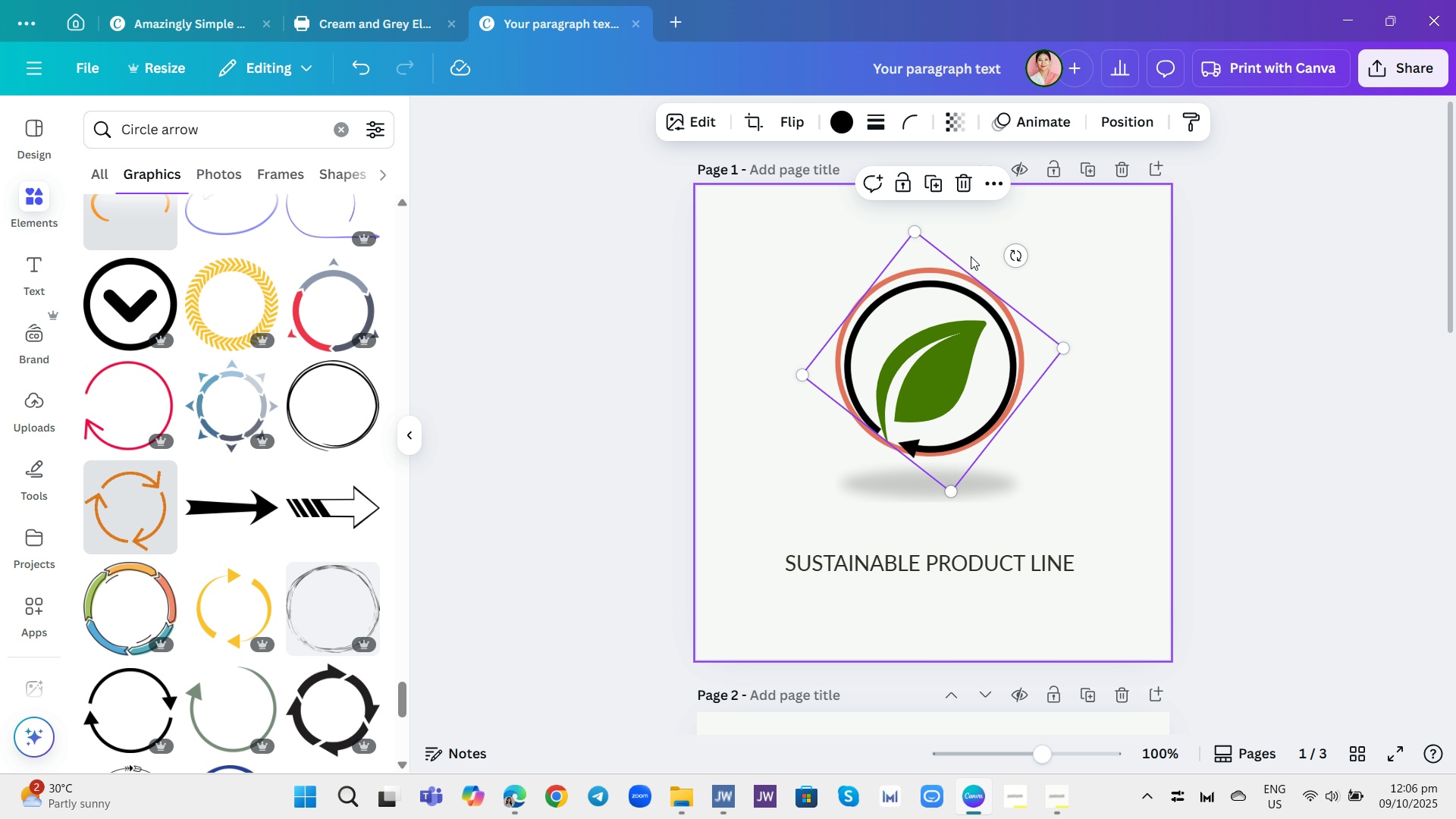 
left_click_drag(start_coordinate=[943, 331], to_coordinate=[1015, 403])
 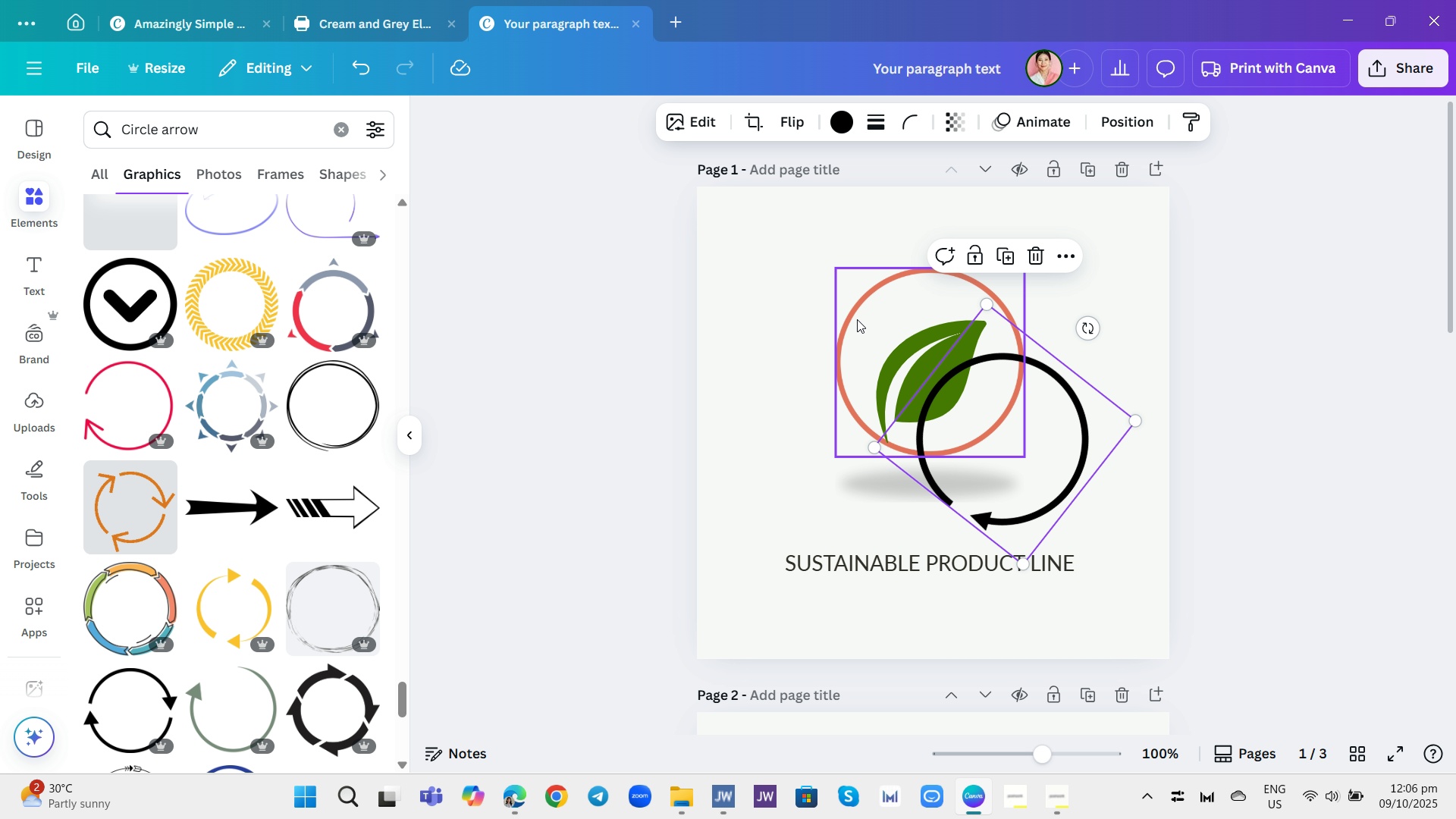 
left_click_drag(start_coordinate=[857, 319], to_coordinate=[695, 244])
 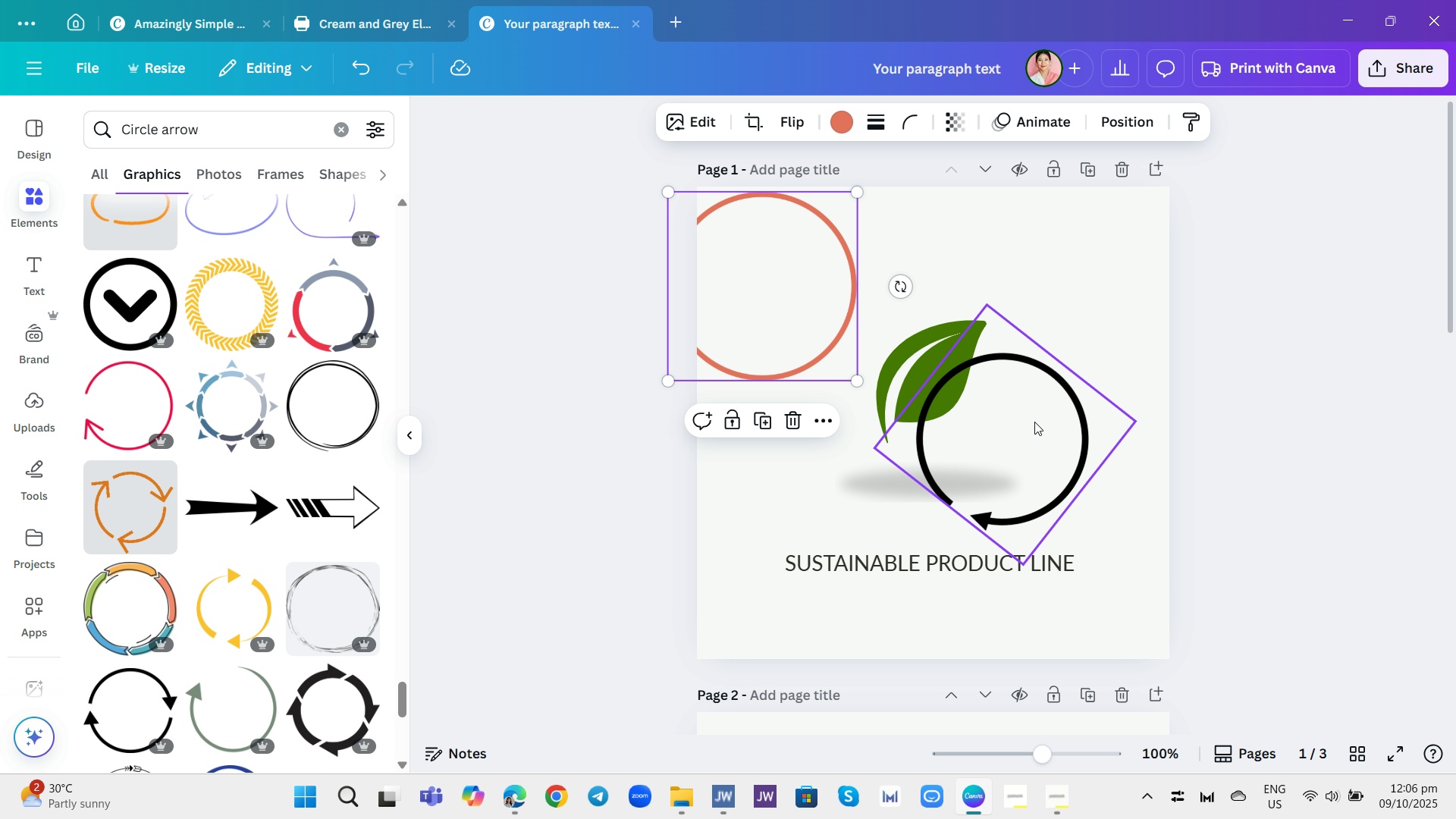 
left_click_drag(start_coordinate=[1034, 422], to_coordinate=[966, 355])
 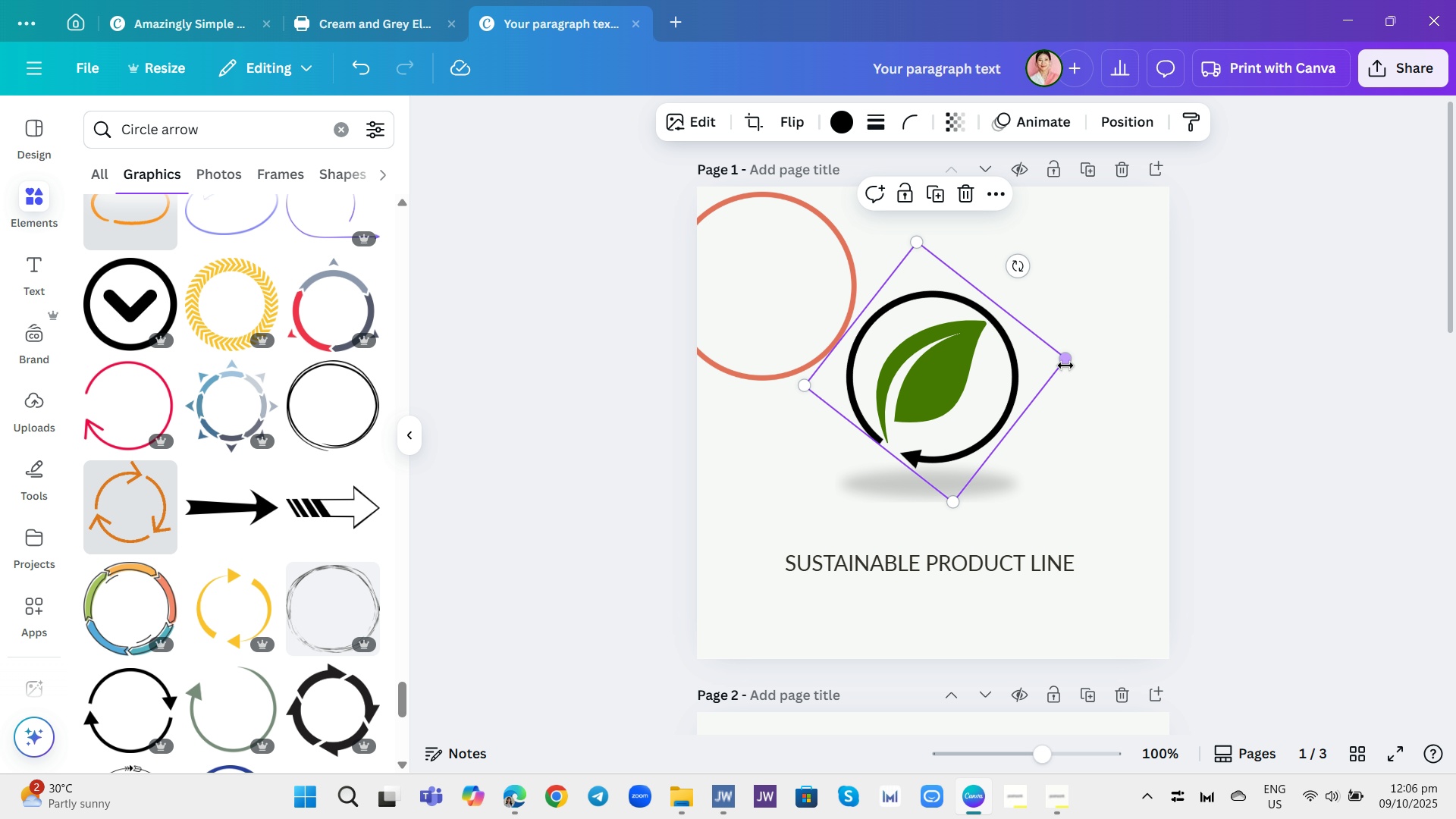 
left_click_drag(start_coordinate=[1069, 363], to_coordinate=[1114, 324])
 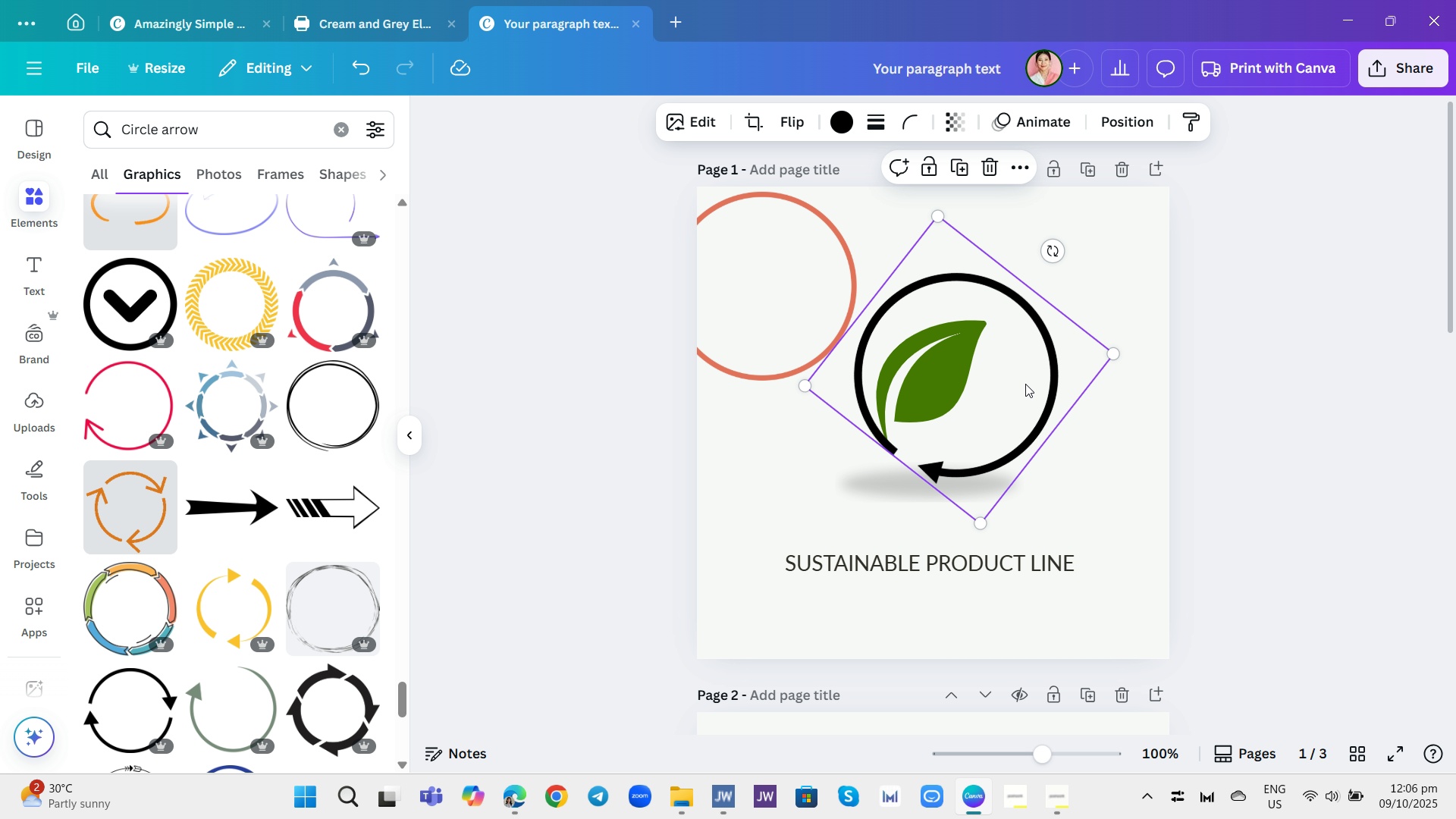 
left_click_drag(start_coordinate=[1025, 384], to_coordinate=[997, 362])
 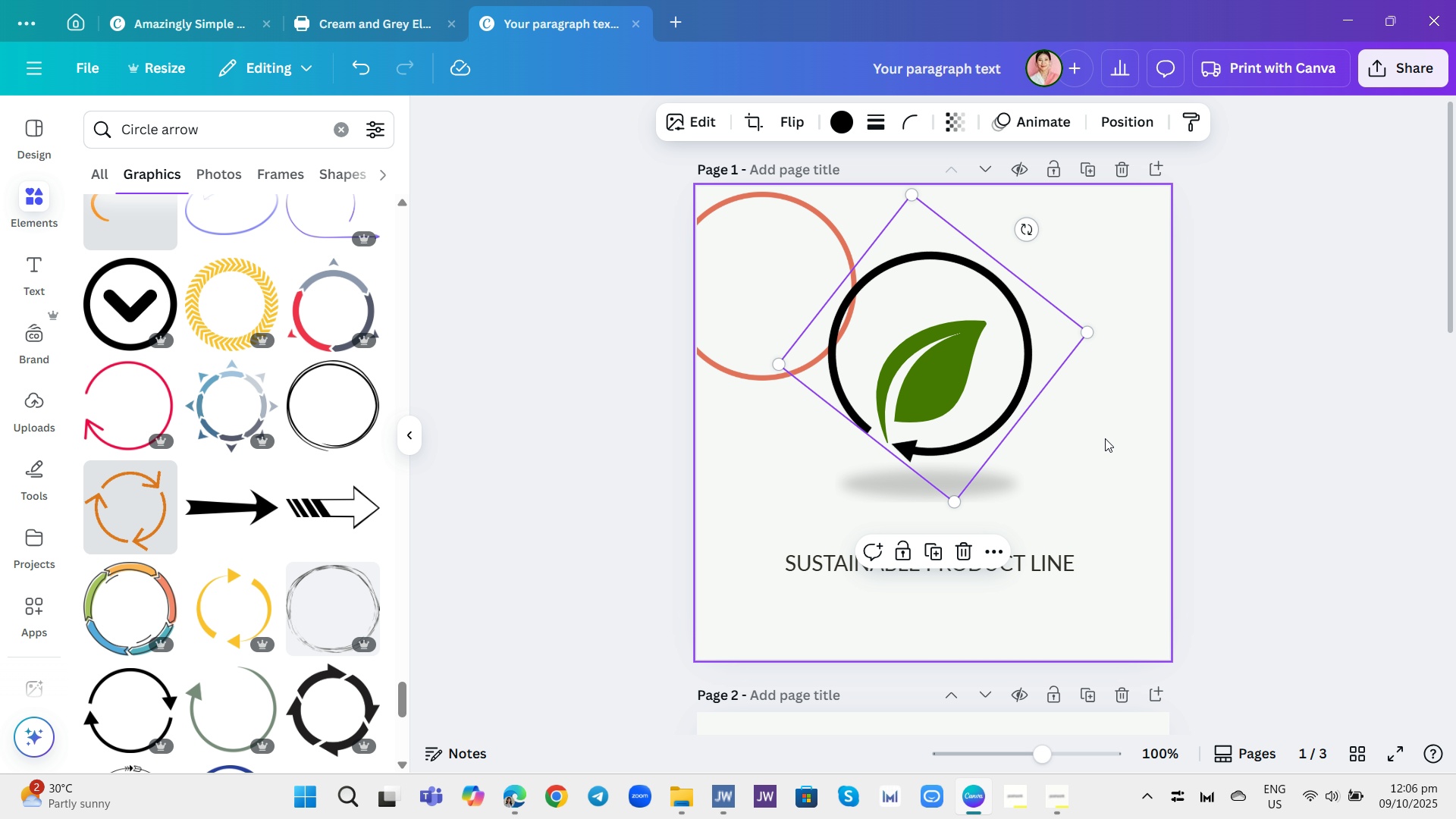 
left_click([1105, 438])
 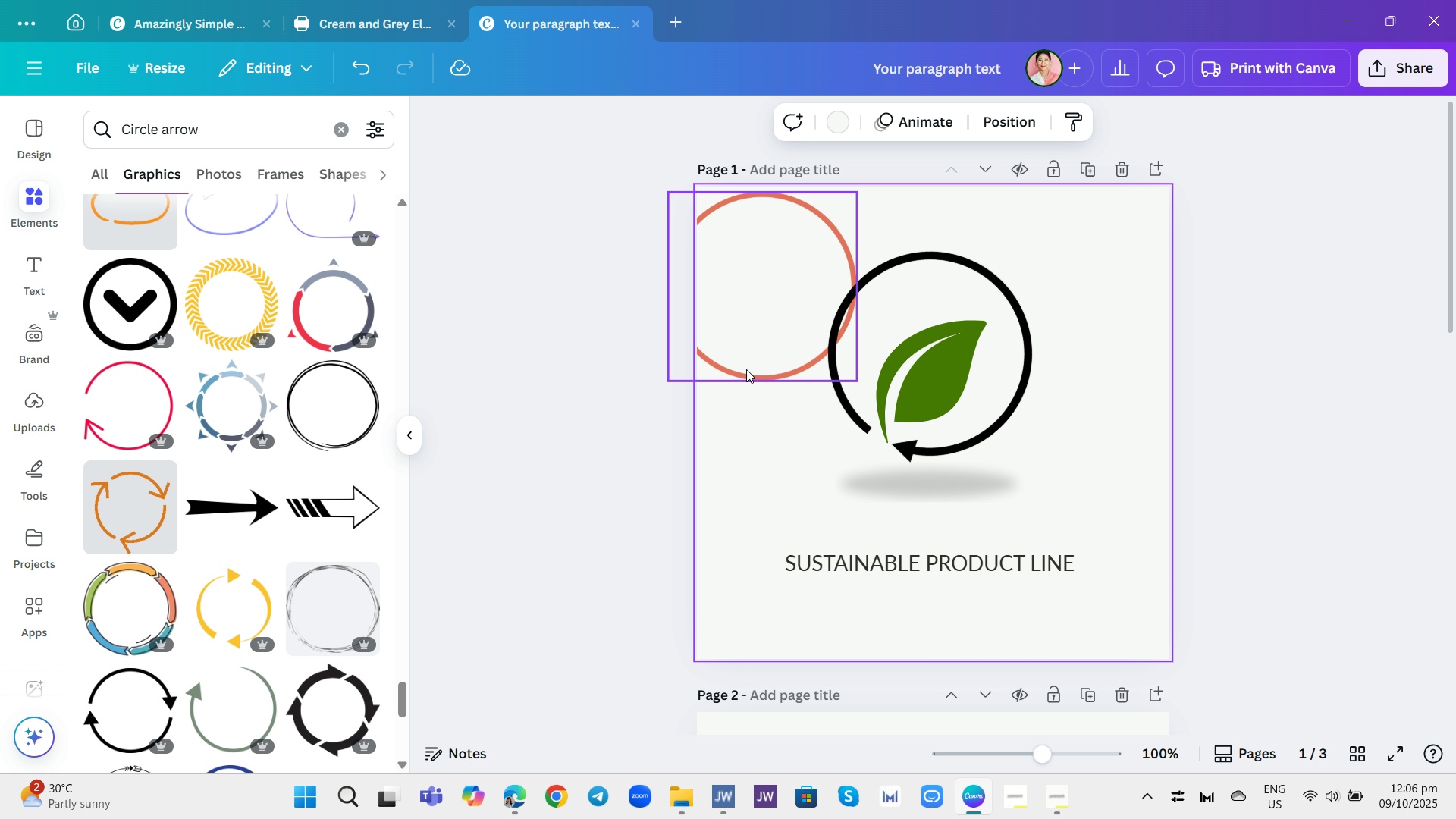 
left_click([746, 369])
 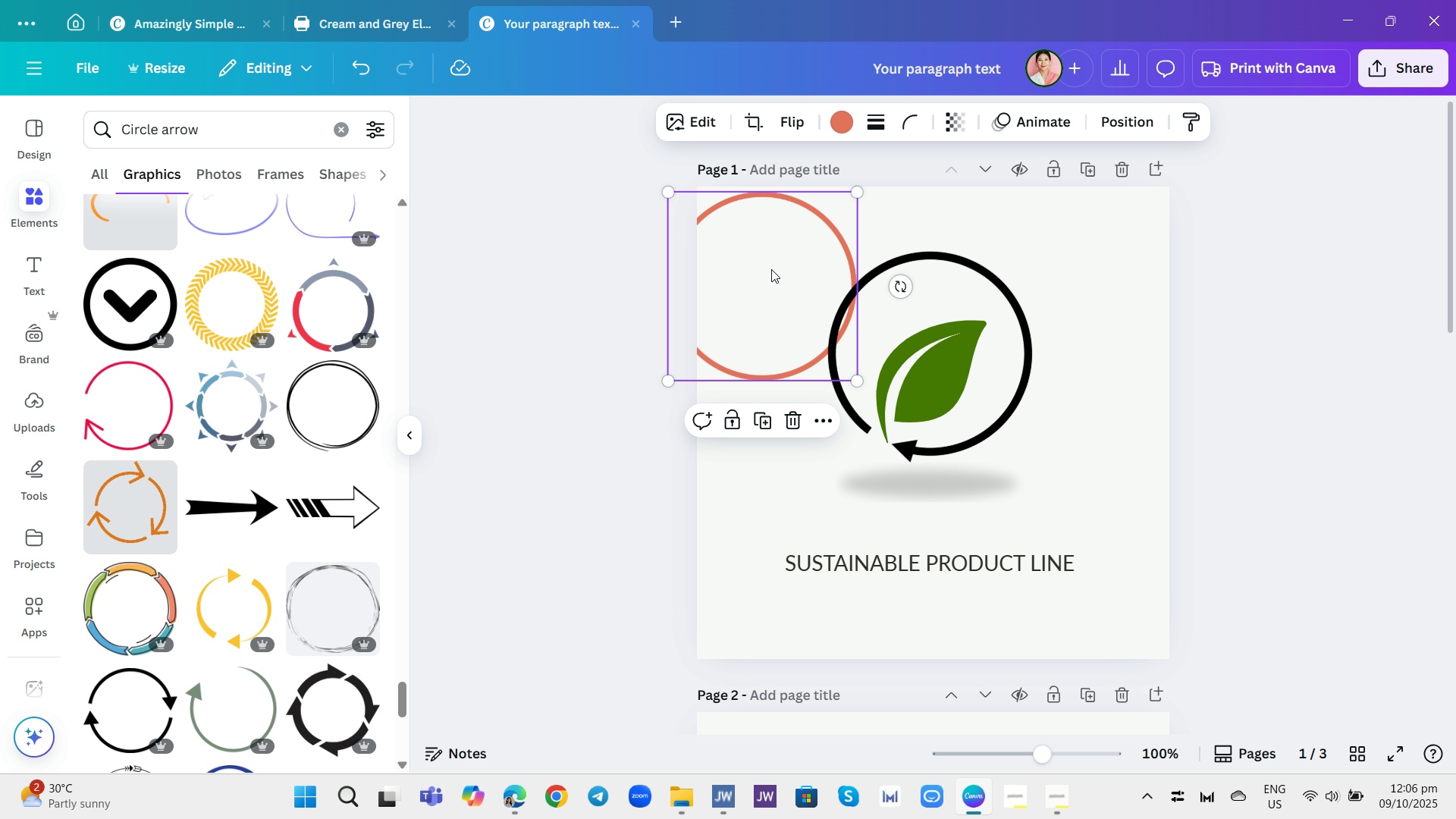 
left_click_drag(start_coordinate=[767, 296], to_coordinate=[675, 517])
 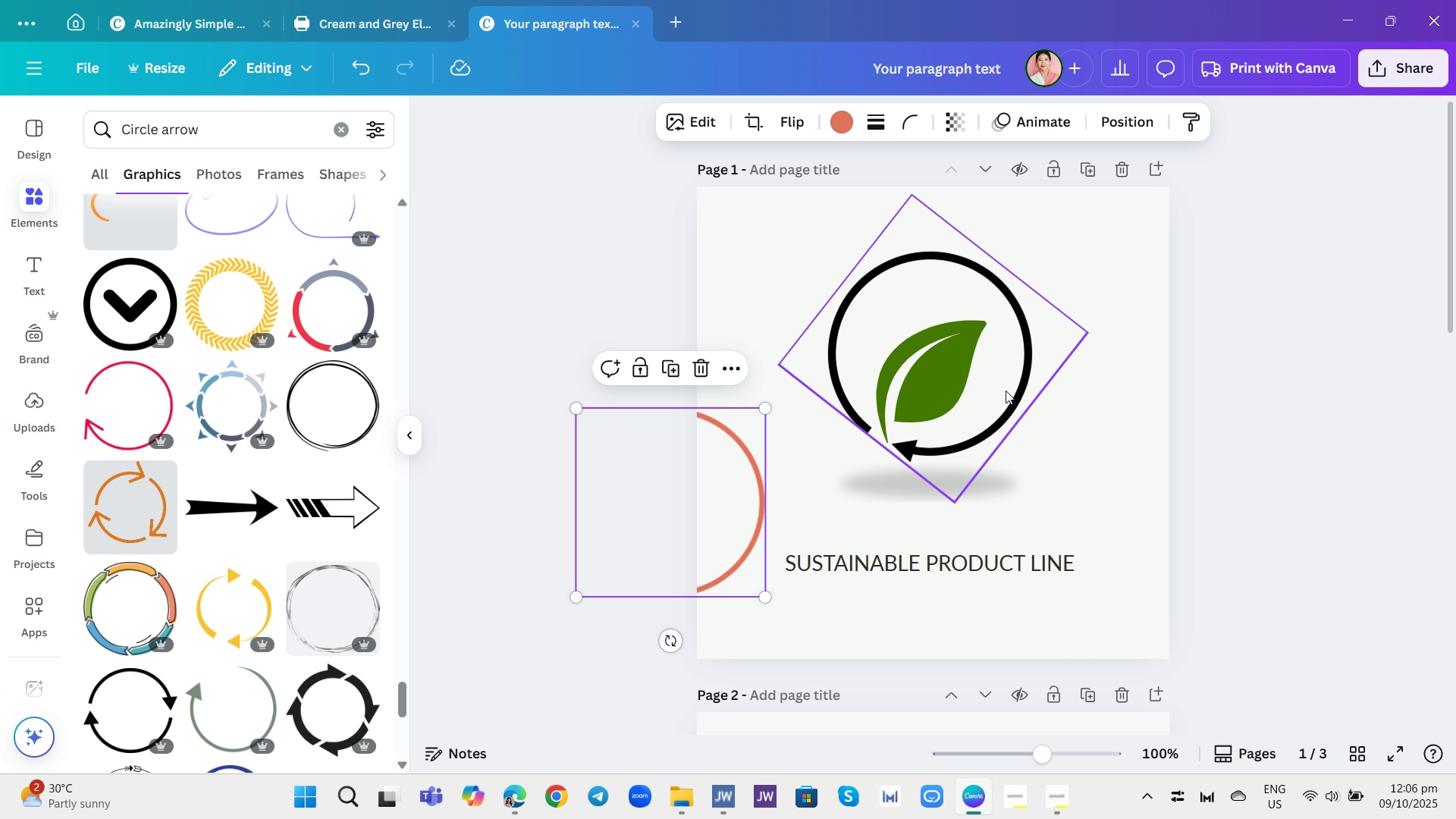 
left_click([1006, 391])
 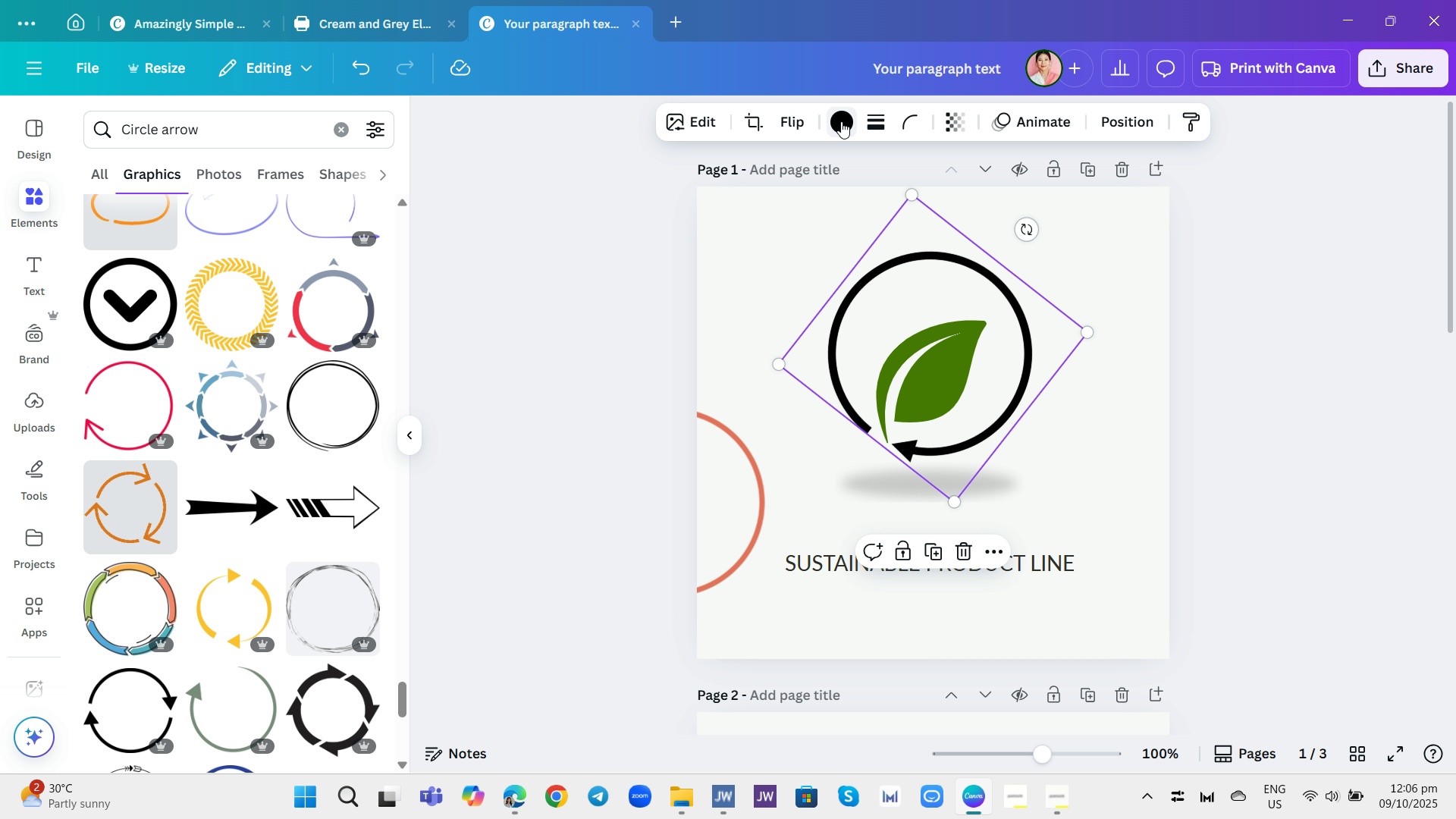 
left_click([841, 121])
 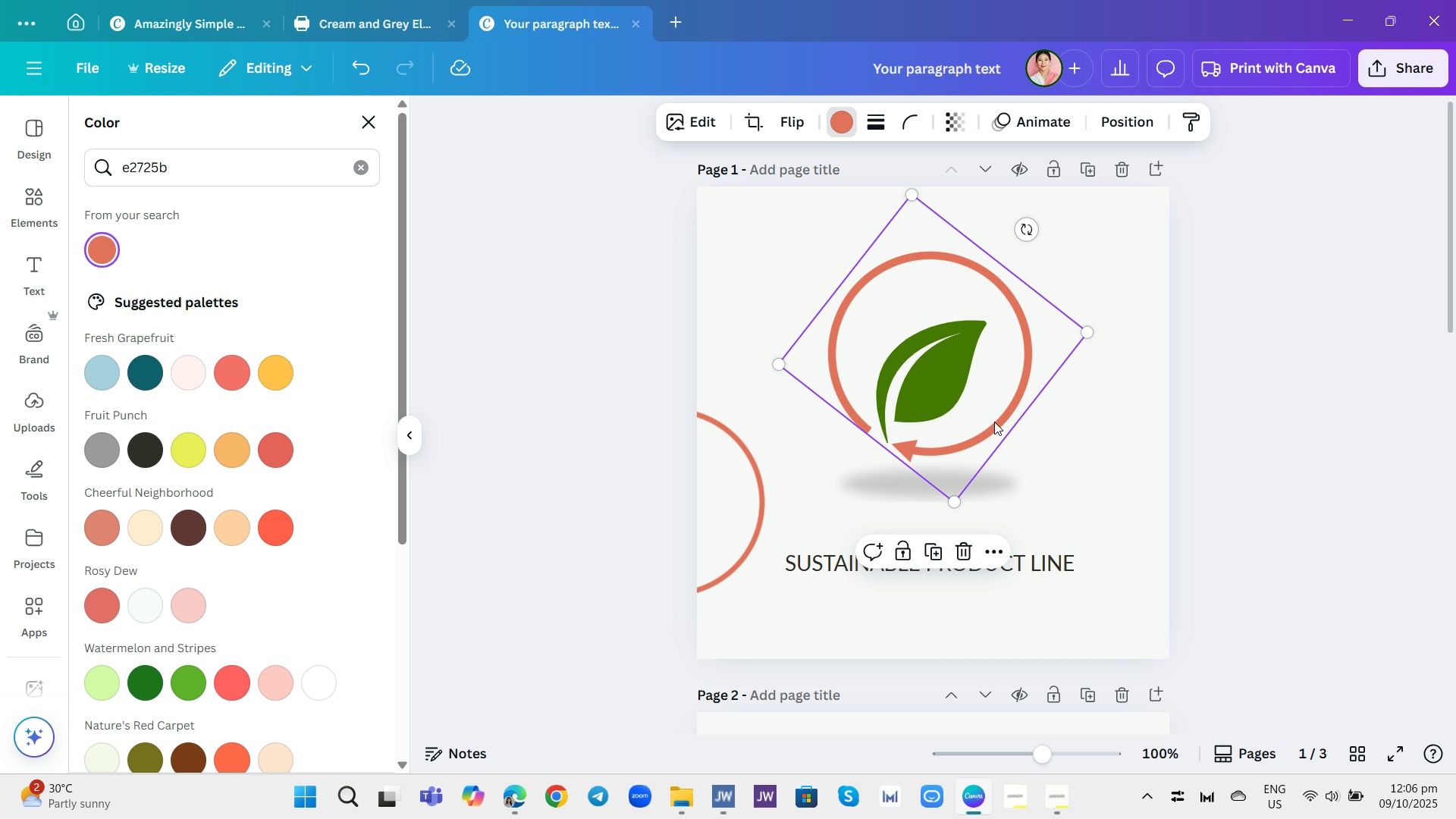 
wait(7.27)
 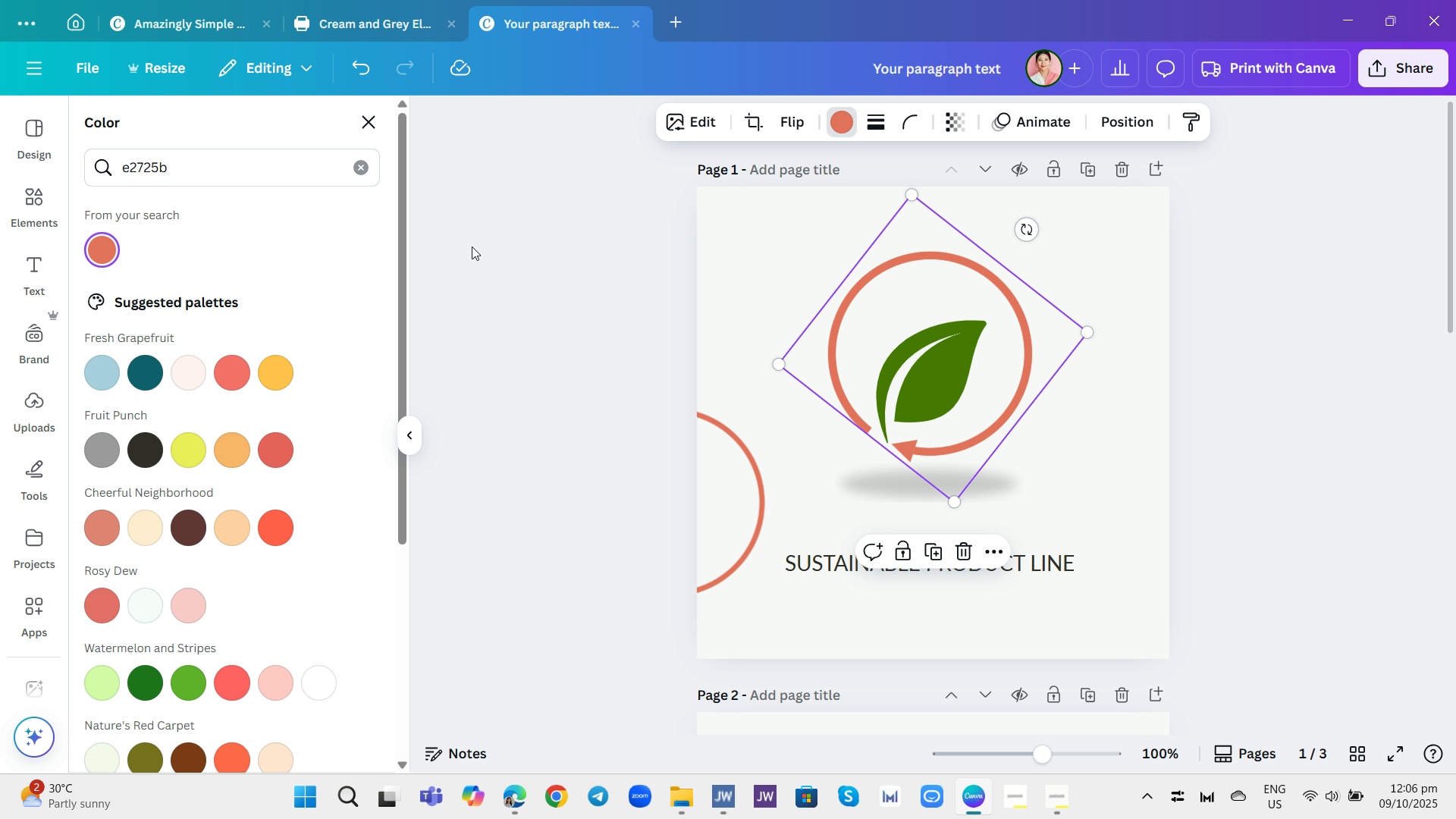 
left_click_drag(start_coordinate=[1028, 232], to_coordinate=[1015, 188])
 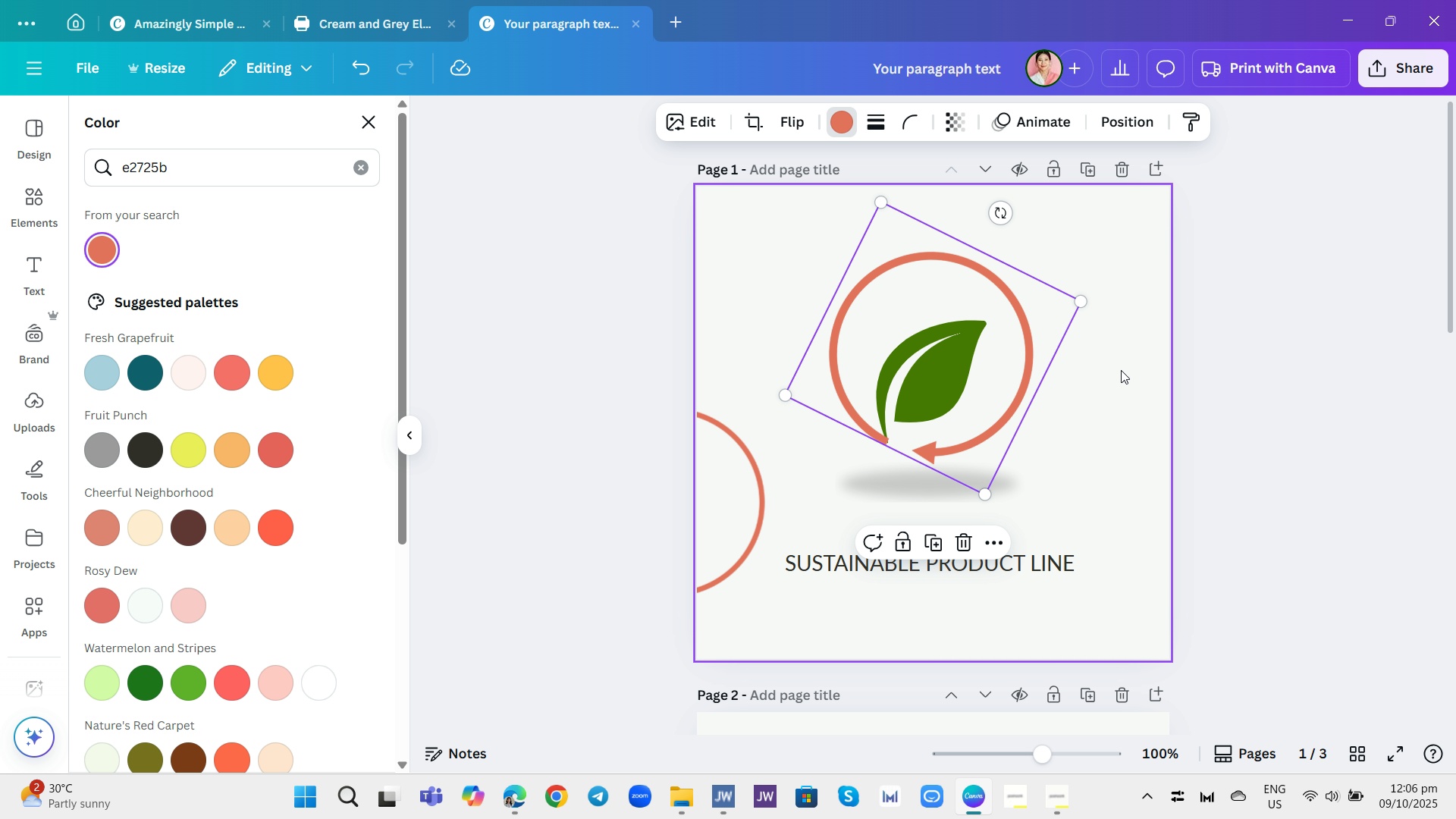 
left_click([1121, 370])
 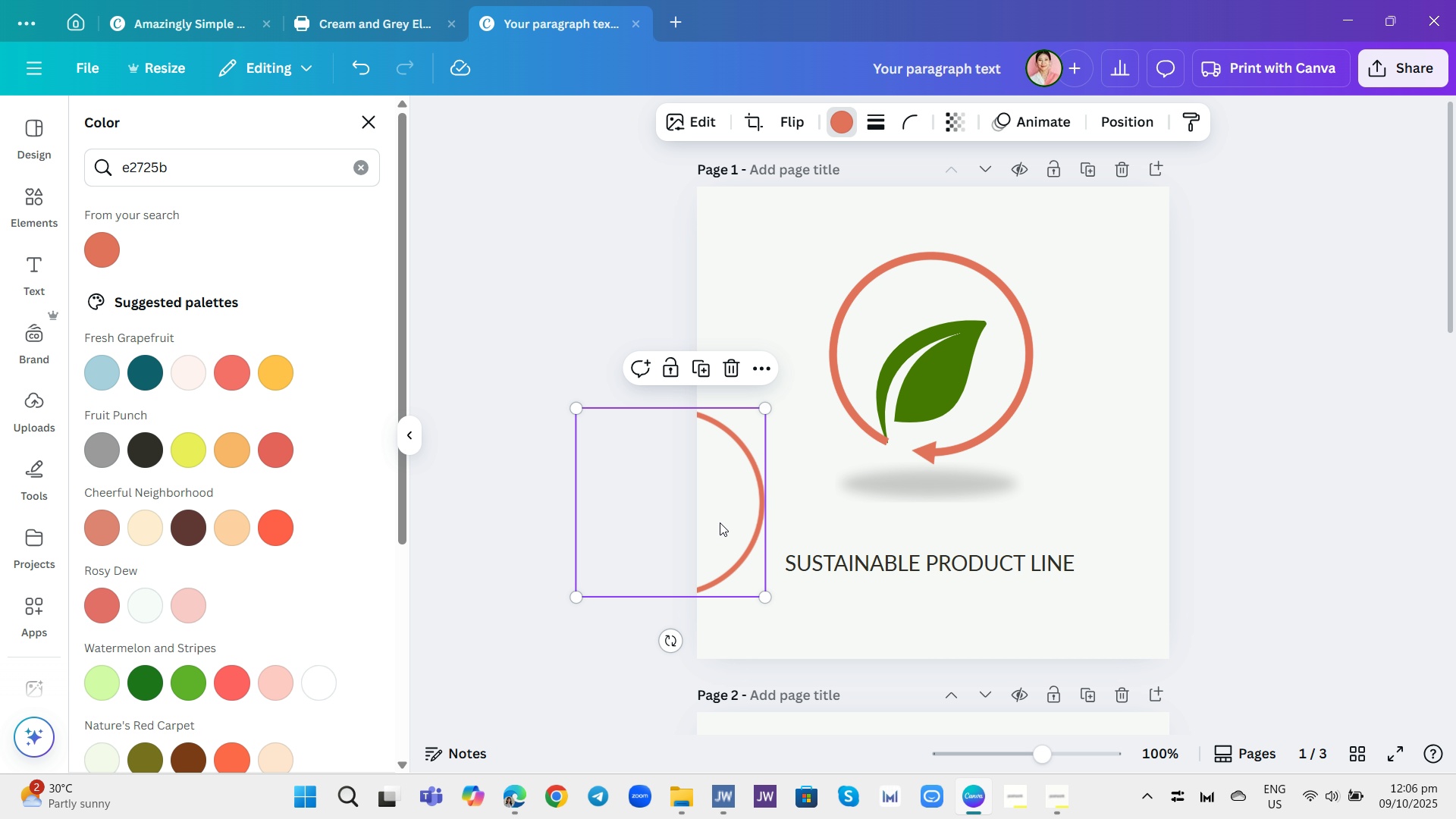 
left_click([720, 522])
 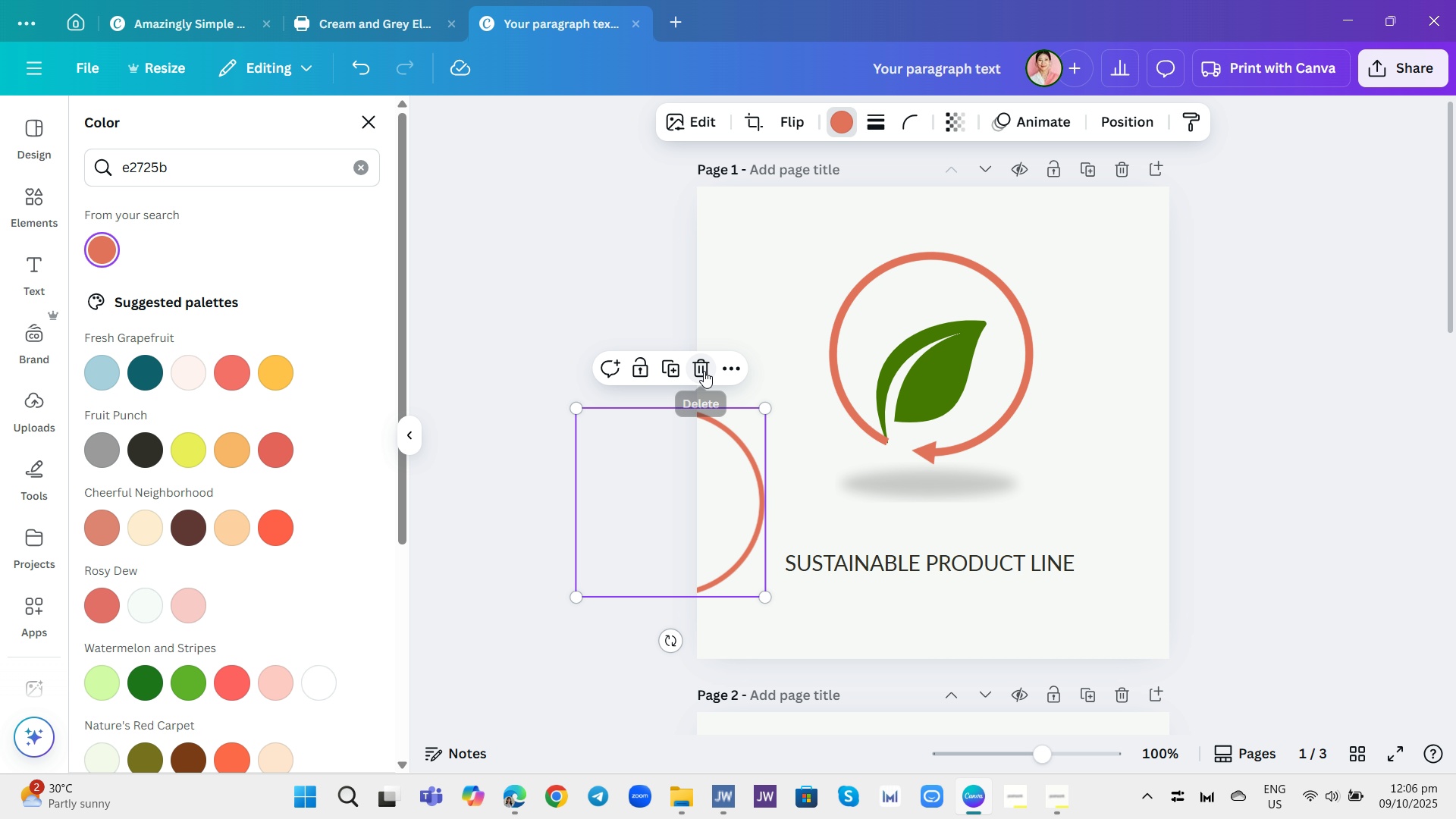 
left_click([704, 371])
 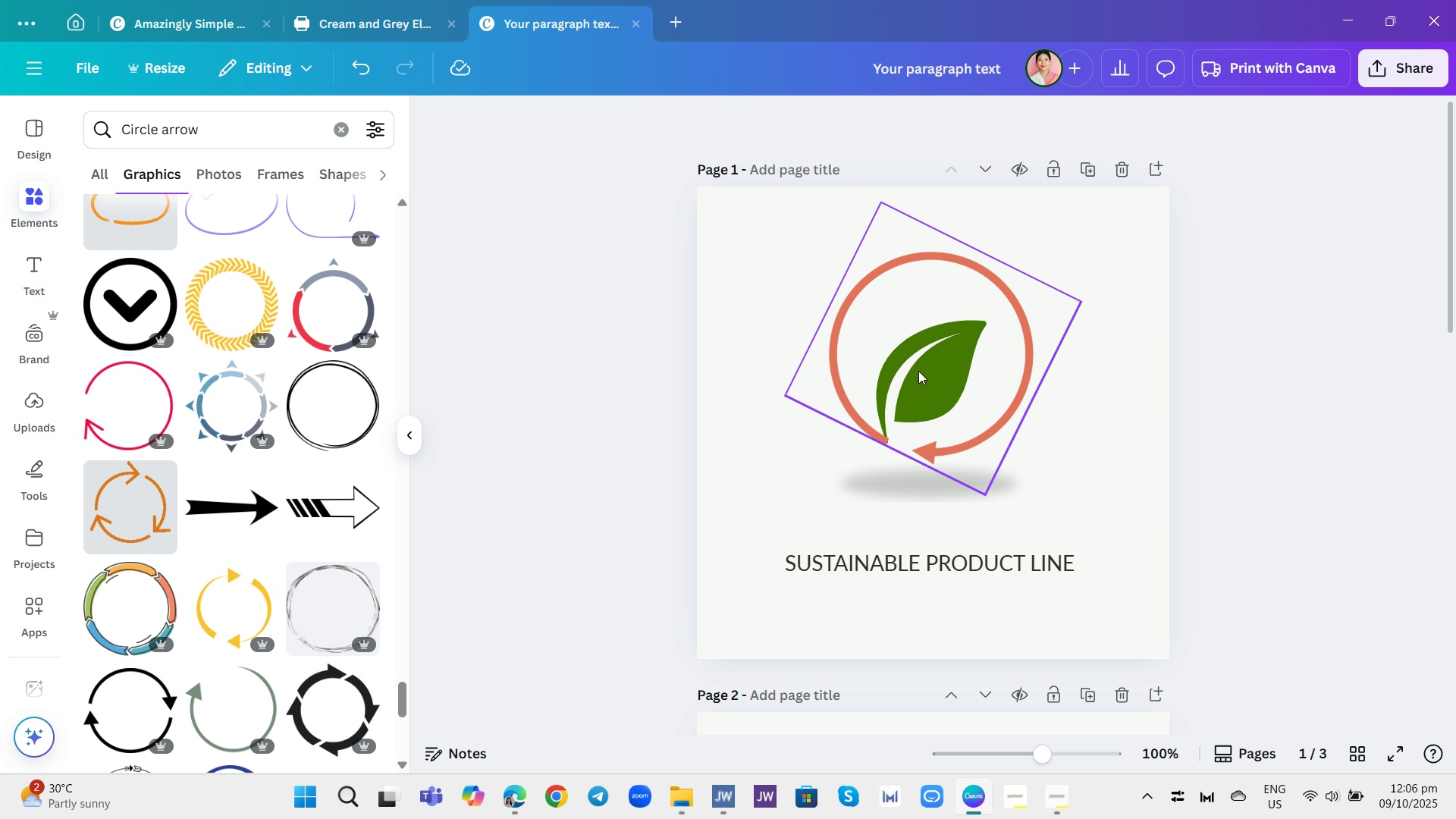 
left_click([968, 336])
 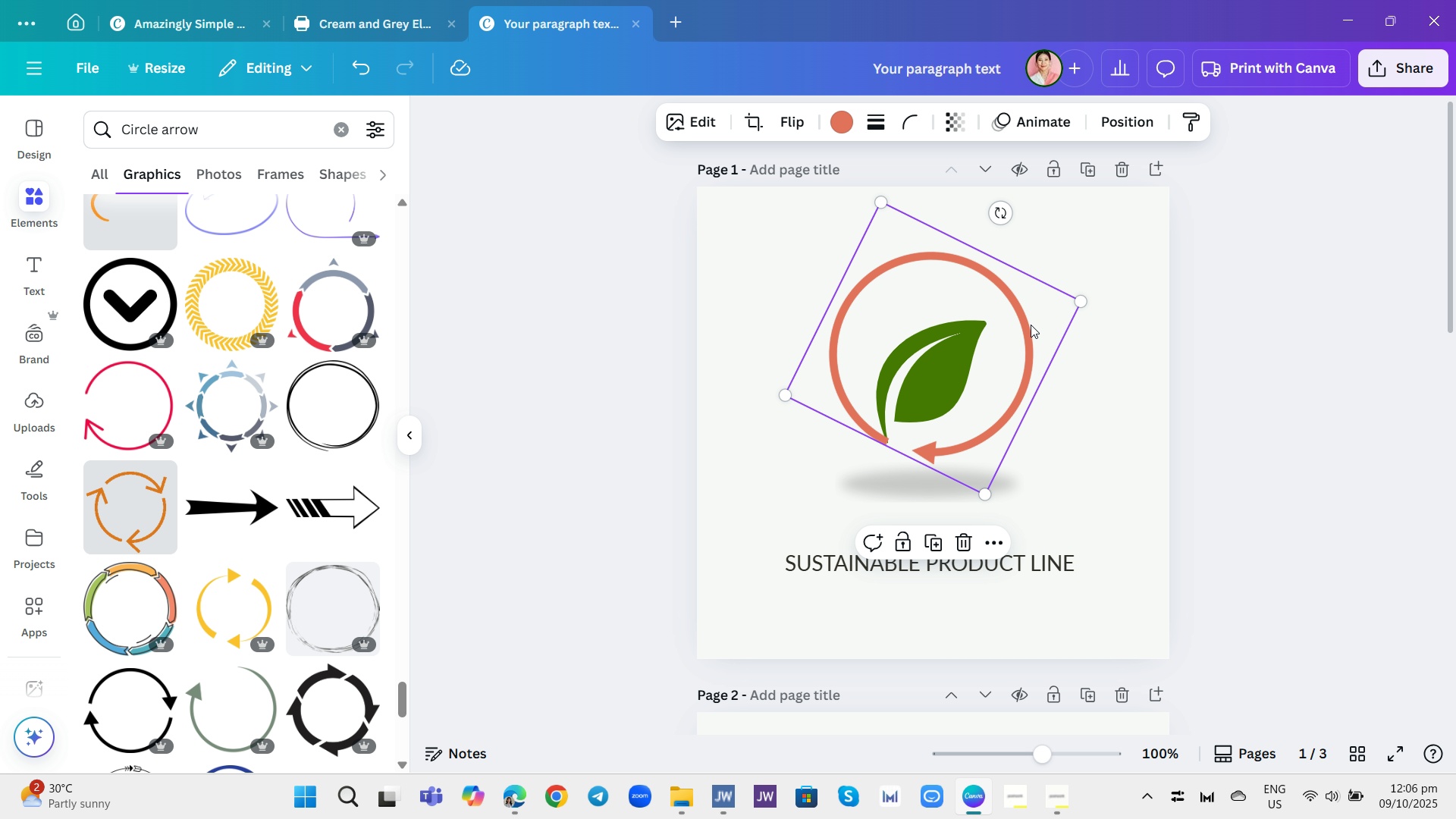 
wait(6.08)
 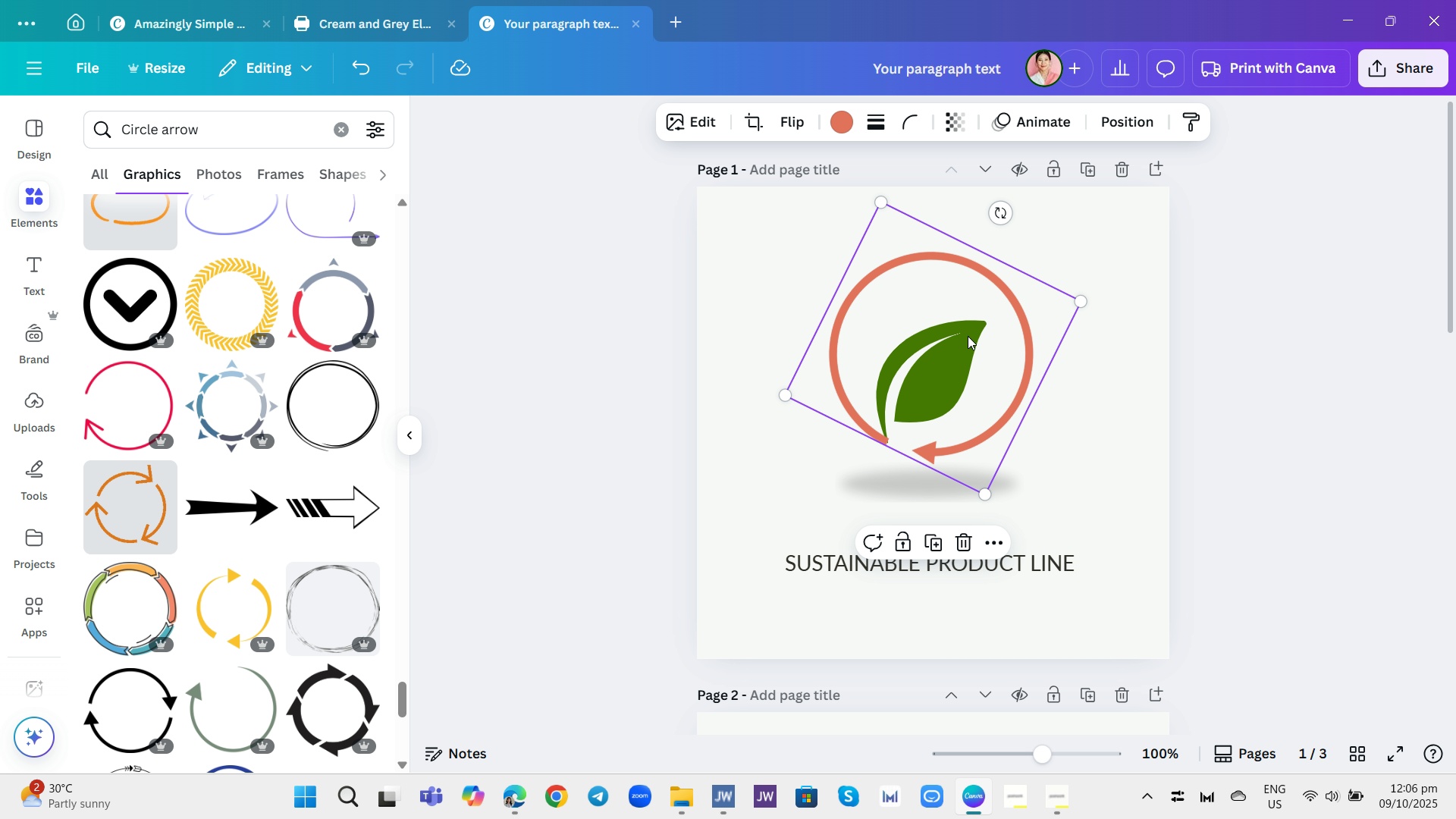 
left_click_drag(start_coordinate=[1003, 209], to_coordinate=[1034, 237])
 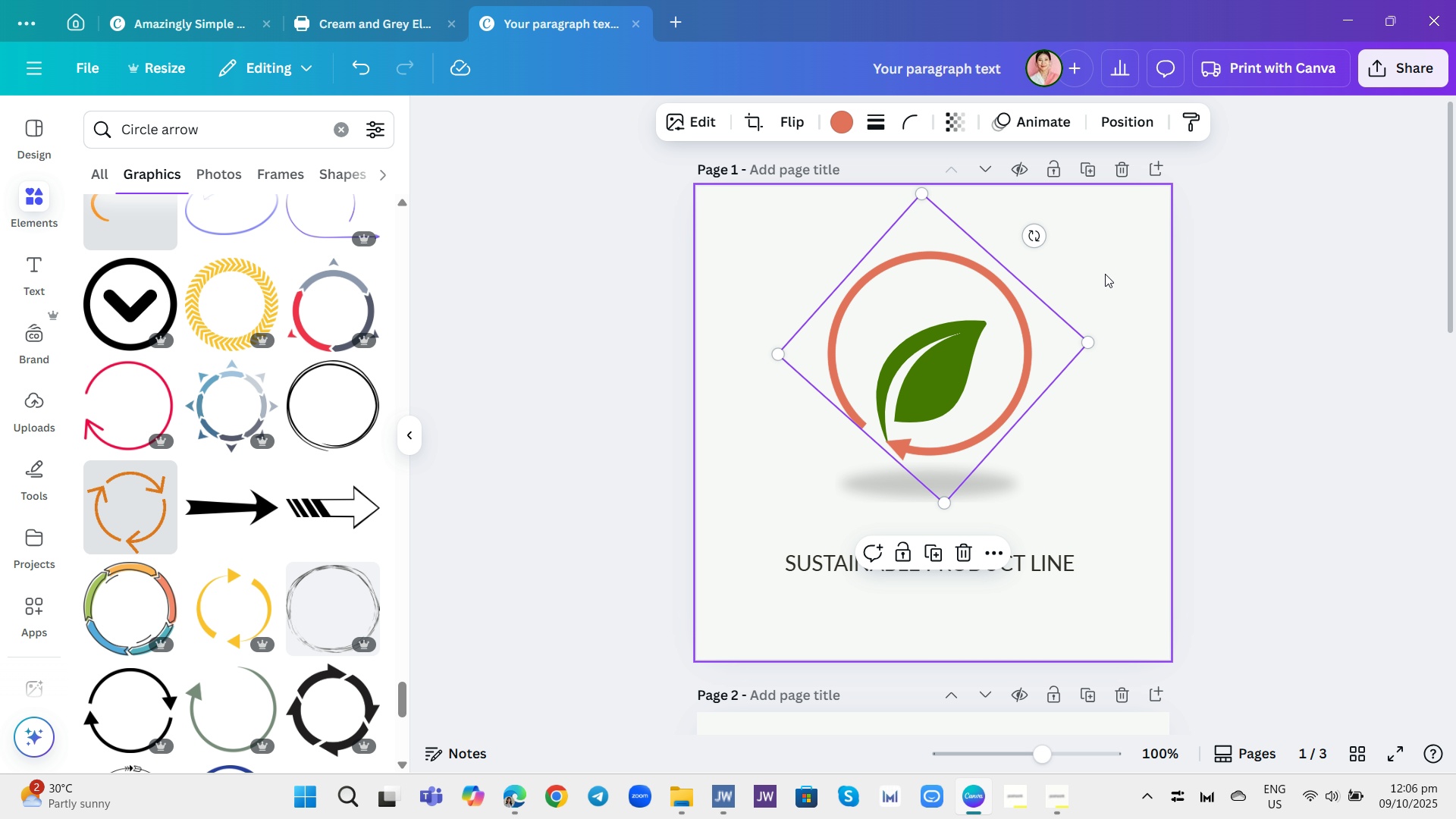 
left_click([1105, 274])
 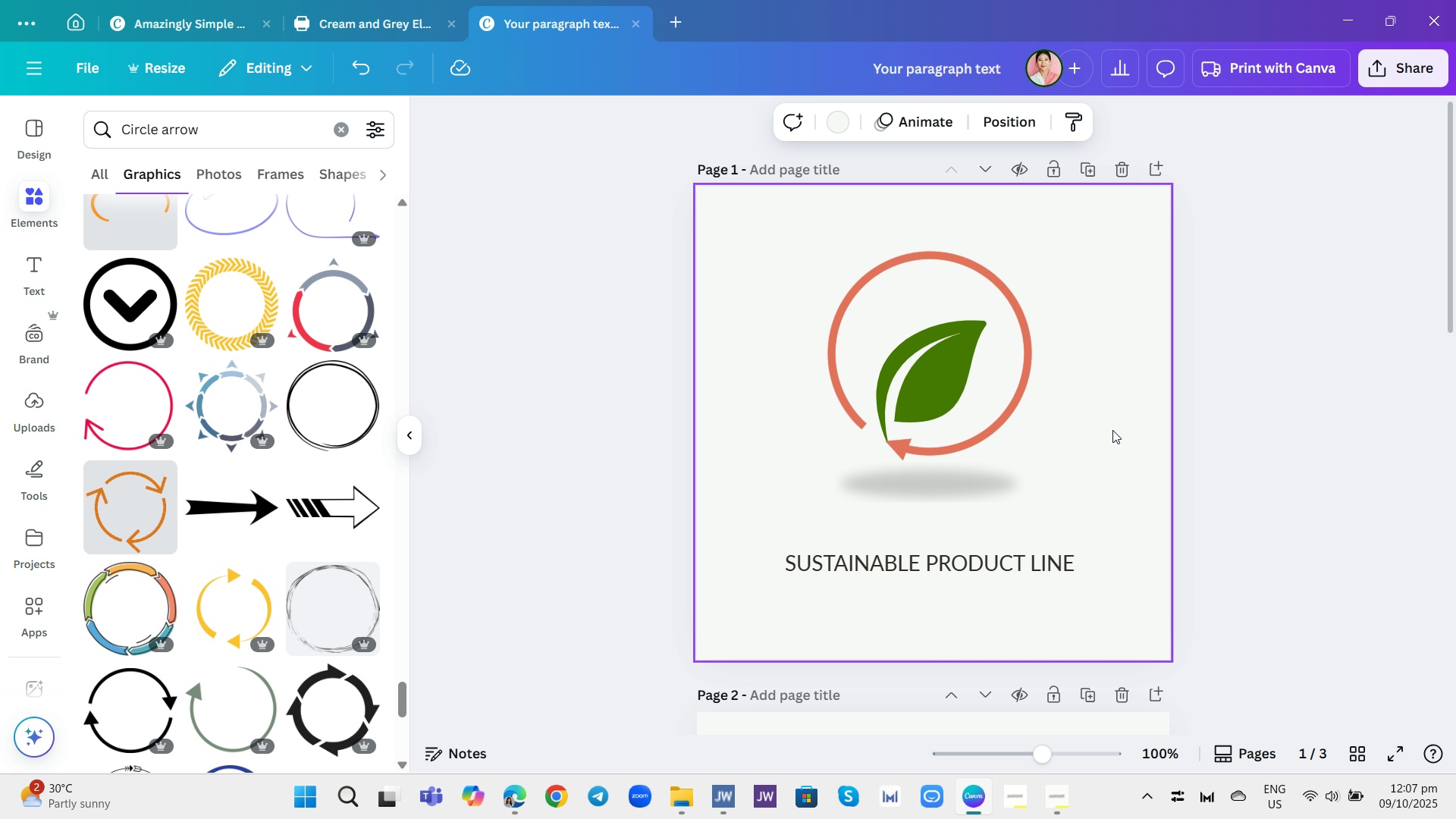 
wait(6.14)
 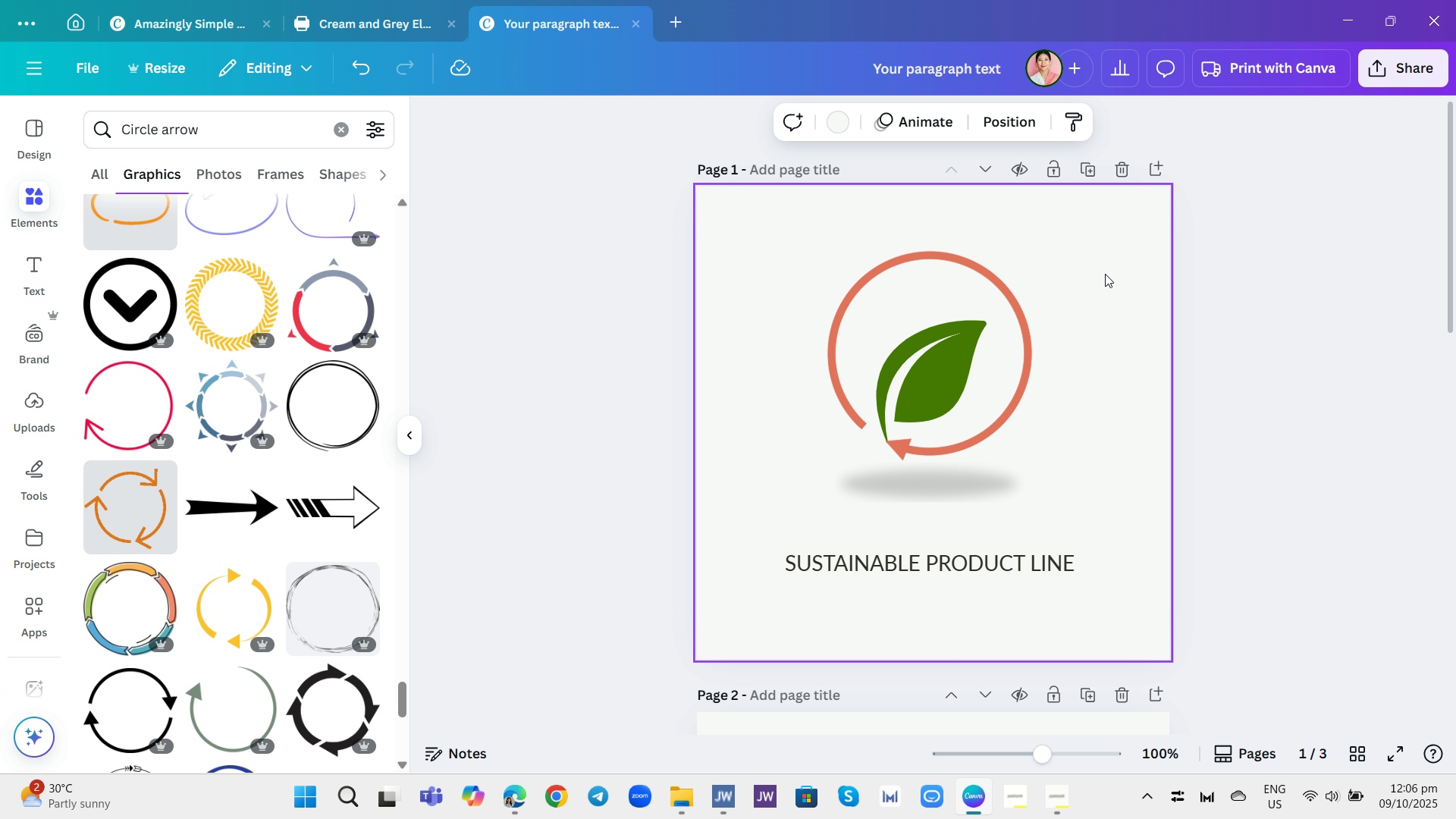 
left_click([1345, 208])
 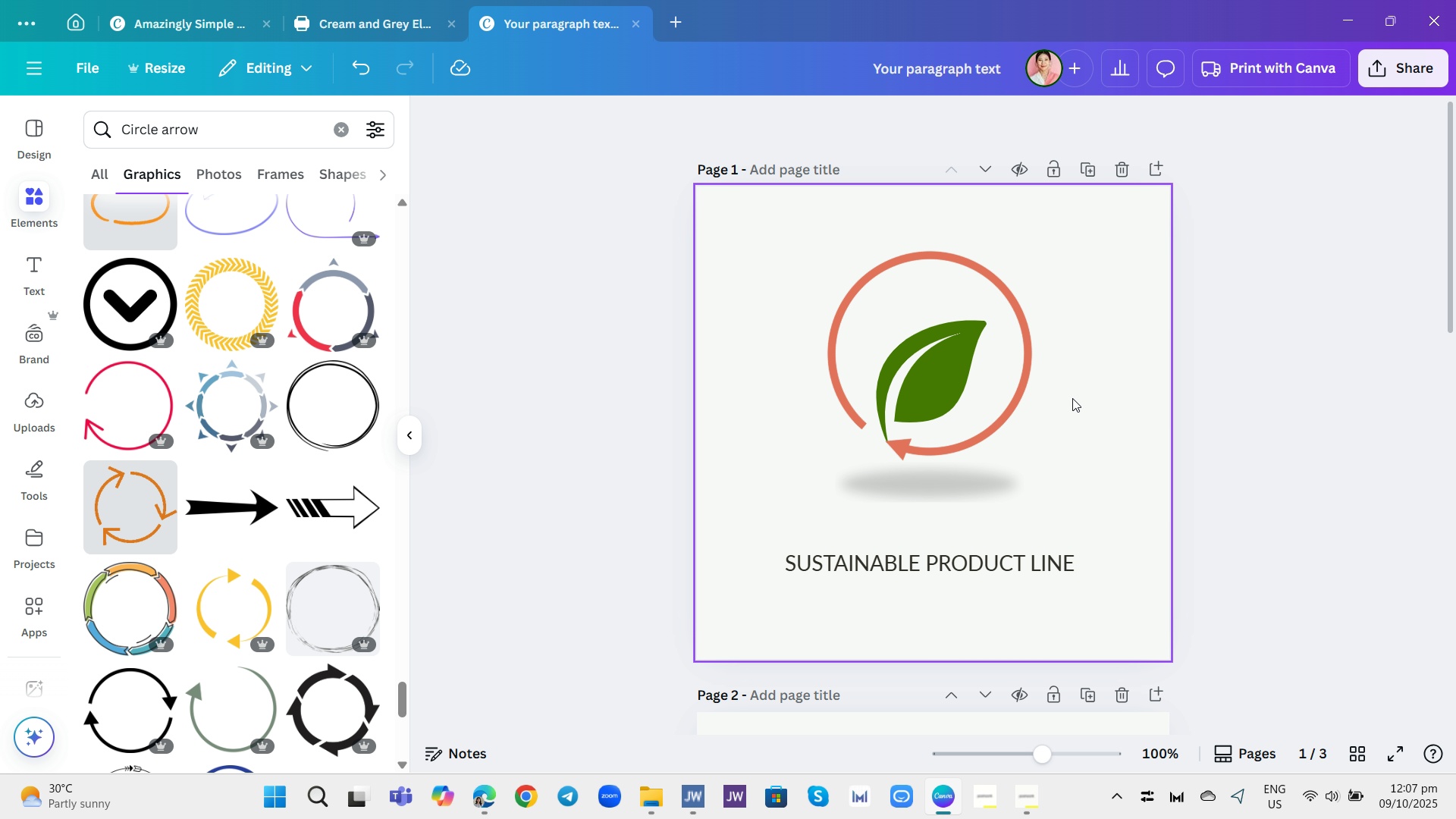 
wait(29.7)
 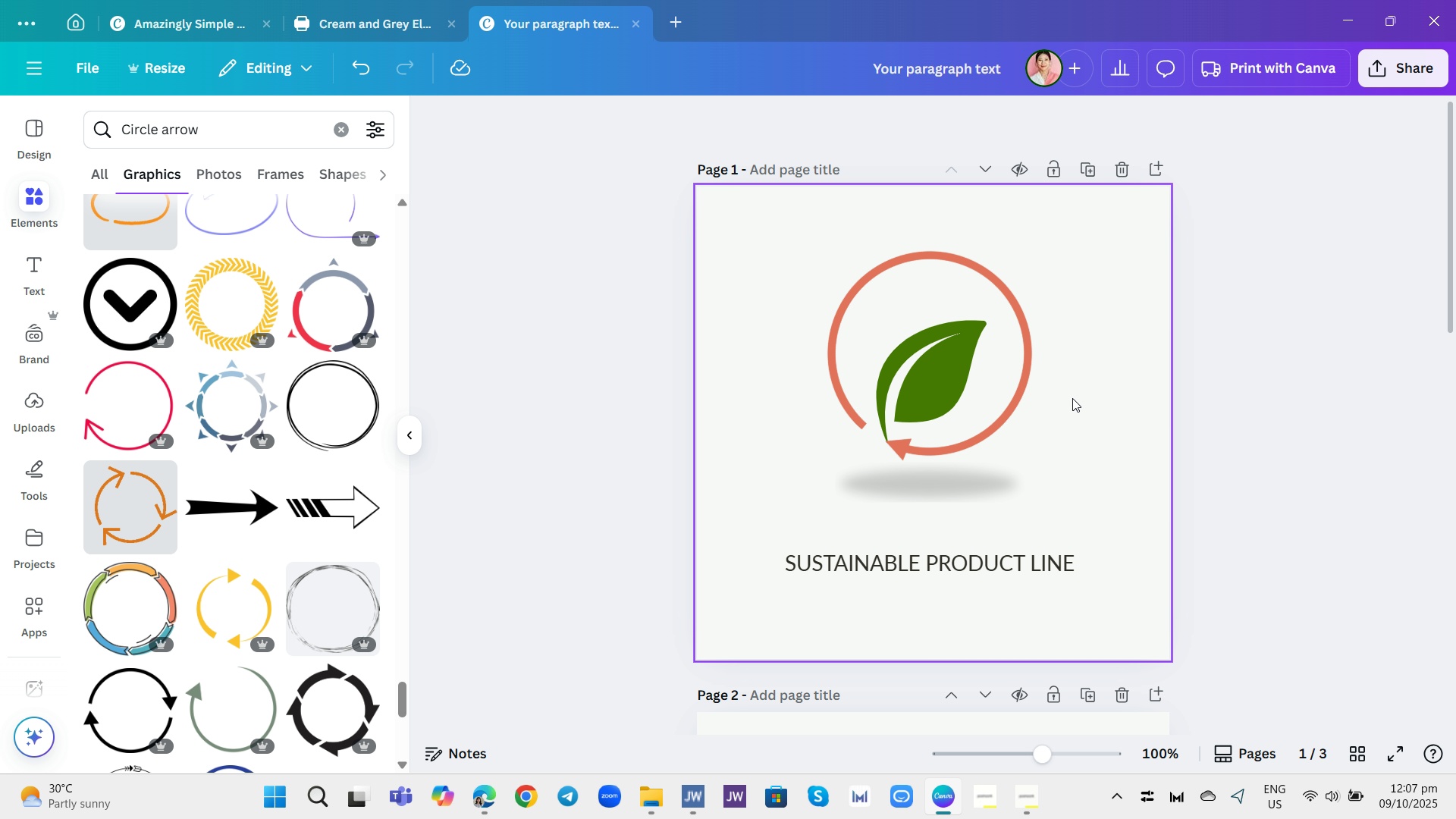 
left_click([1251, 470])
 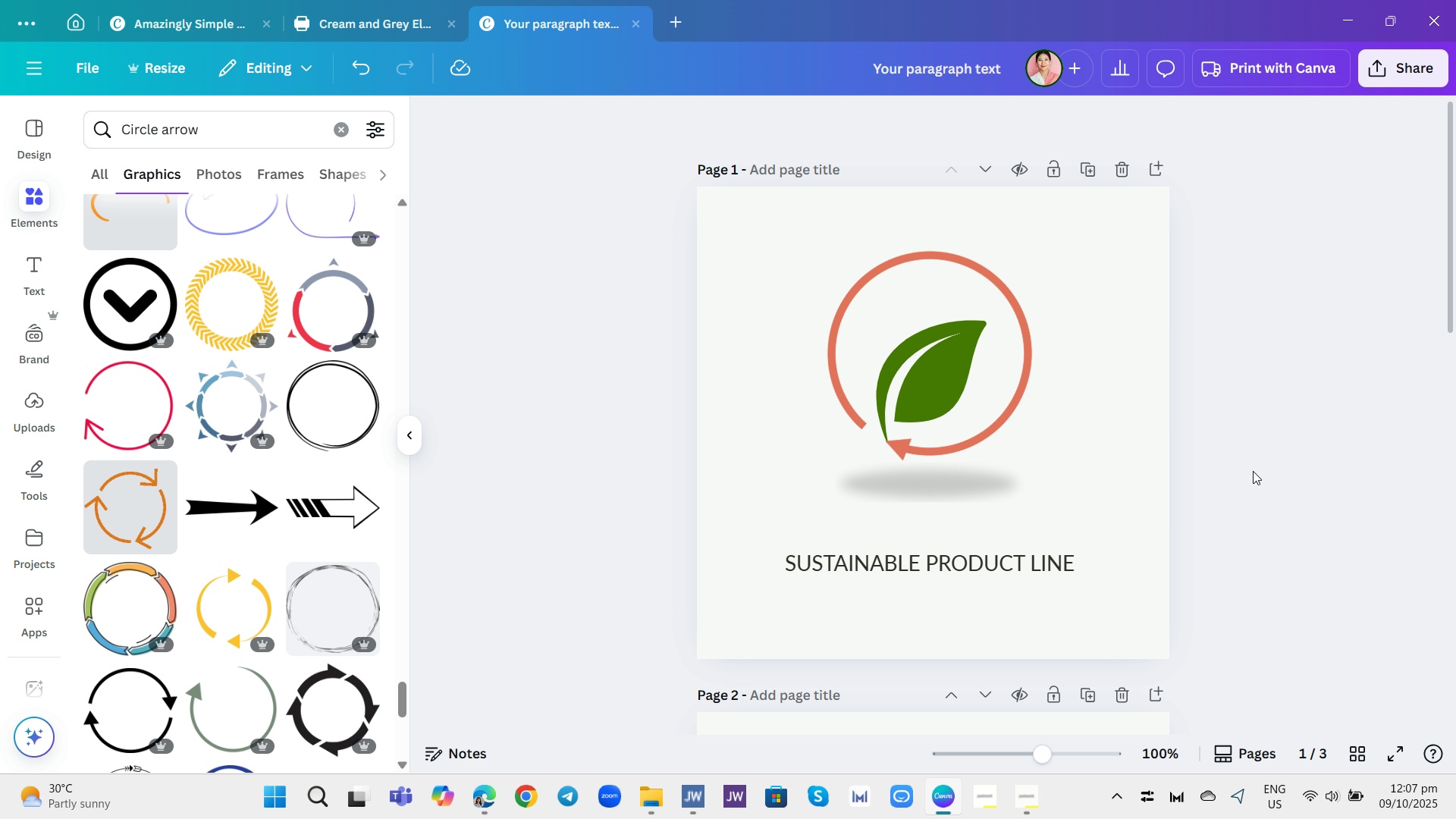 
scroll: coordinate [1228, 473], scroll_direction: down, amount: 6.0
 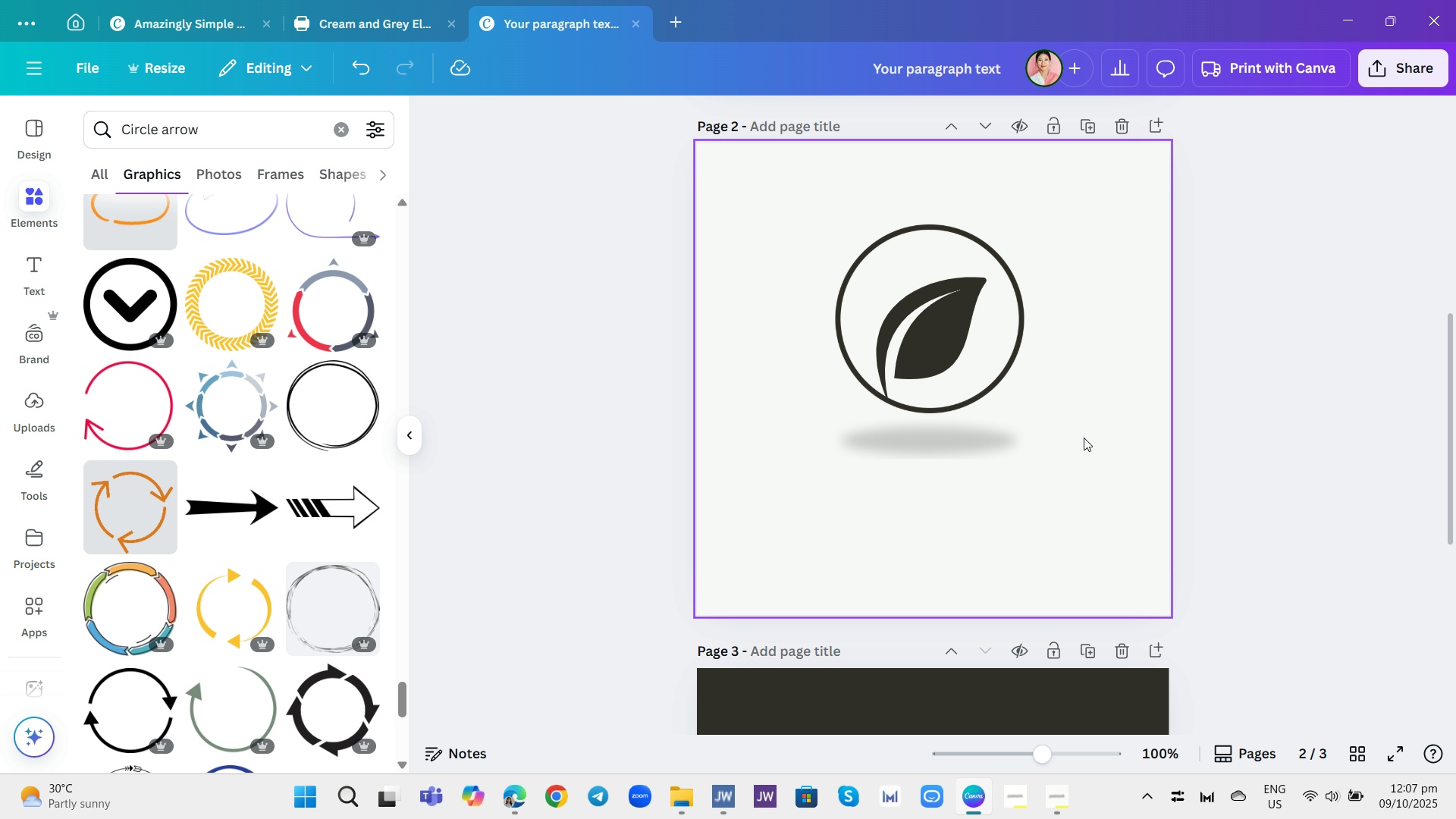 
left_click([1084, 438])
 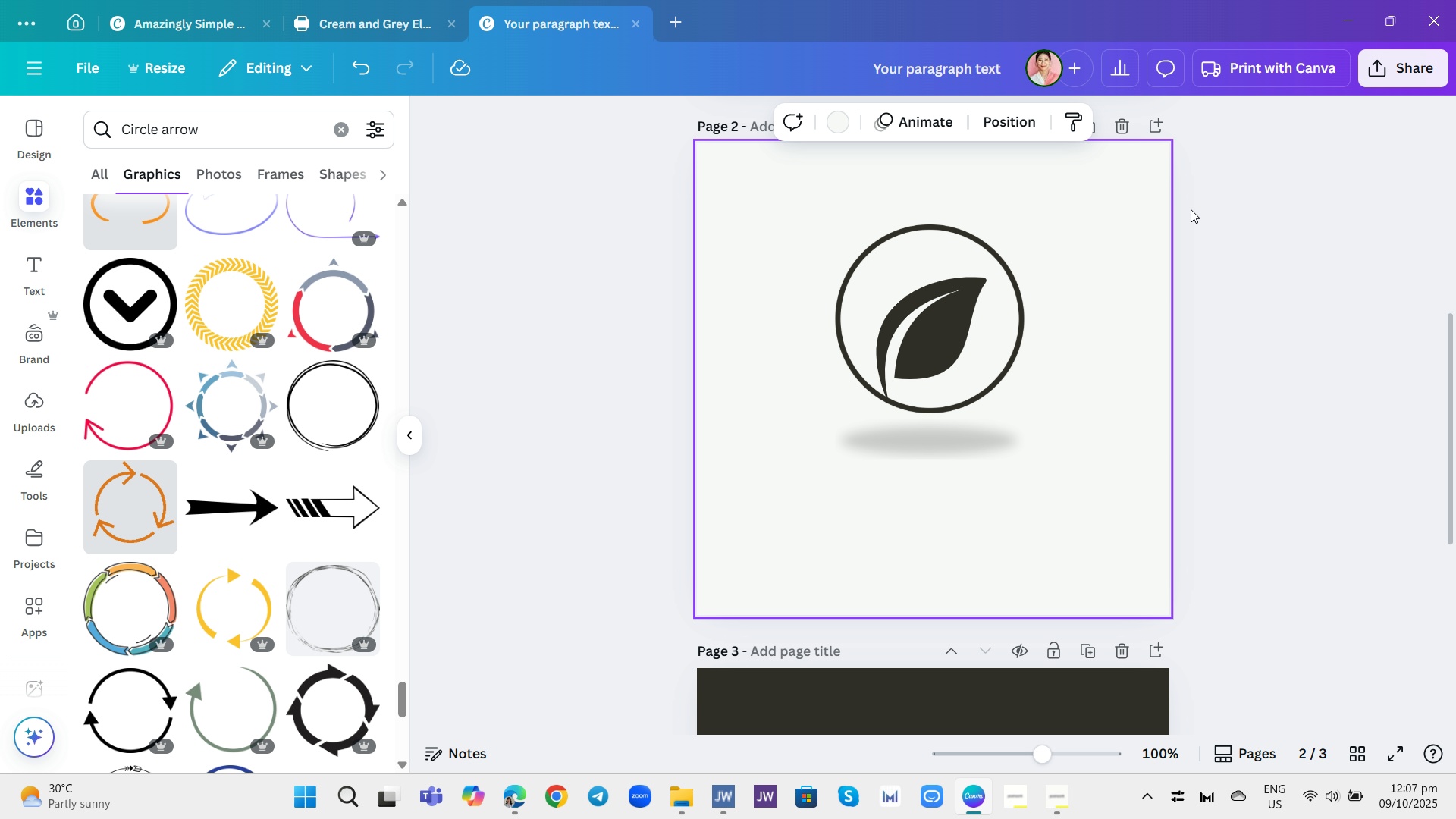 
left_click_drag(start_coordinate=[1252, 236], to_coordinate=[1247, 235])
 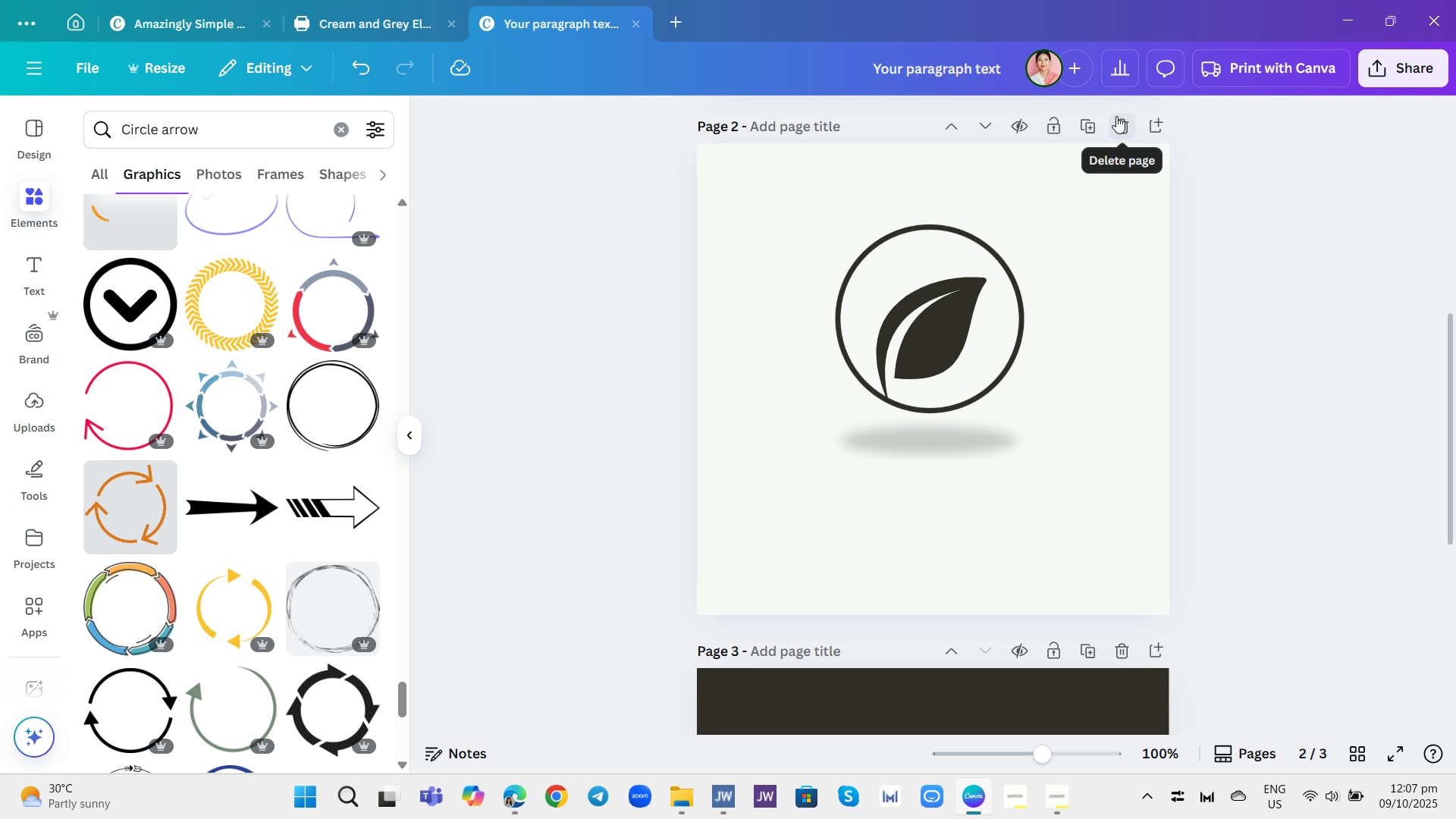 
left_click([1116, 116])
 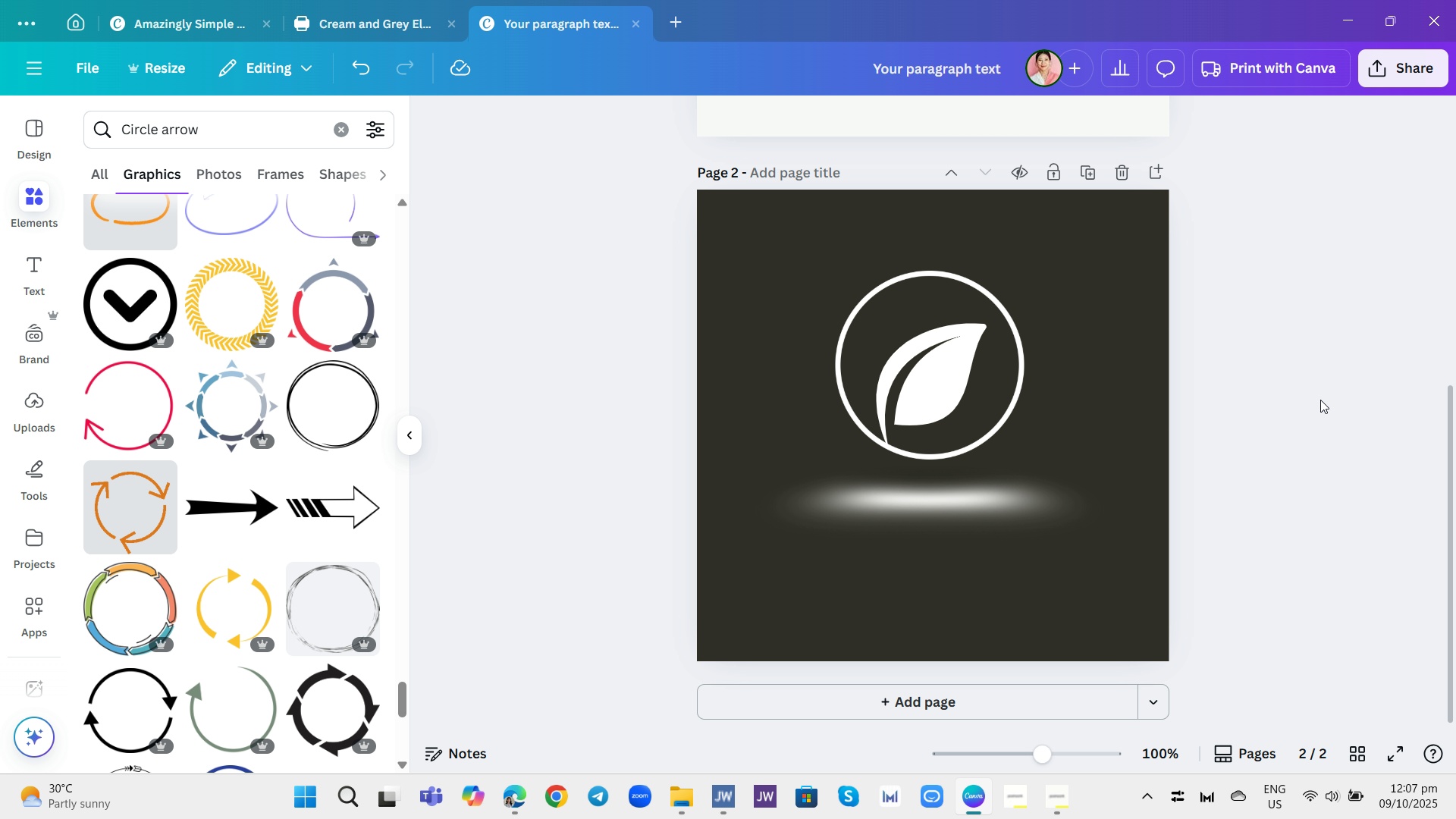 
scroll: coordinate [1321, 401], scroll_direction: none, amount: 0.0
 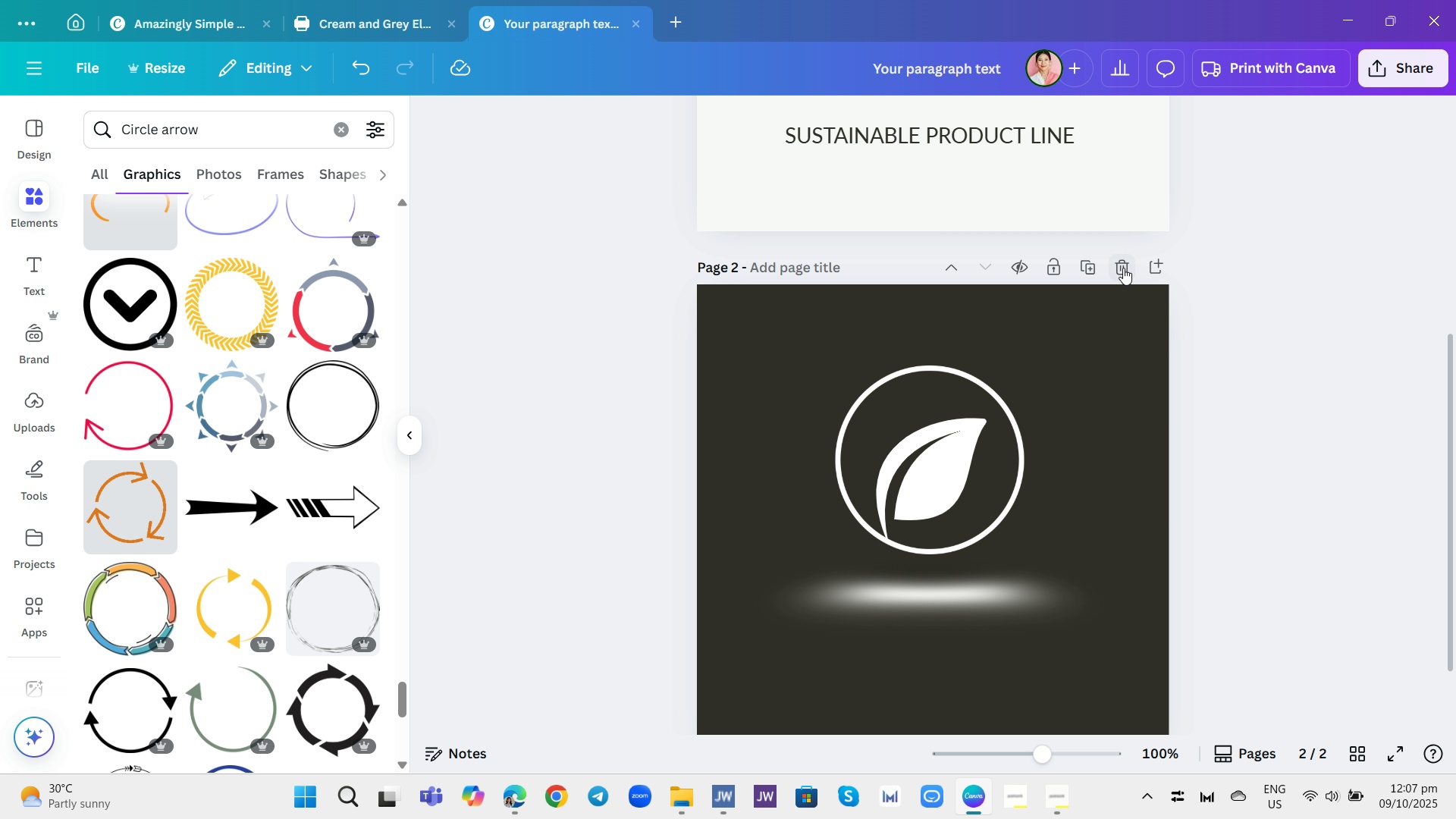 
left_click([1120, 265])
 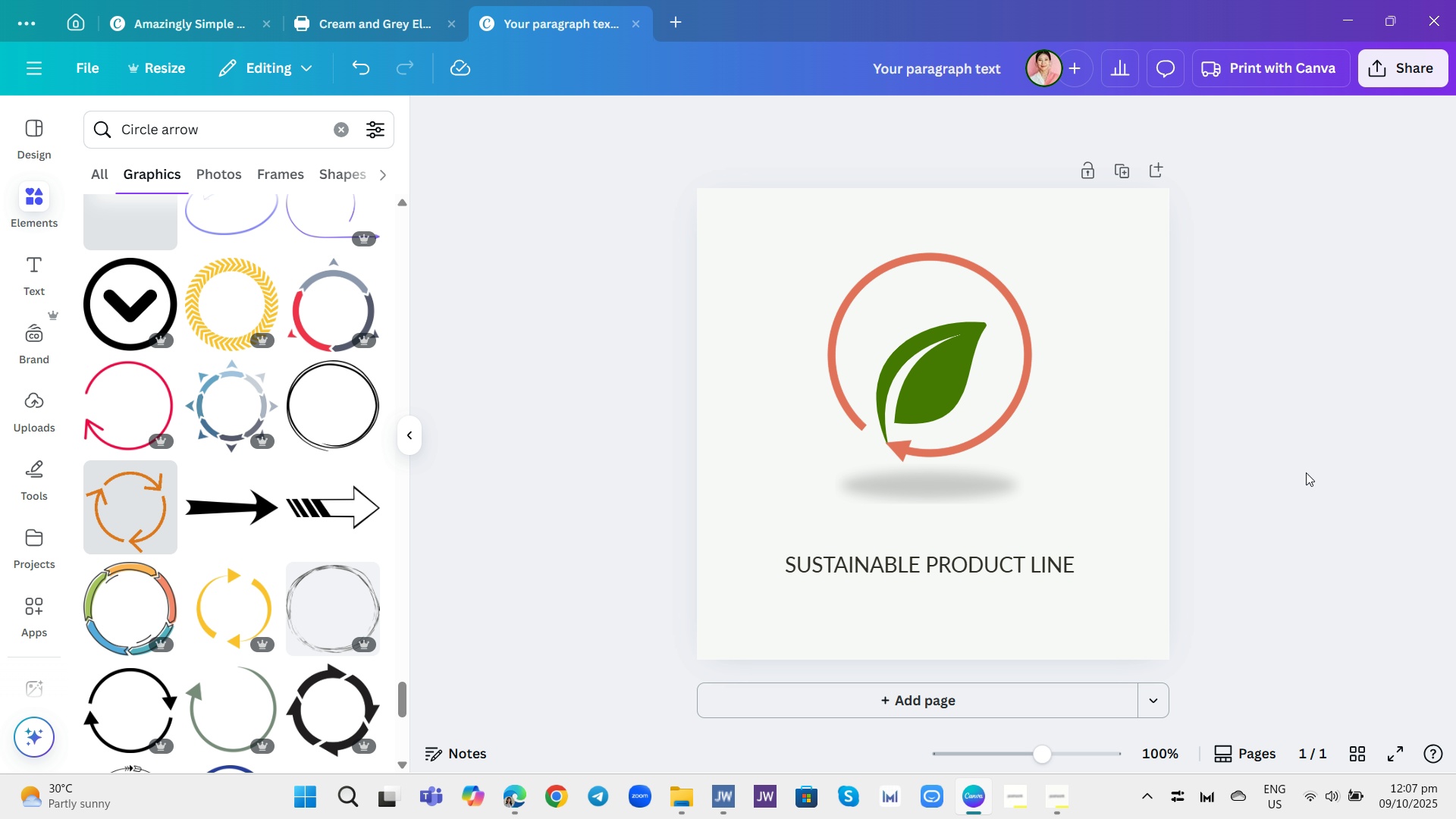 
left_click([1306, 472])
 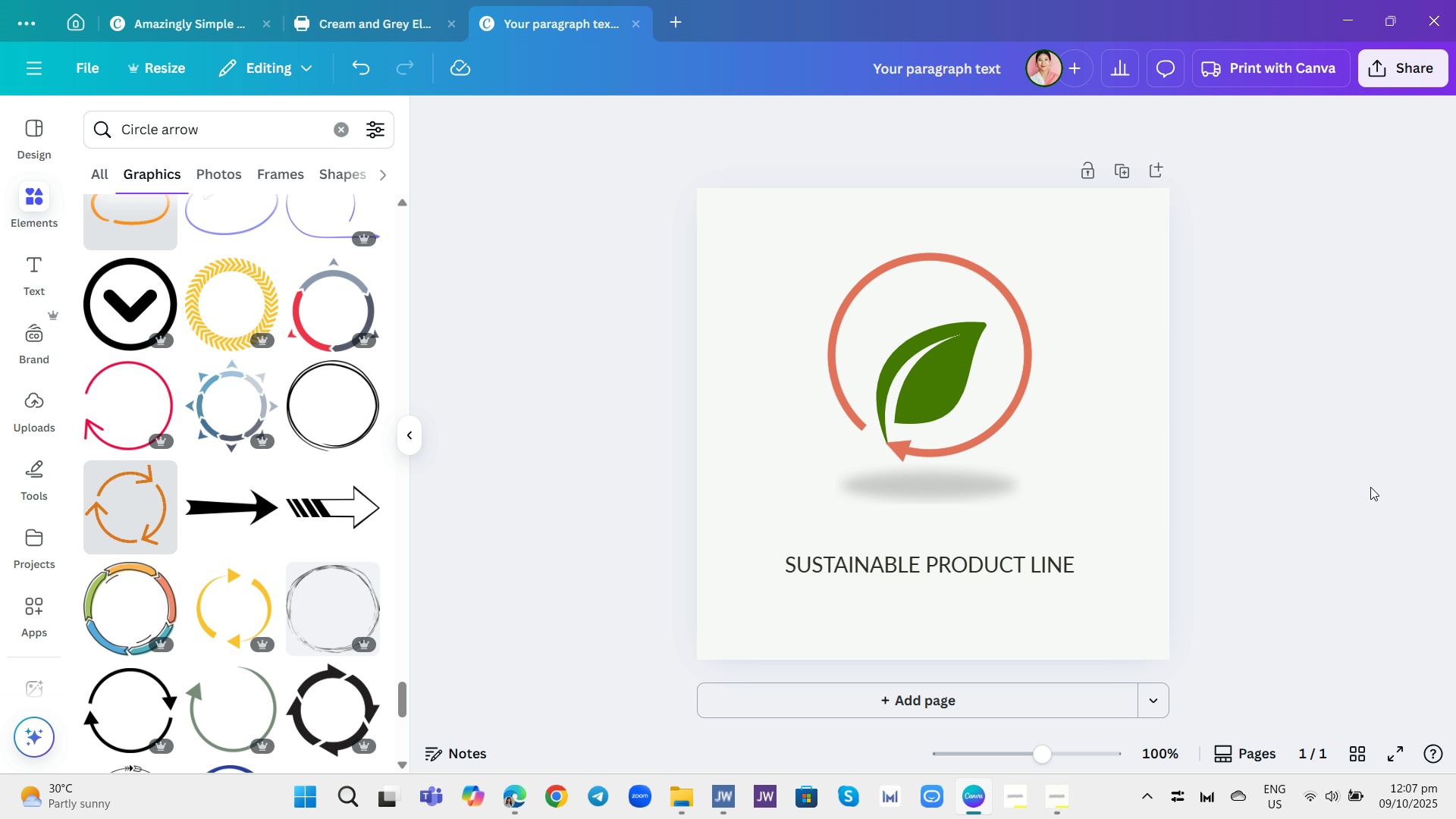 
left_click([1373, 488])
 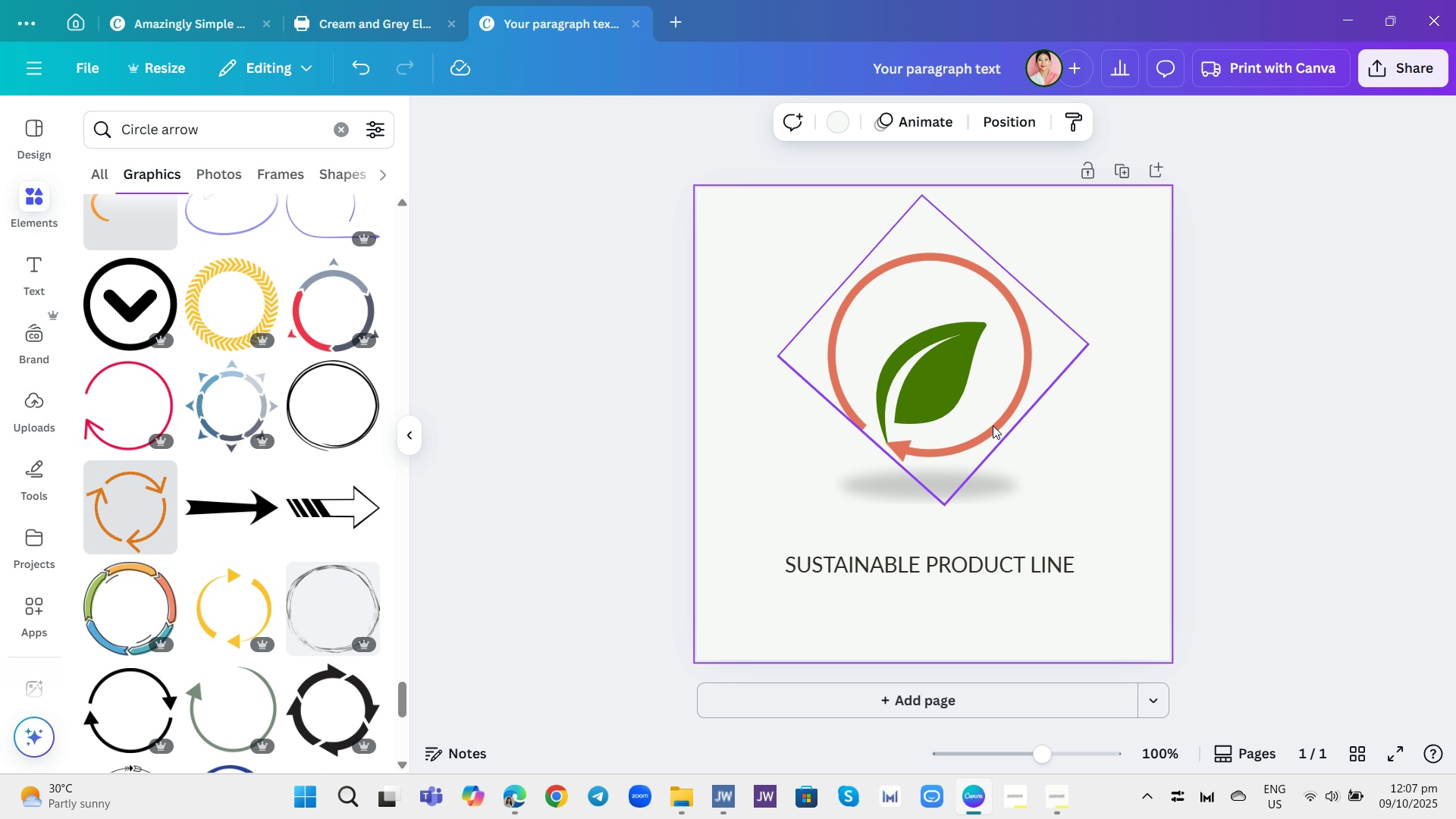 
left_click([996, 422])
 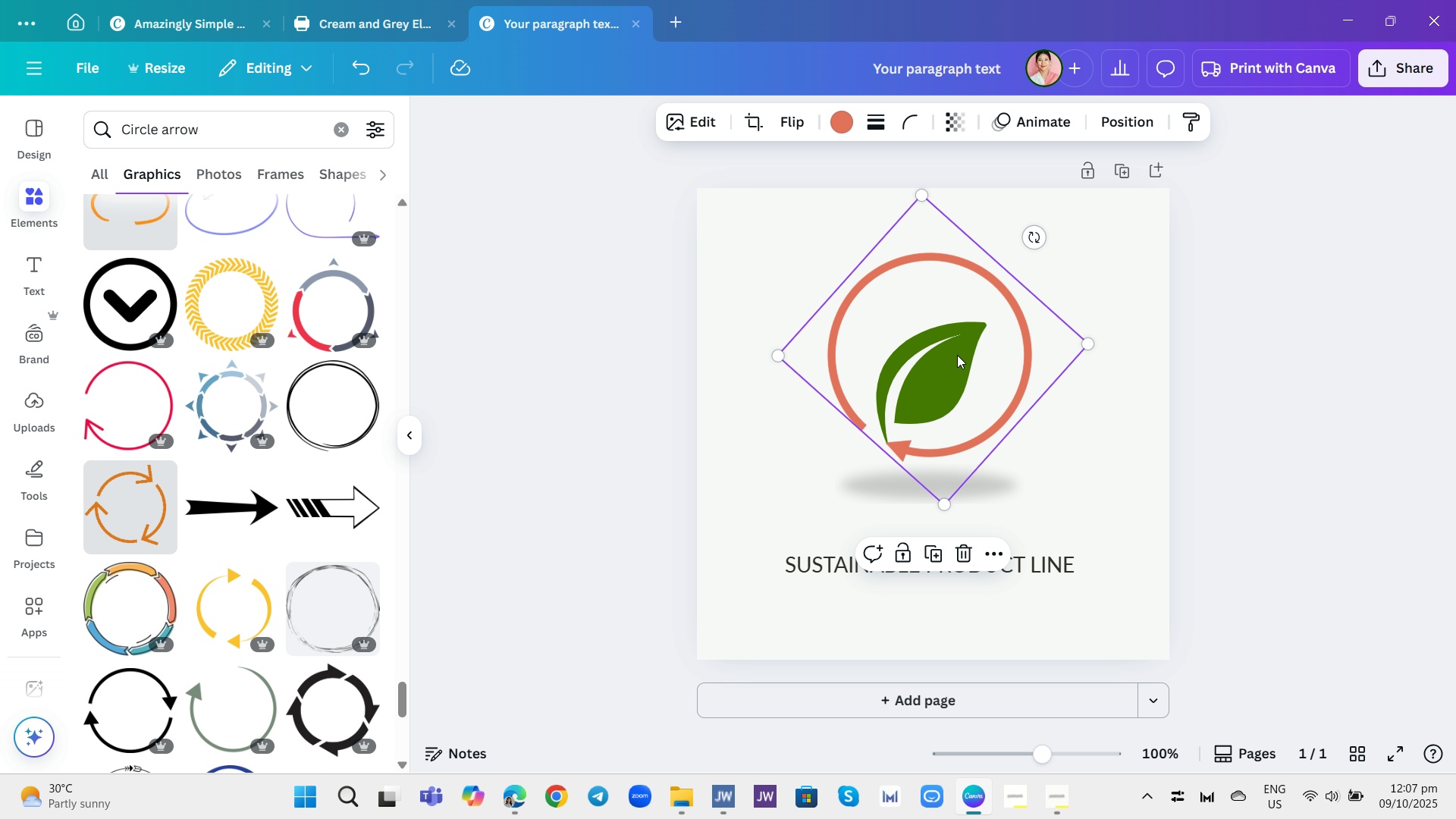 
left_click([957, 355])
 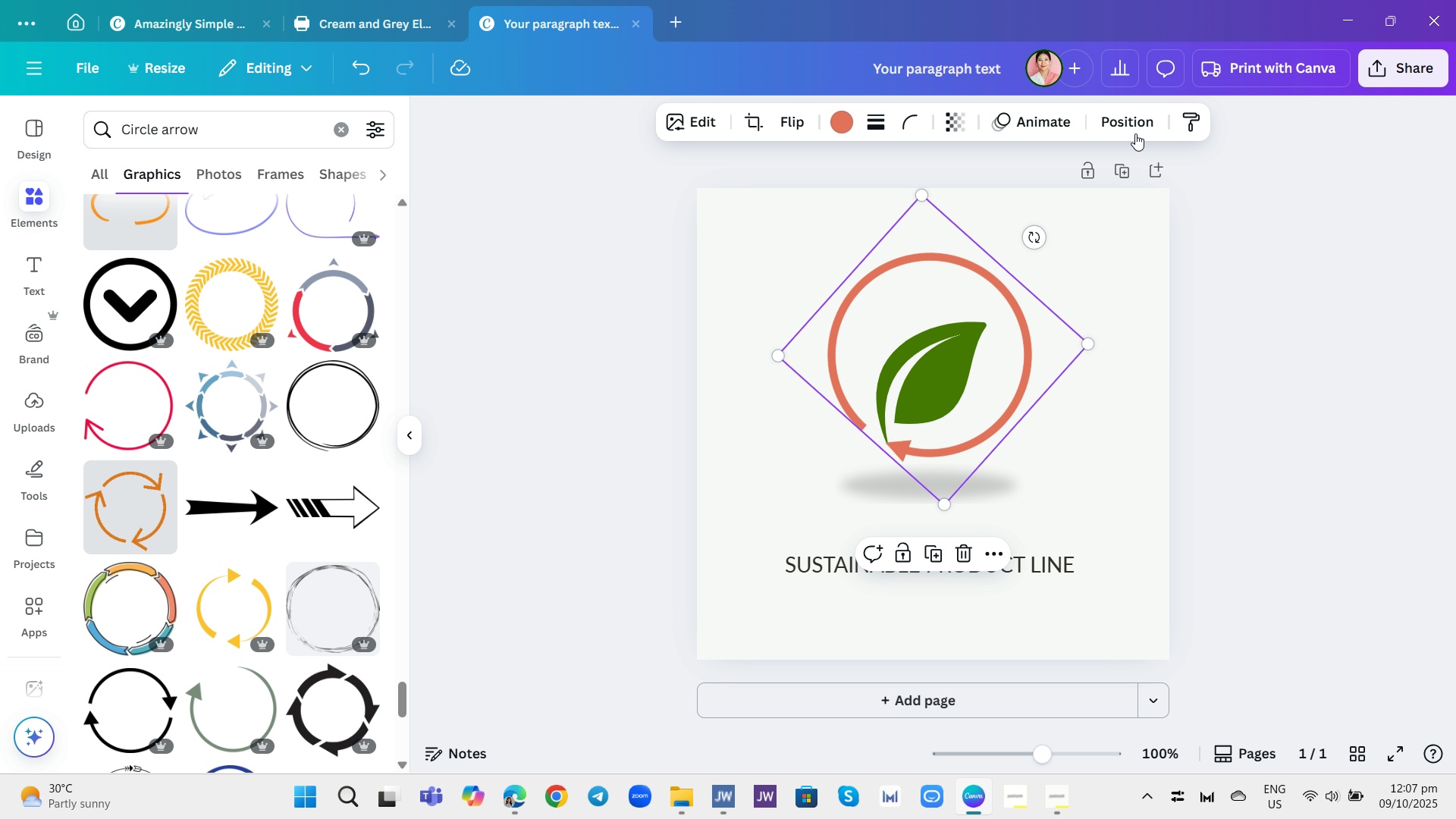 
left_click([1130, 122])
 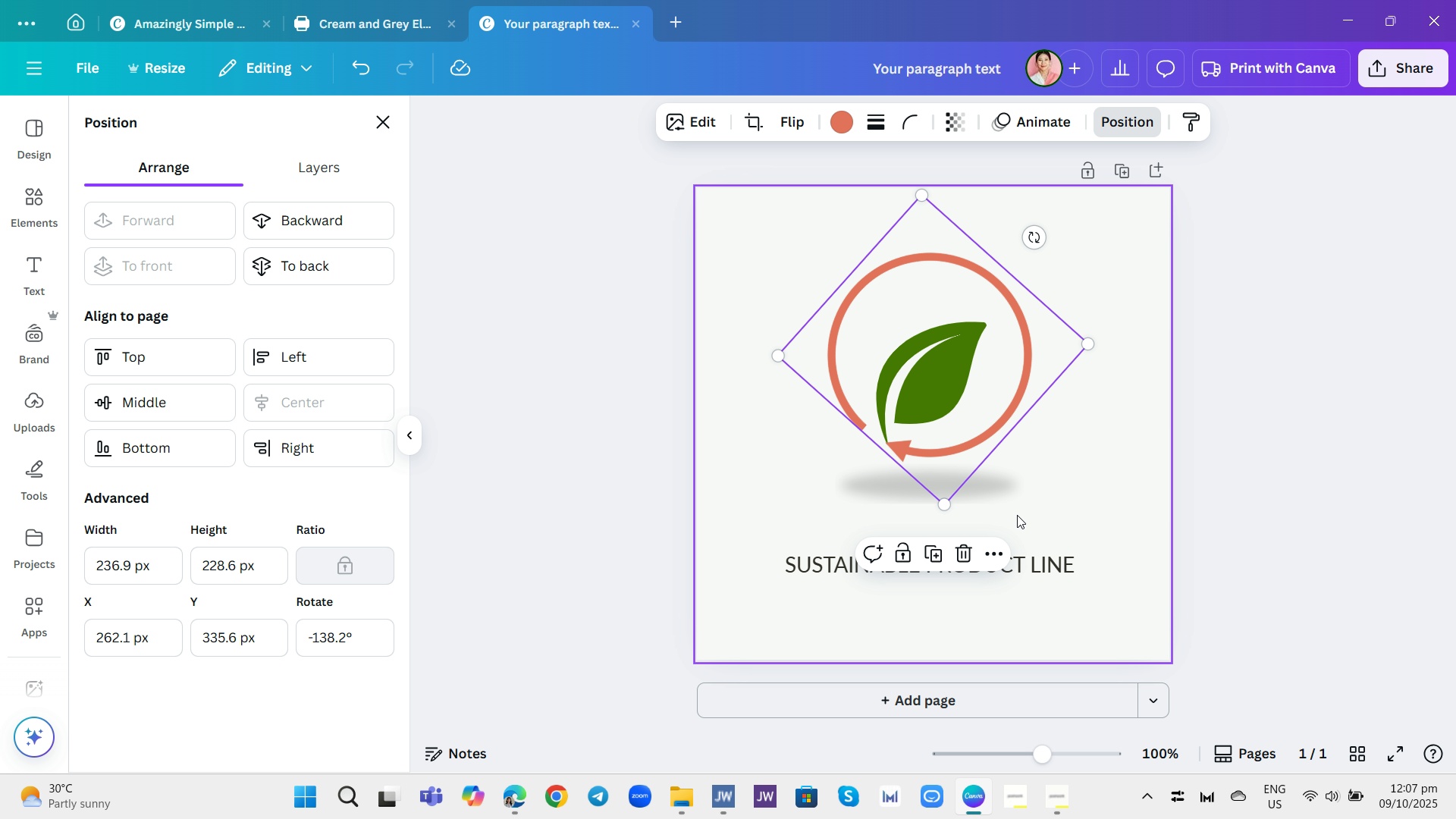 
left_click([998, 550])
 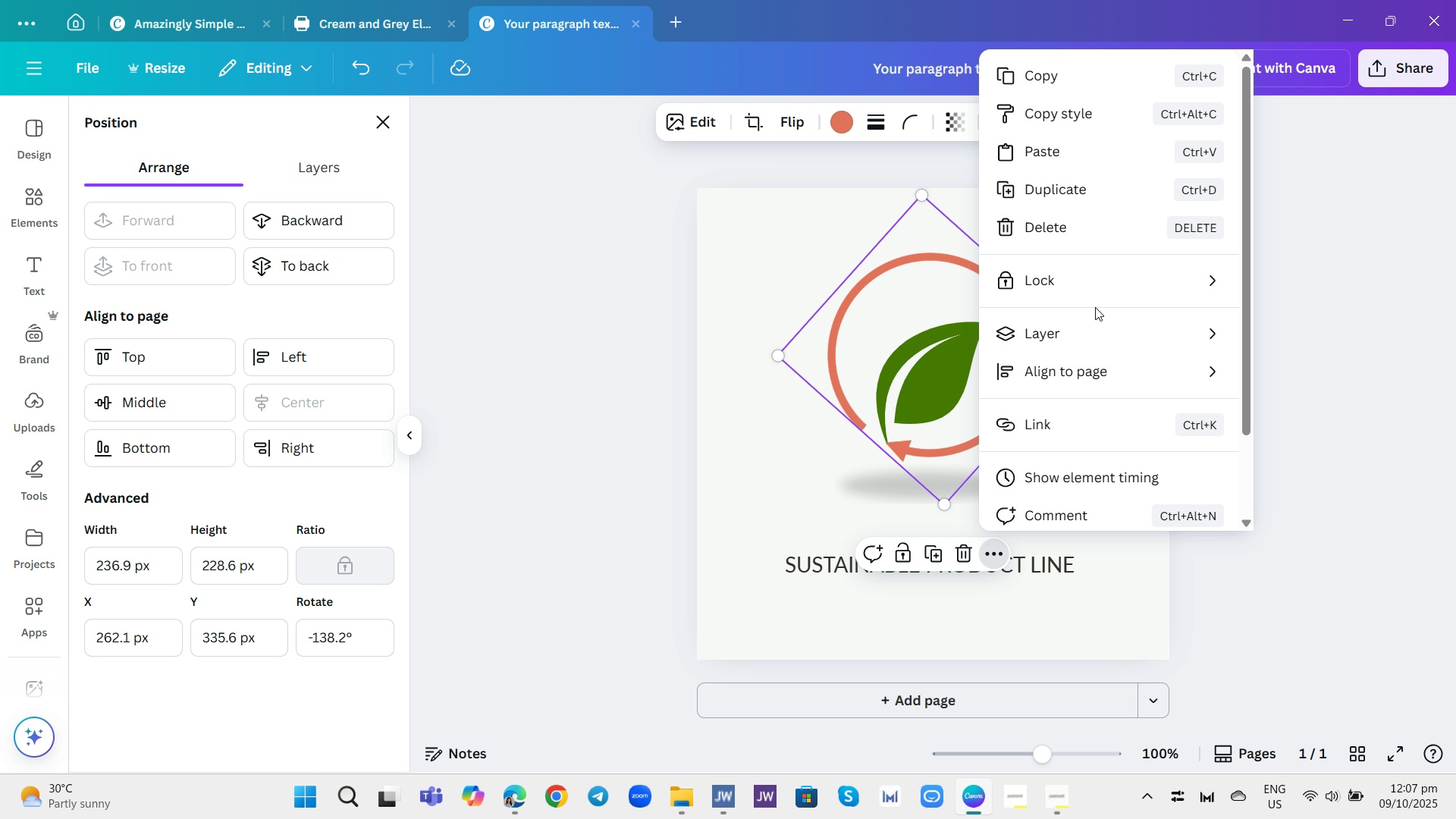 
left_click([1095, 307])
 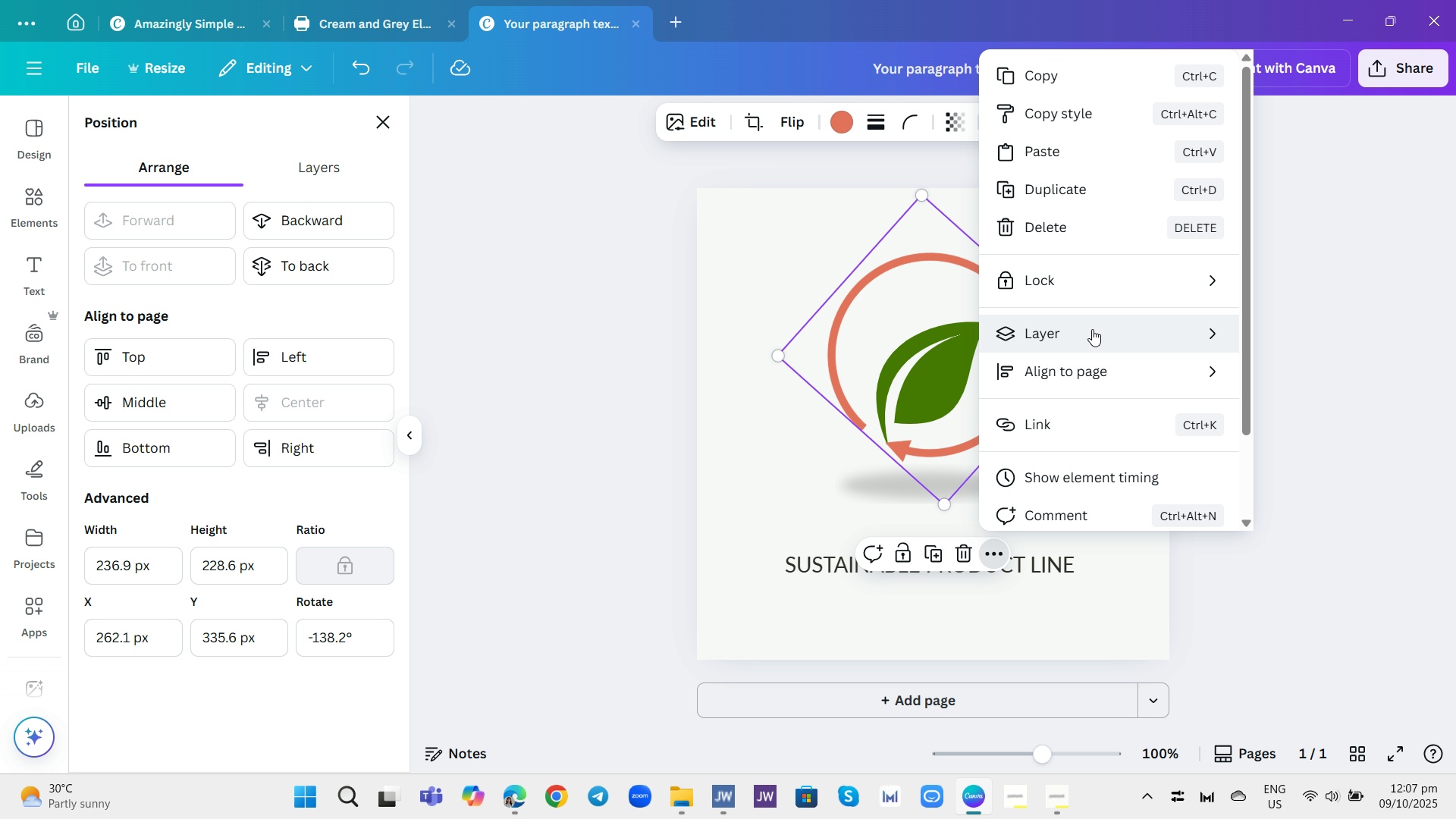 
left_click([1092, 329])
 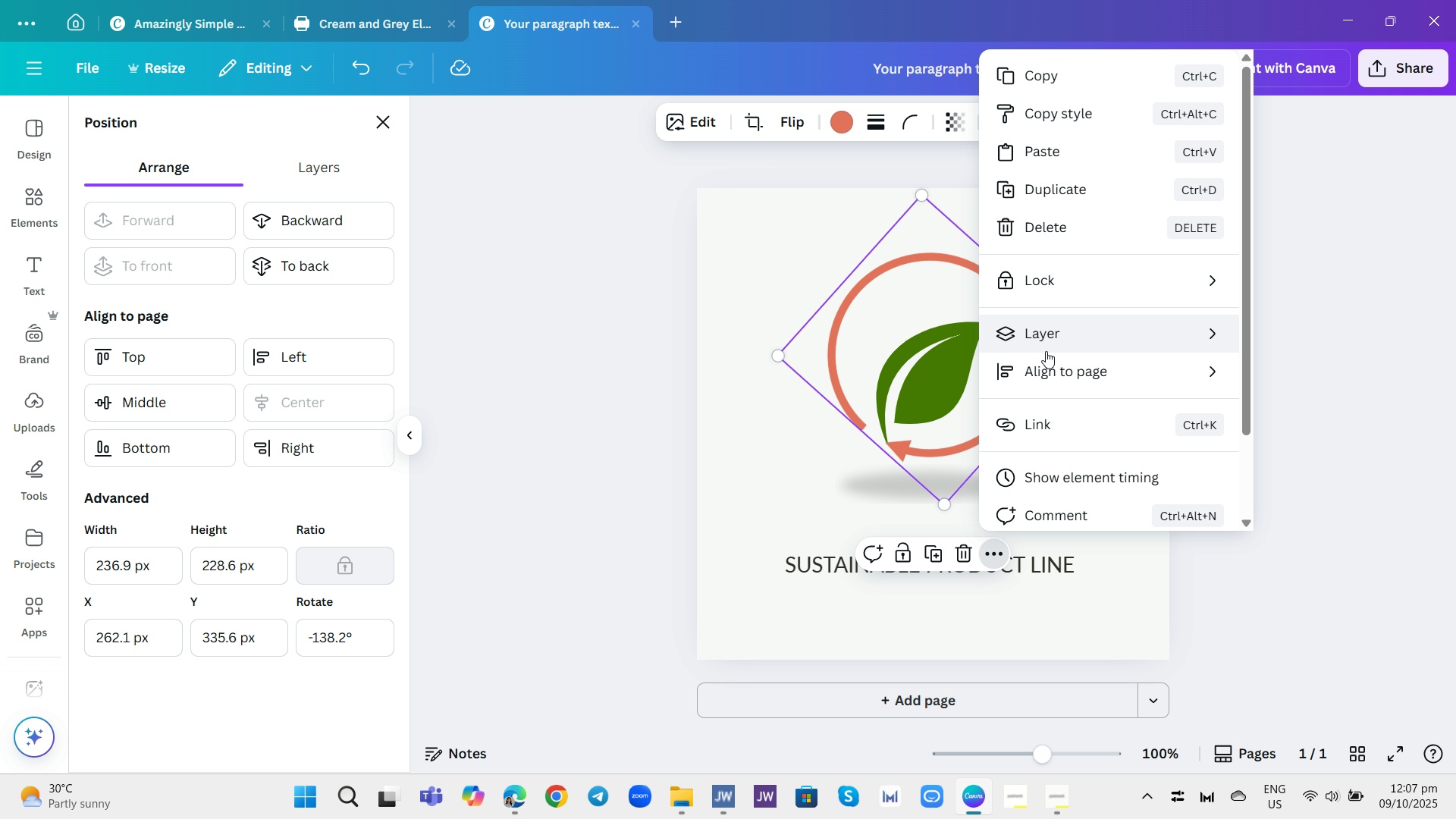 
left_click([1054, 341])
 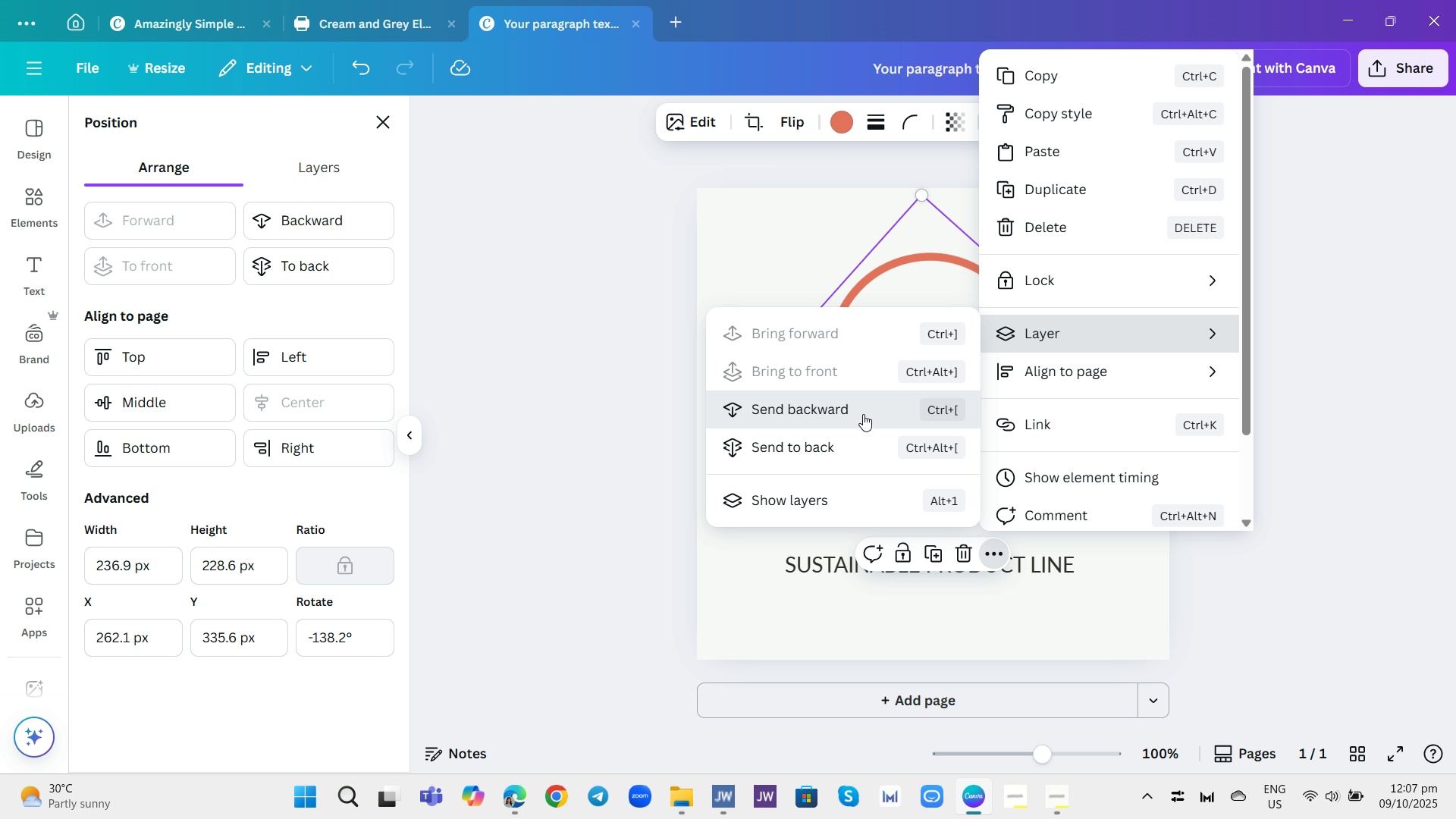 
left_click([863, 414])
 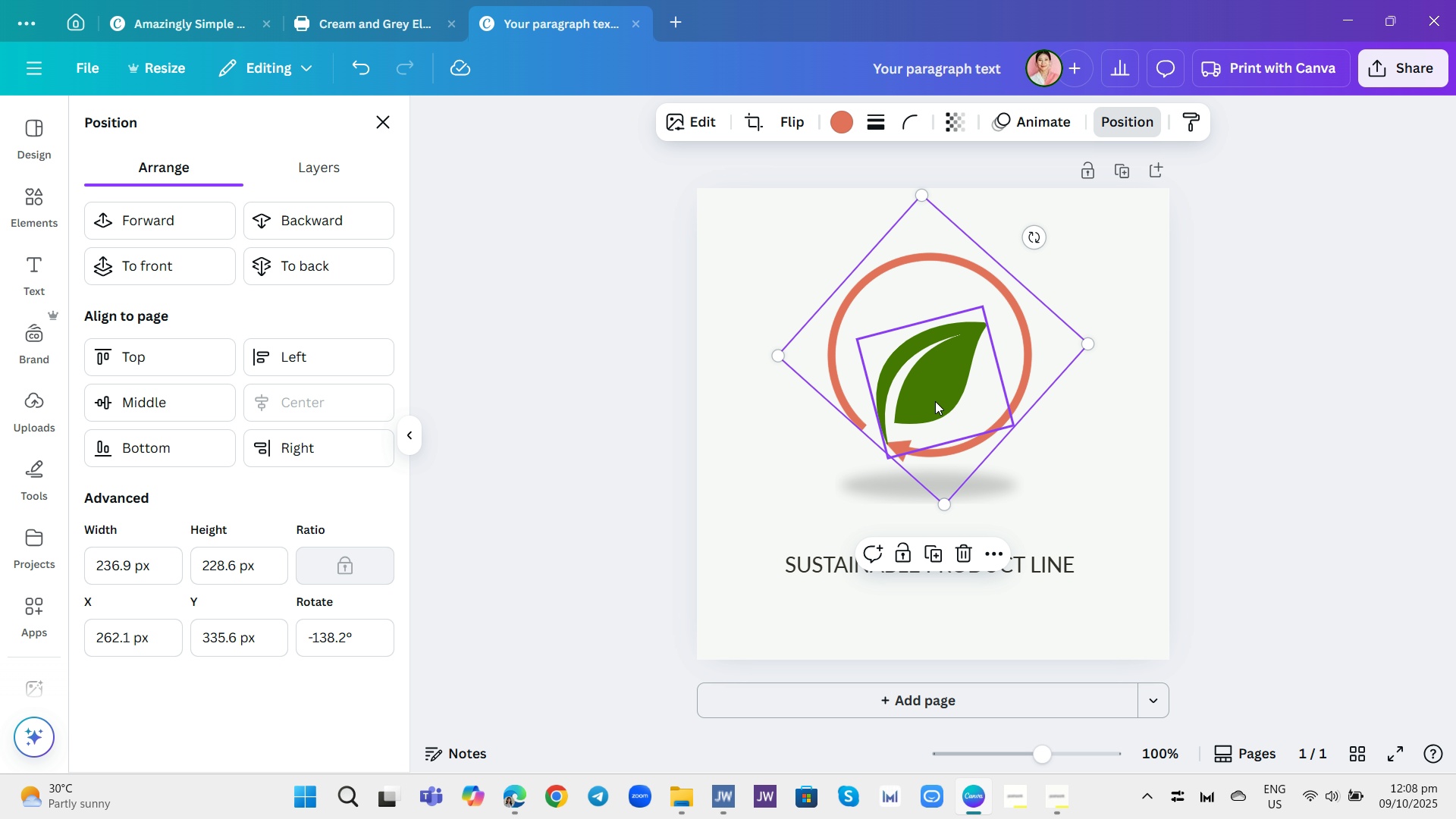 
left_click_drag(start_coordinate=[935, 401], to_coordinate=[937, 408])
 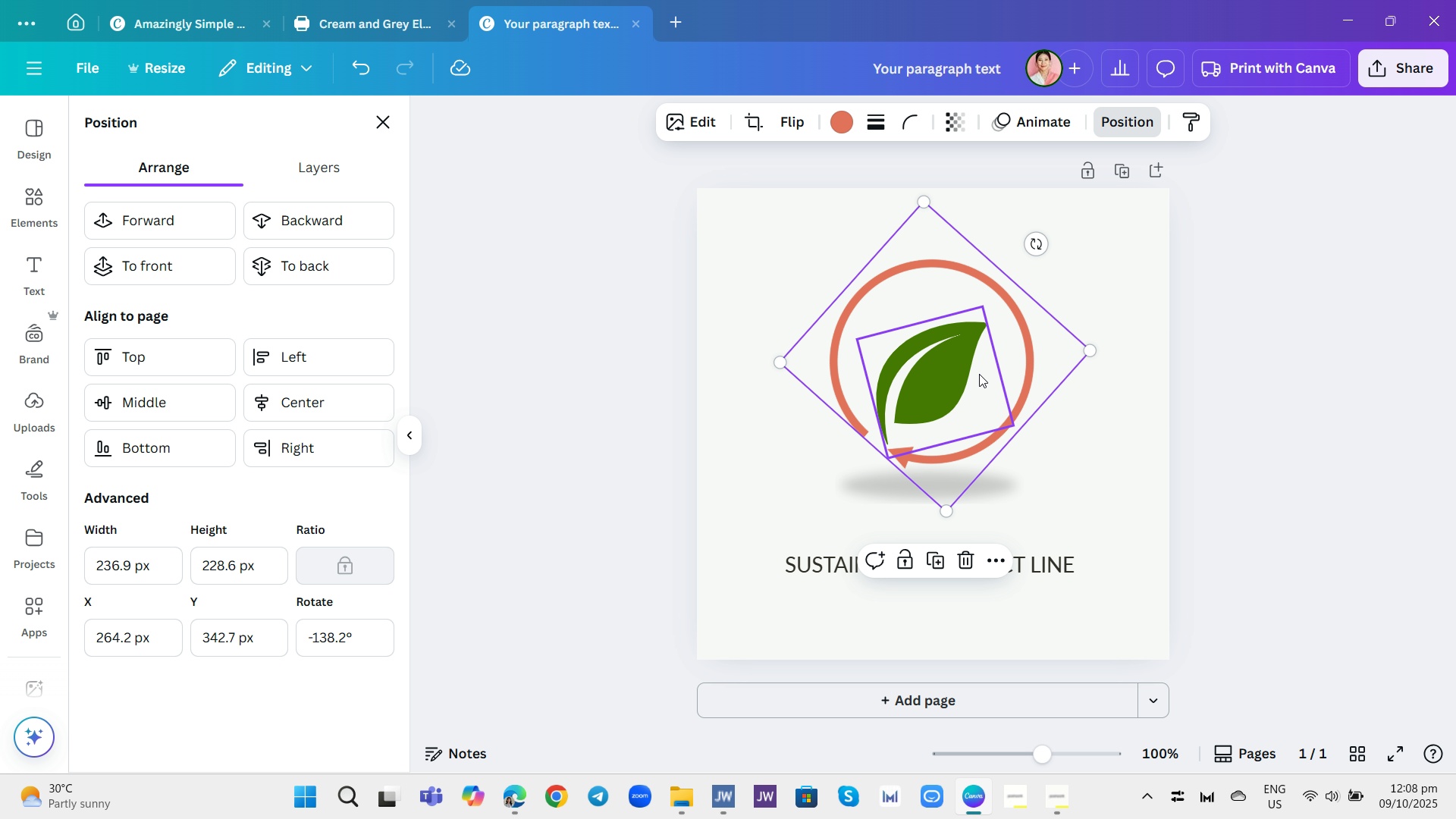 
left_click([973, 370])
 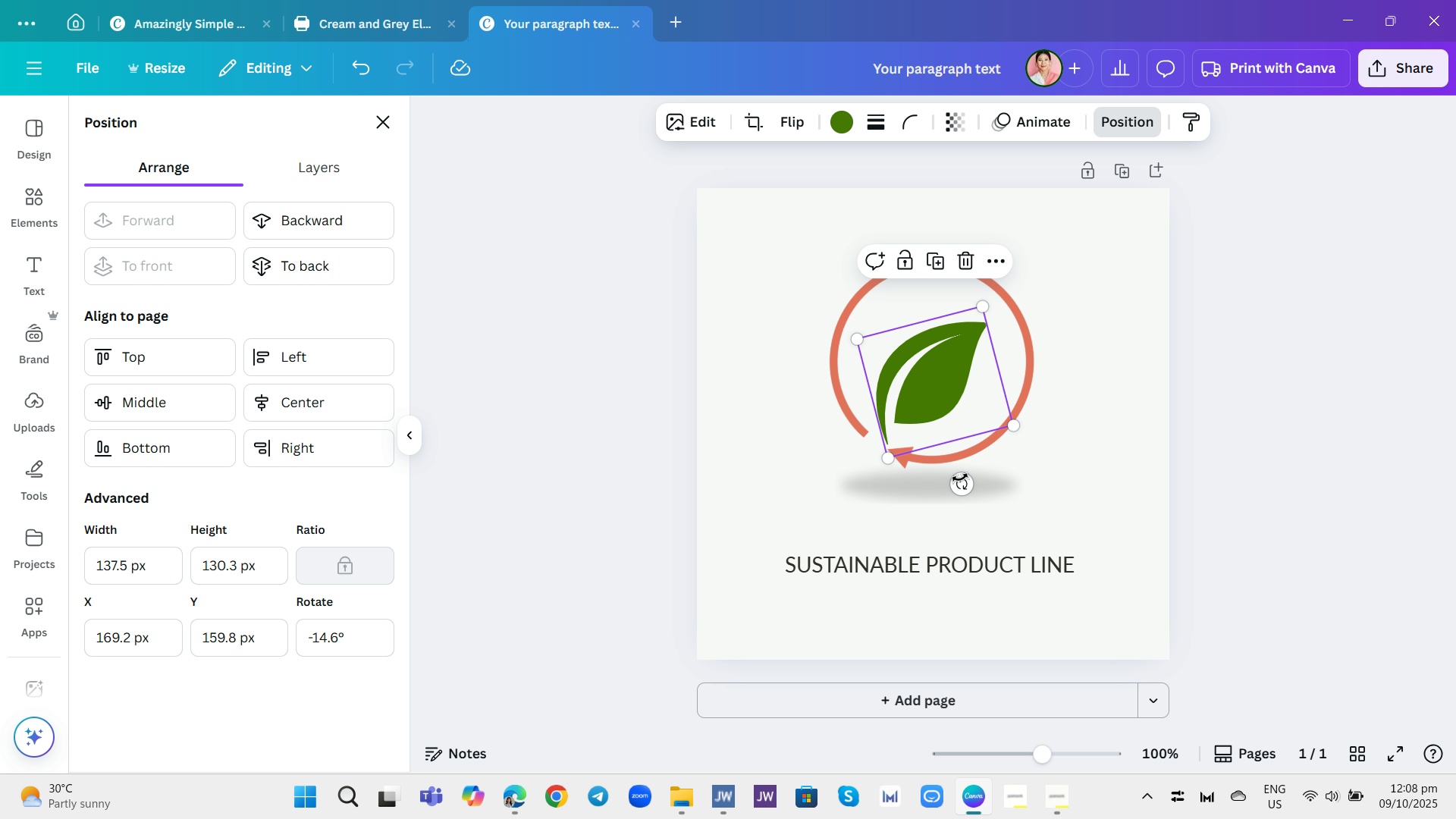 
mouse_move([977, 479])
 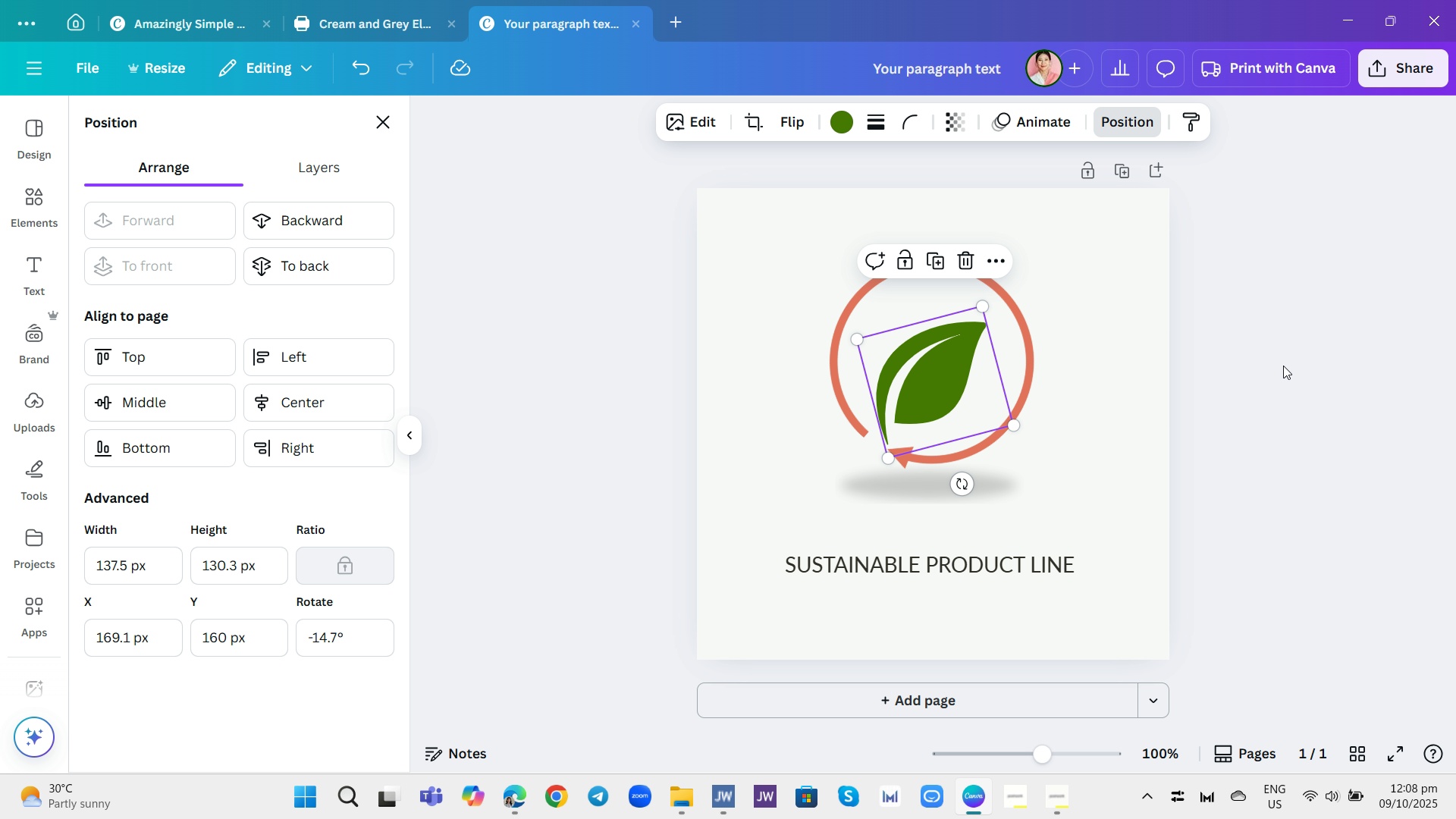 
left_click([1283, 366])
 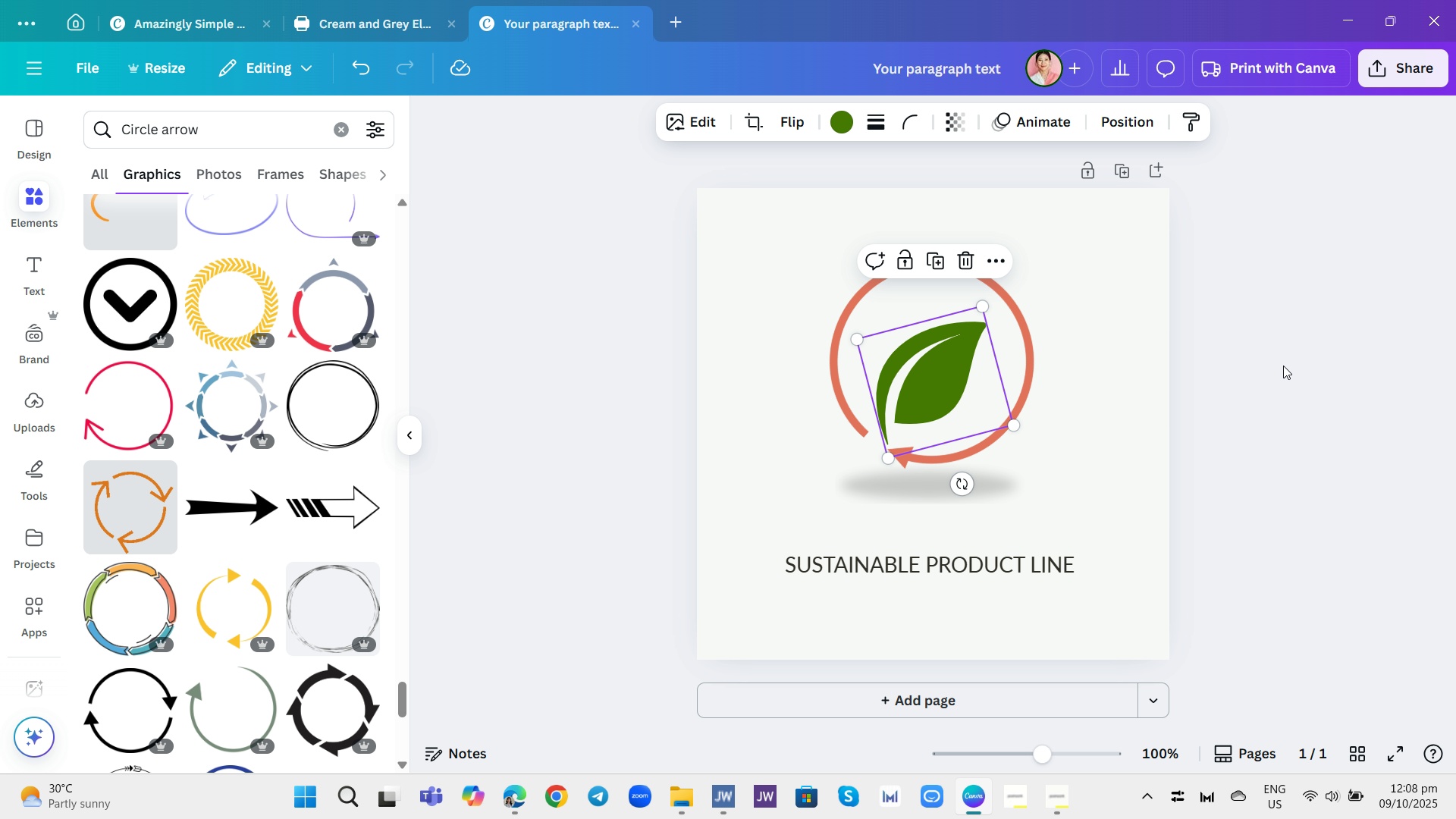 
left_click([1283, 366])
 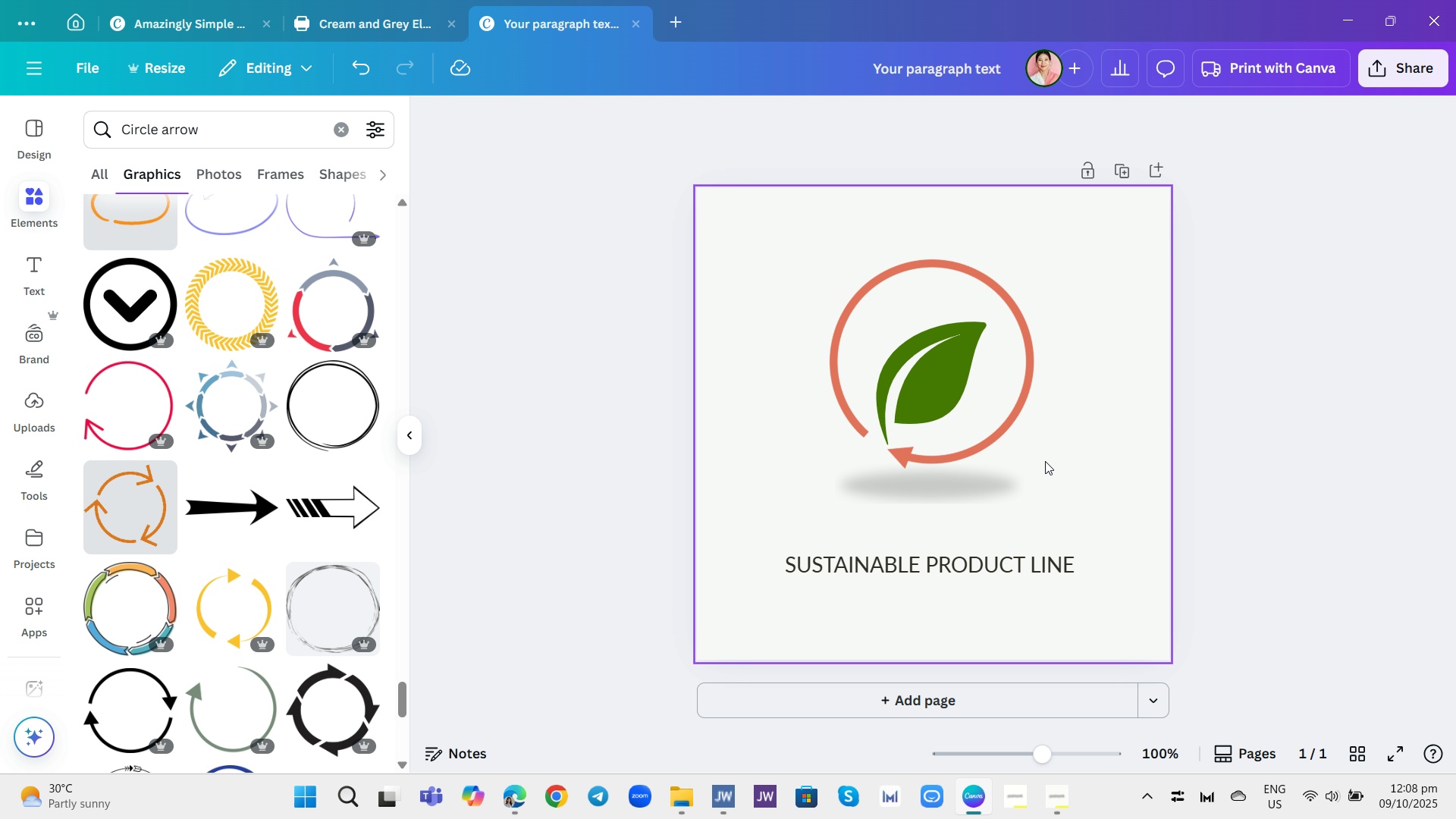 
left_click([975, 494])
 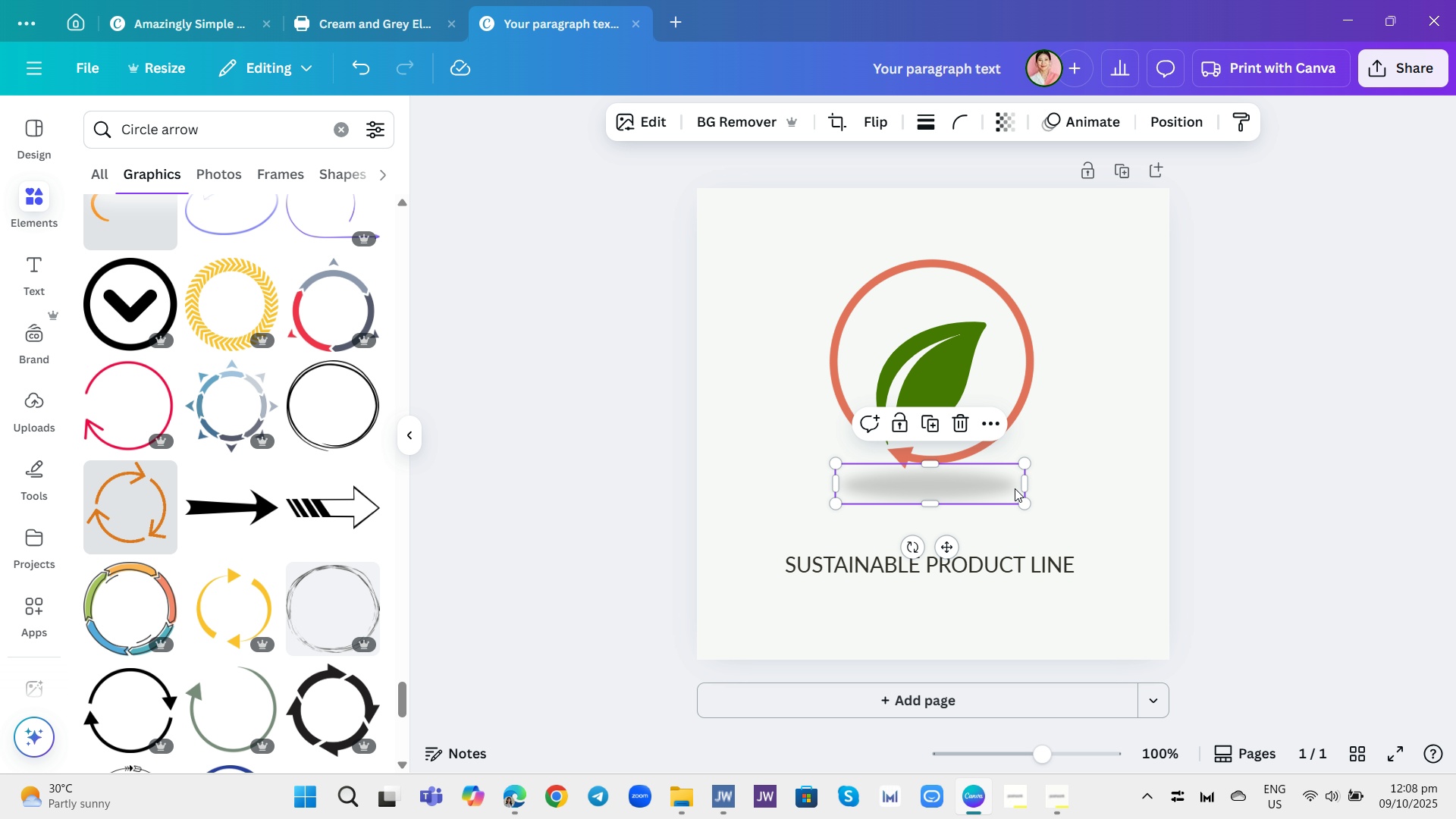 
left_click_drag(start_coordinate=[1025, 488], to_coordinate=[1030, 485])
 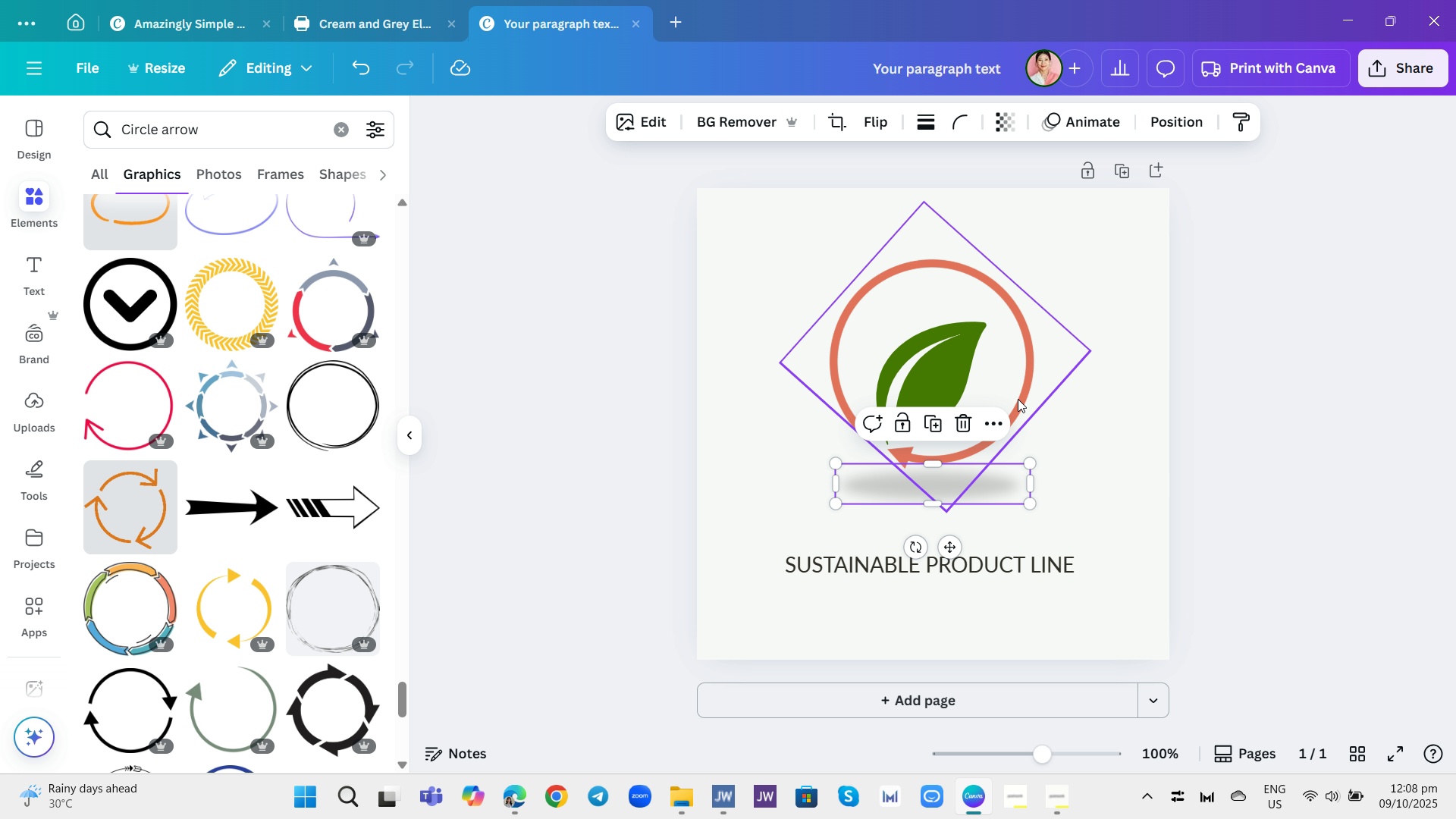 
left_click([1018, 399])
 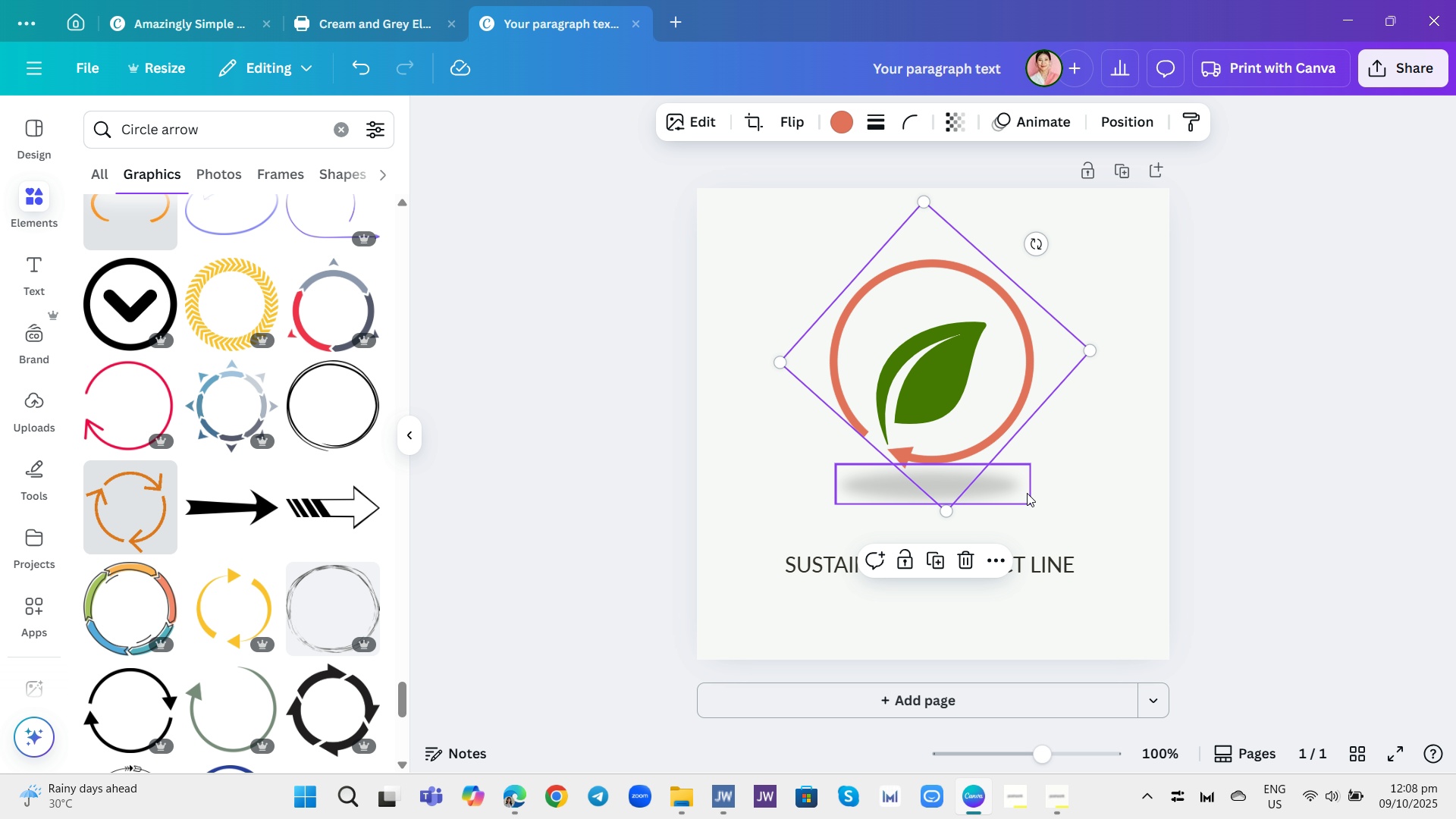 
left_click([1027, 493])
 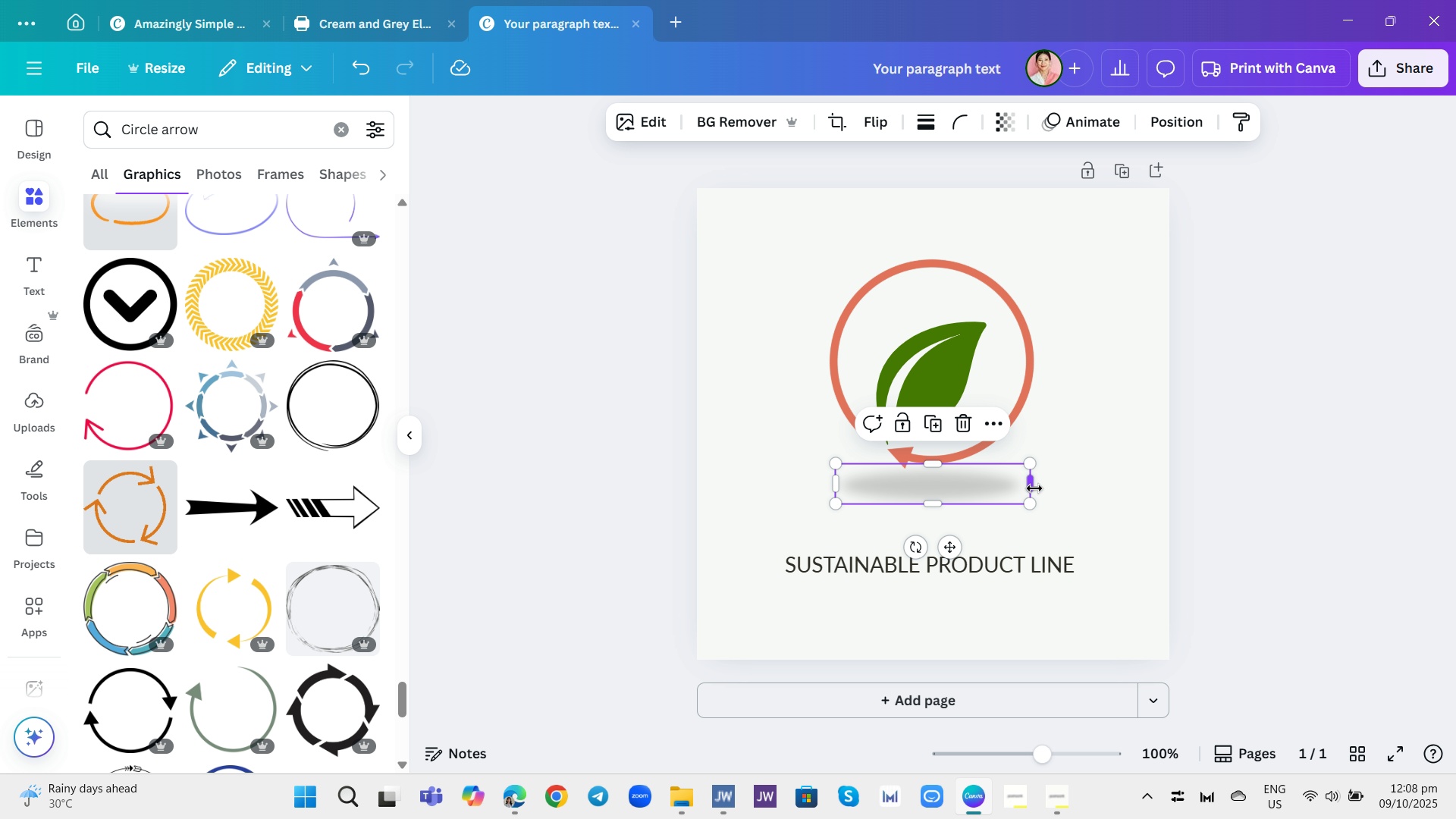 
left_click_drag(start_coordinate=[1034, 488], to_coordinate=[1043, 489])
 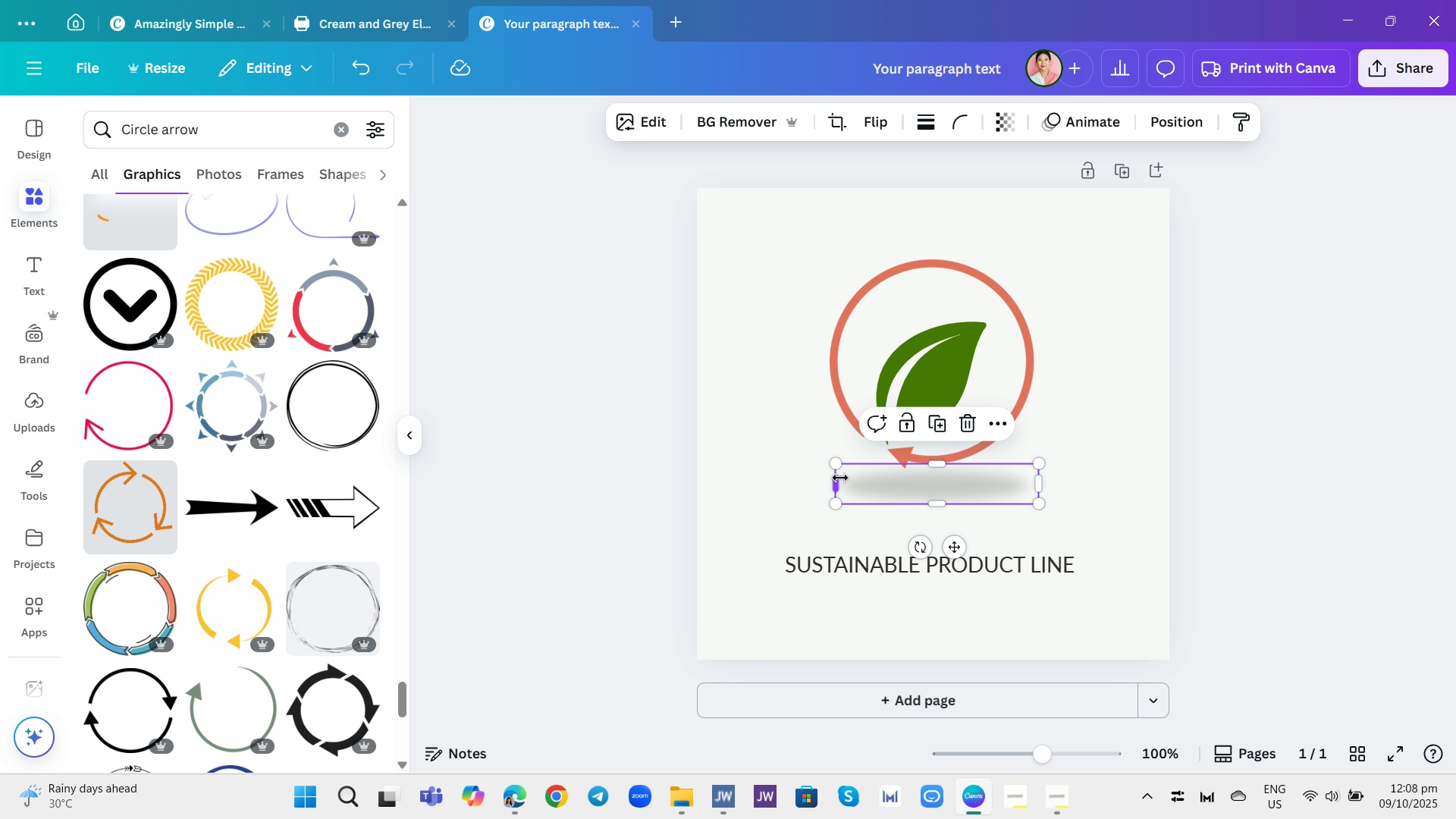 
left_click_drag(start_coordinate=[840, 478], to_coordinate=[839, 482])
 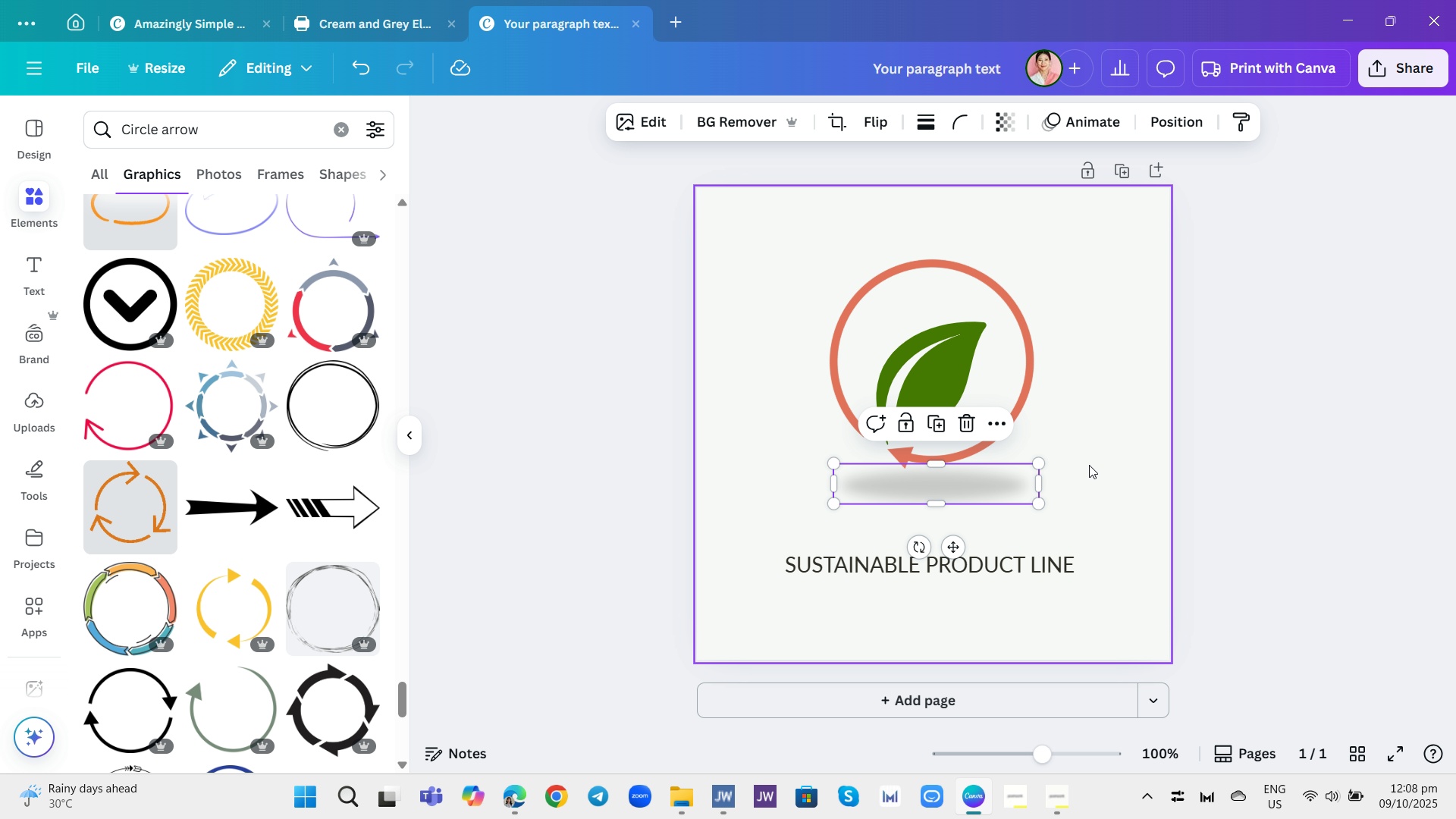 
left_click([1089, 465])
 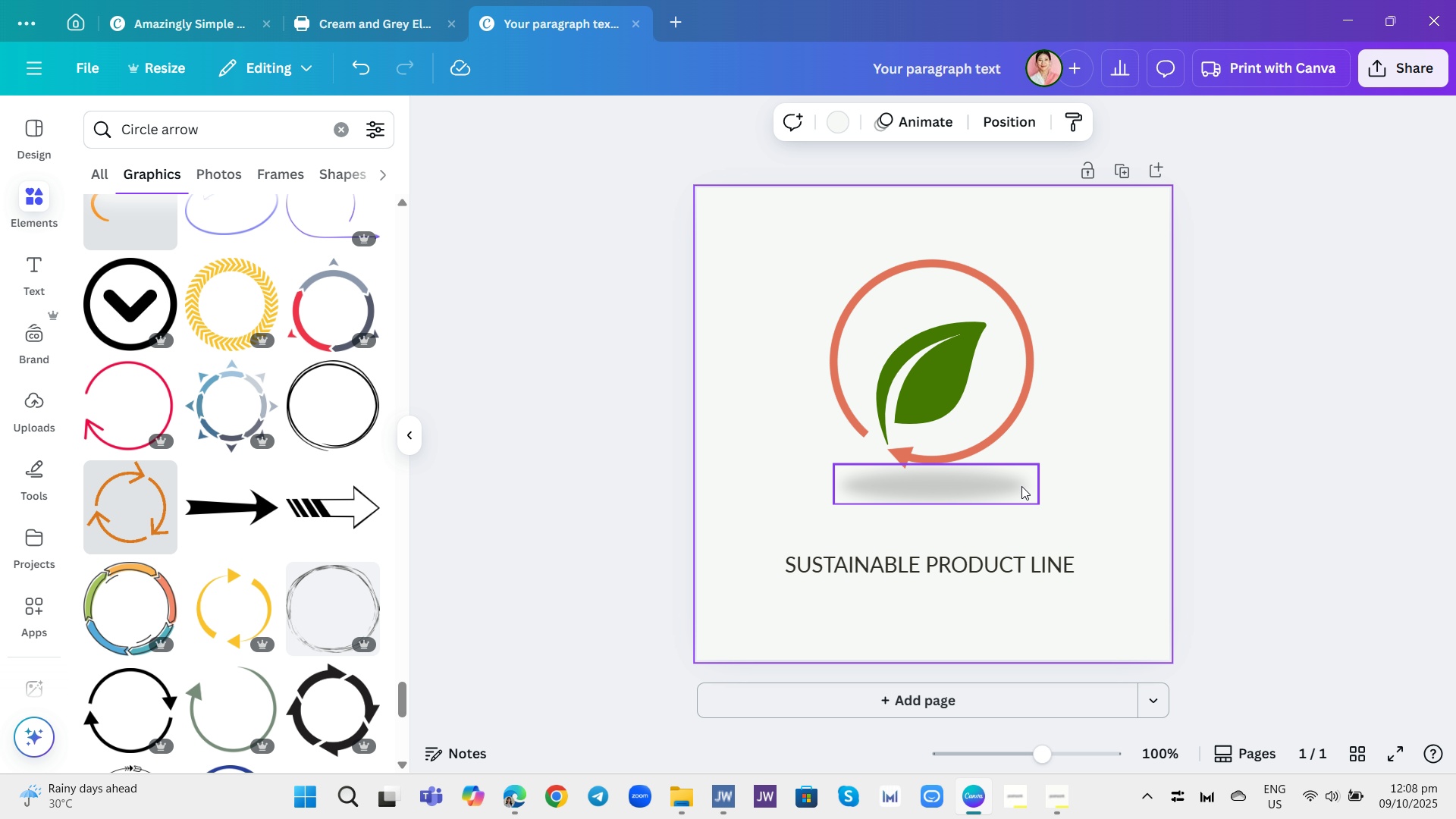 
left_click([1021, 486])
 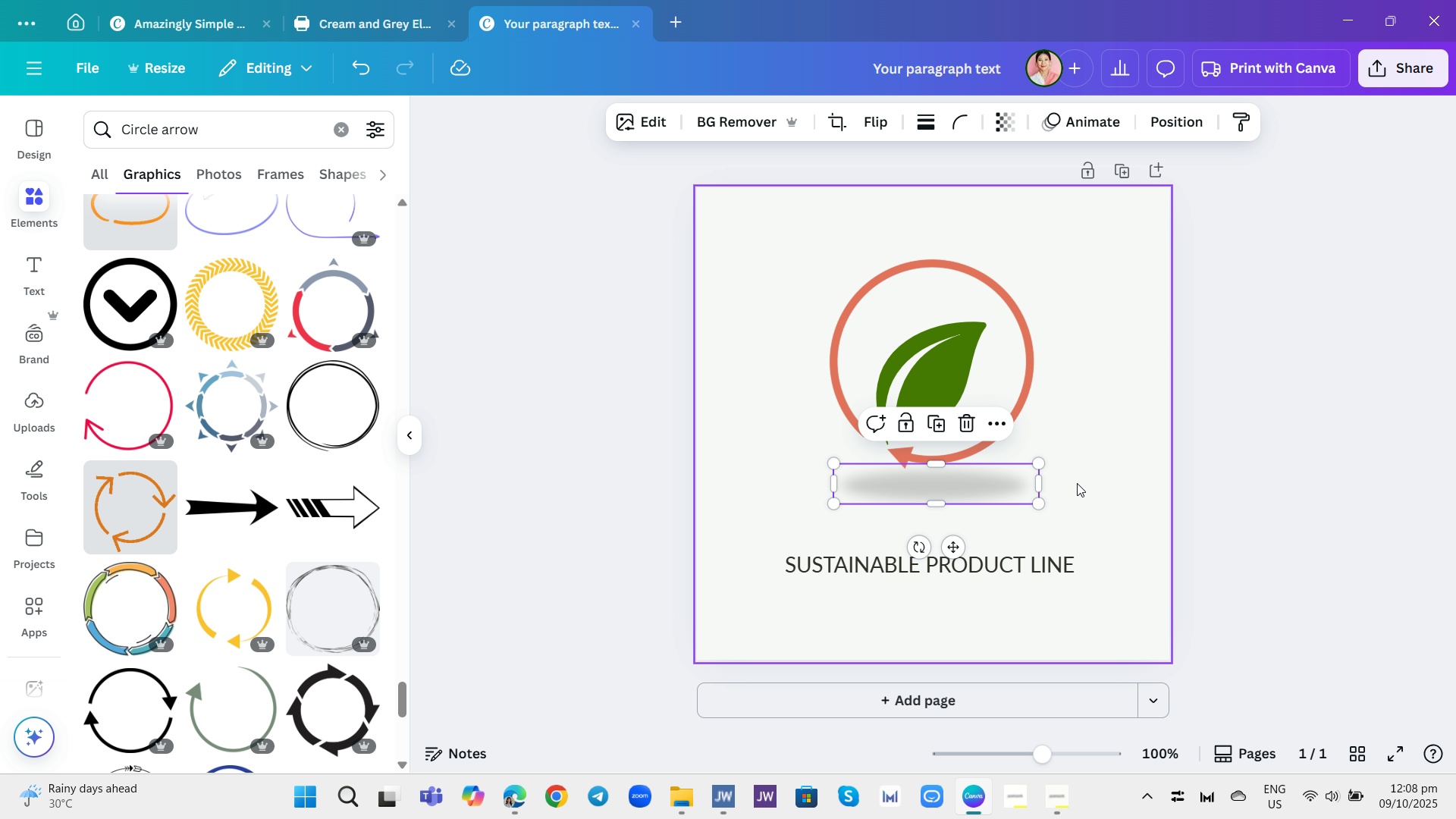 
left_click([1077, 483])
 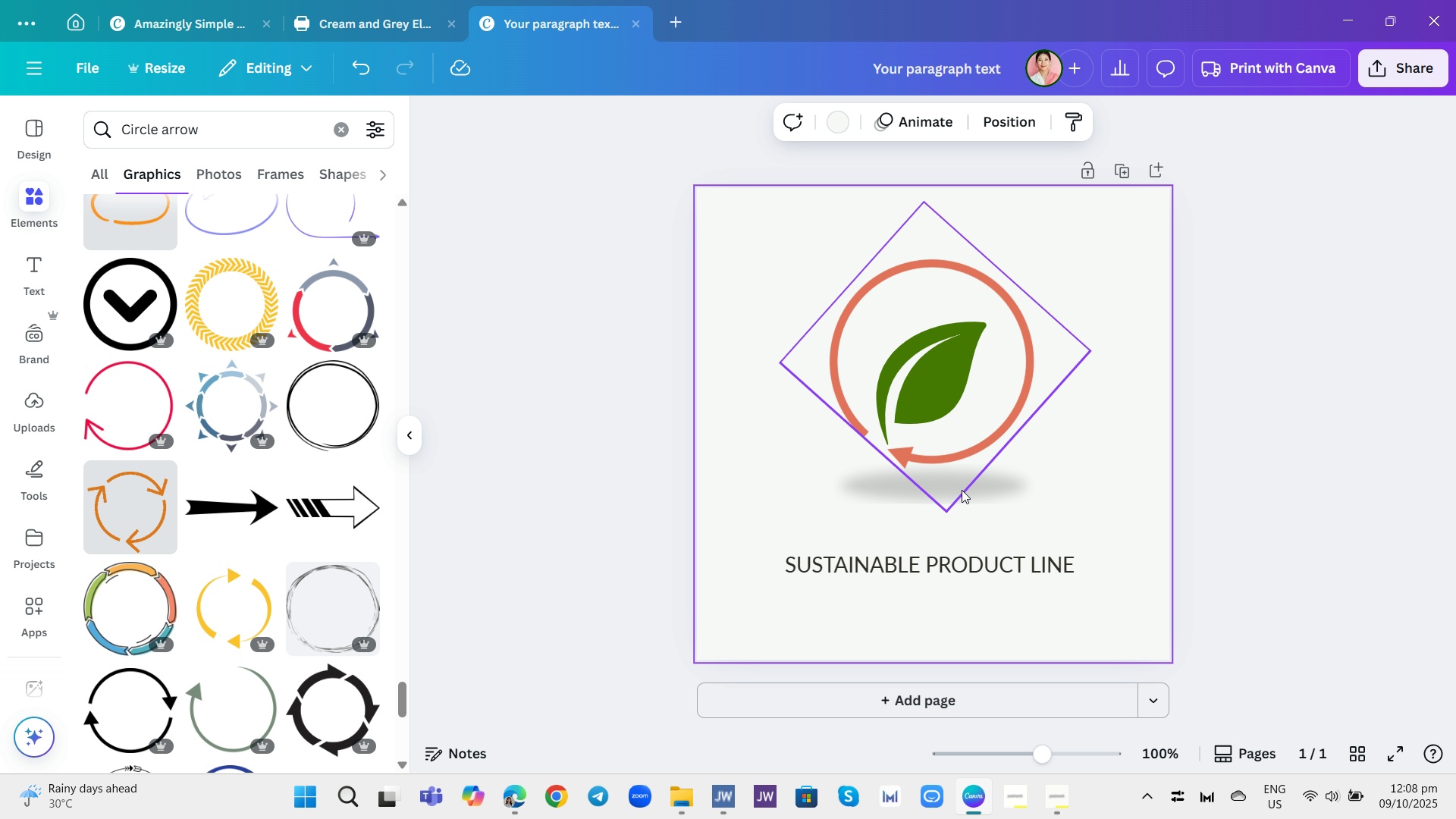 
left_click([962, 490])
 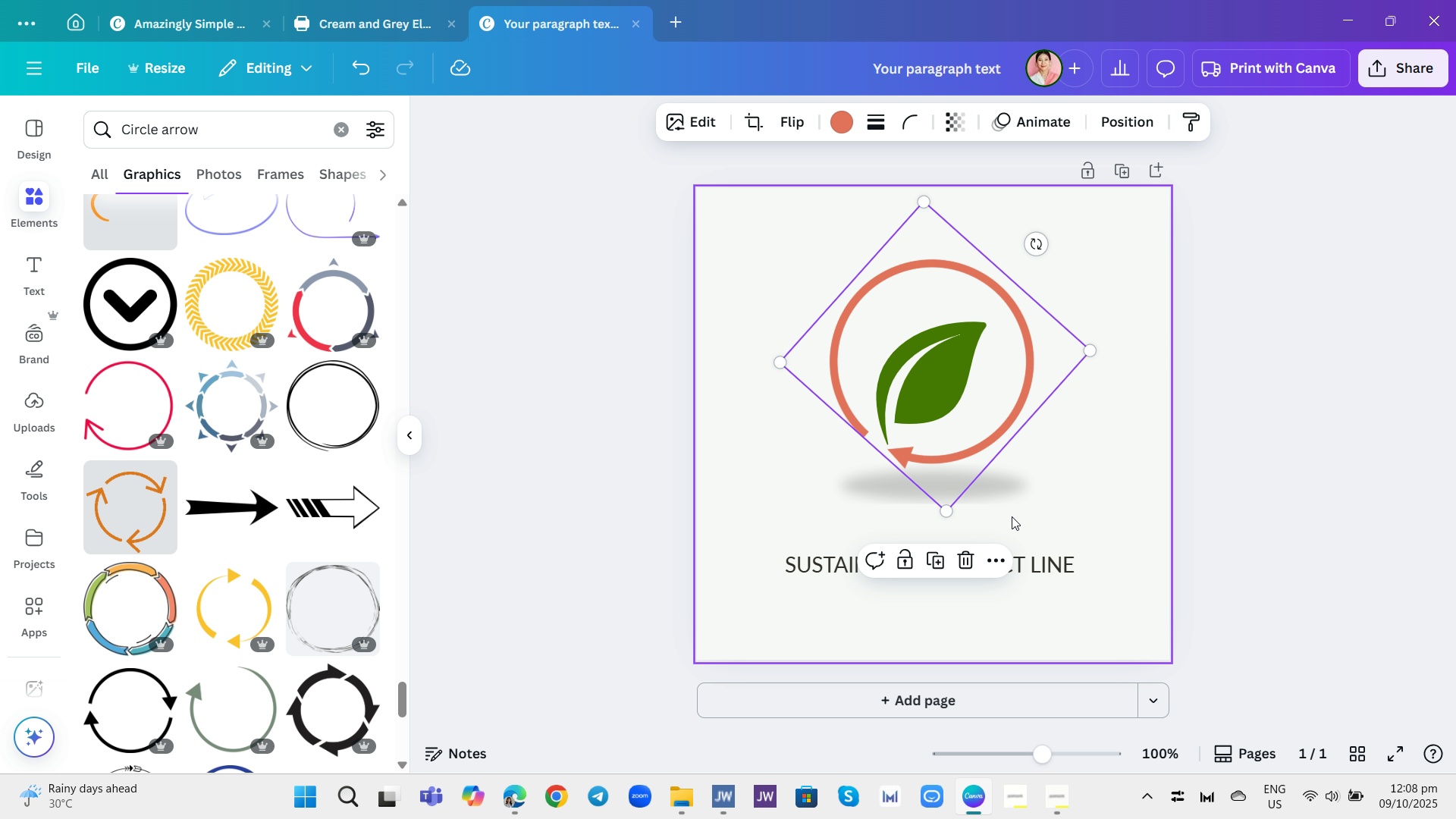 
left_click([1012, 516])
 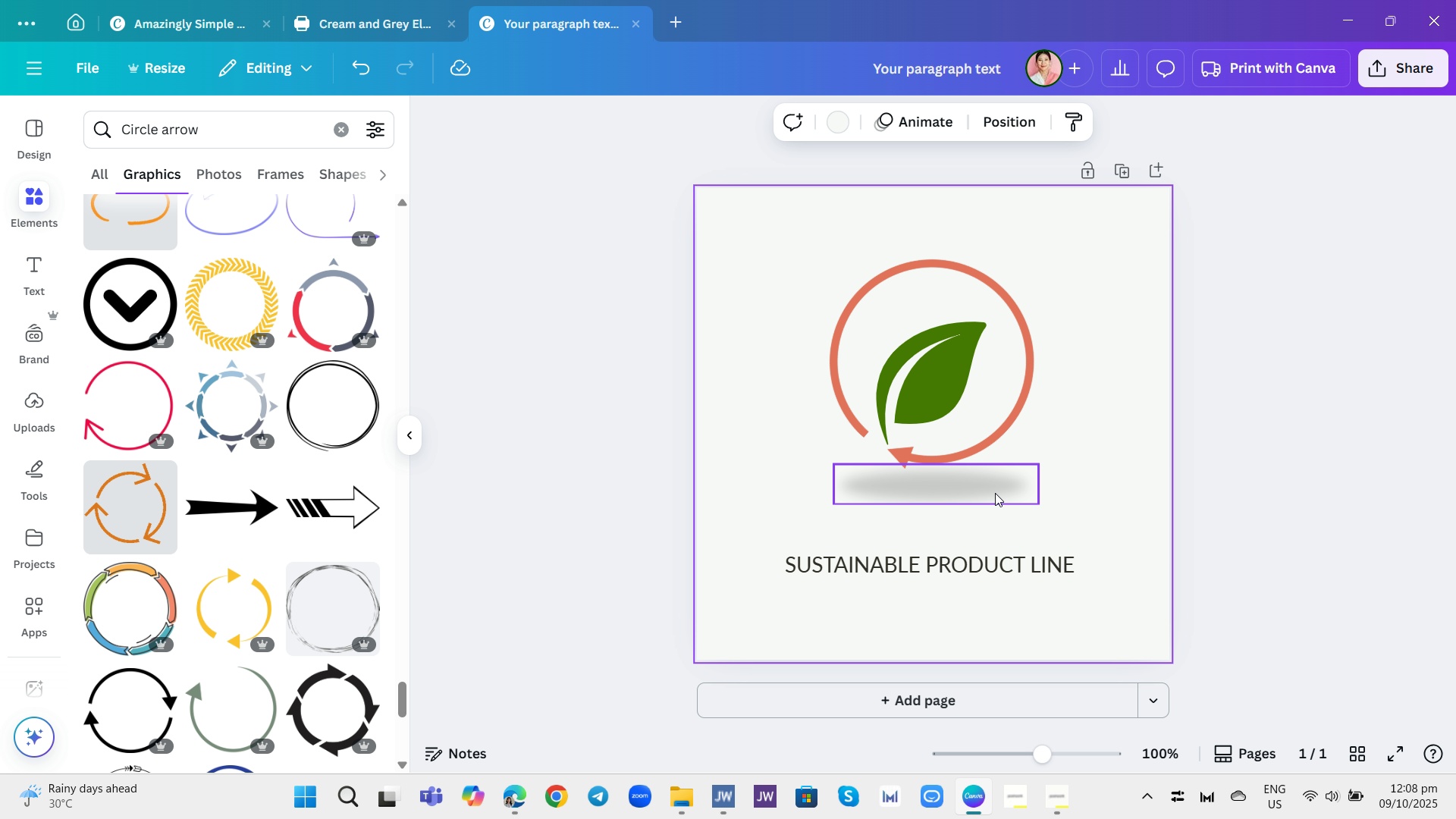 
left_click_drag(start_coordinate=[995, 493], to_coordinate=[997, 505])
 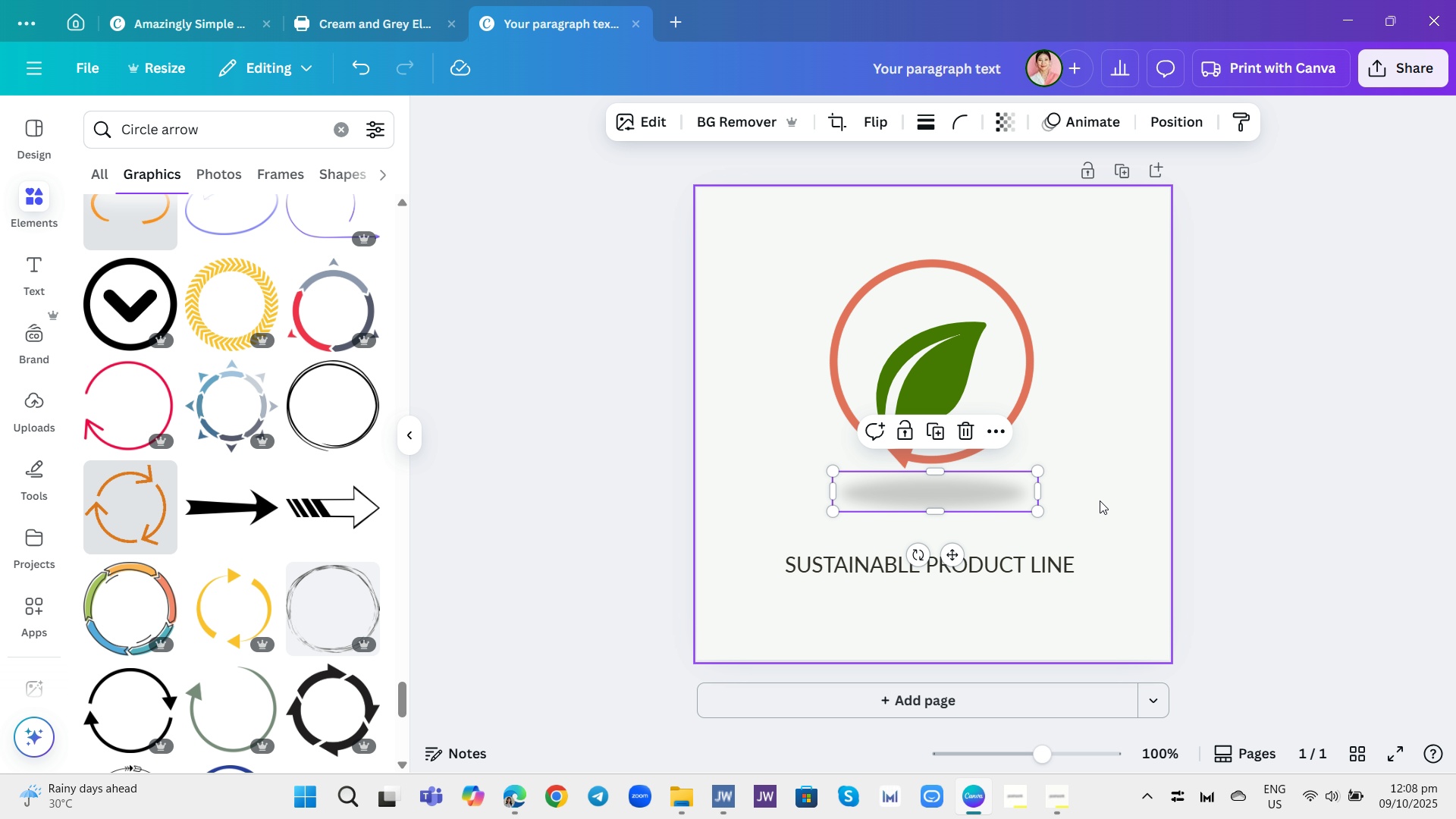 
left_click([1100, 500])
 